 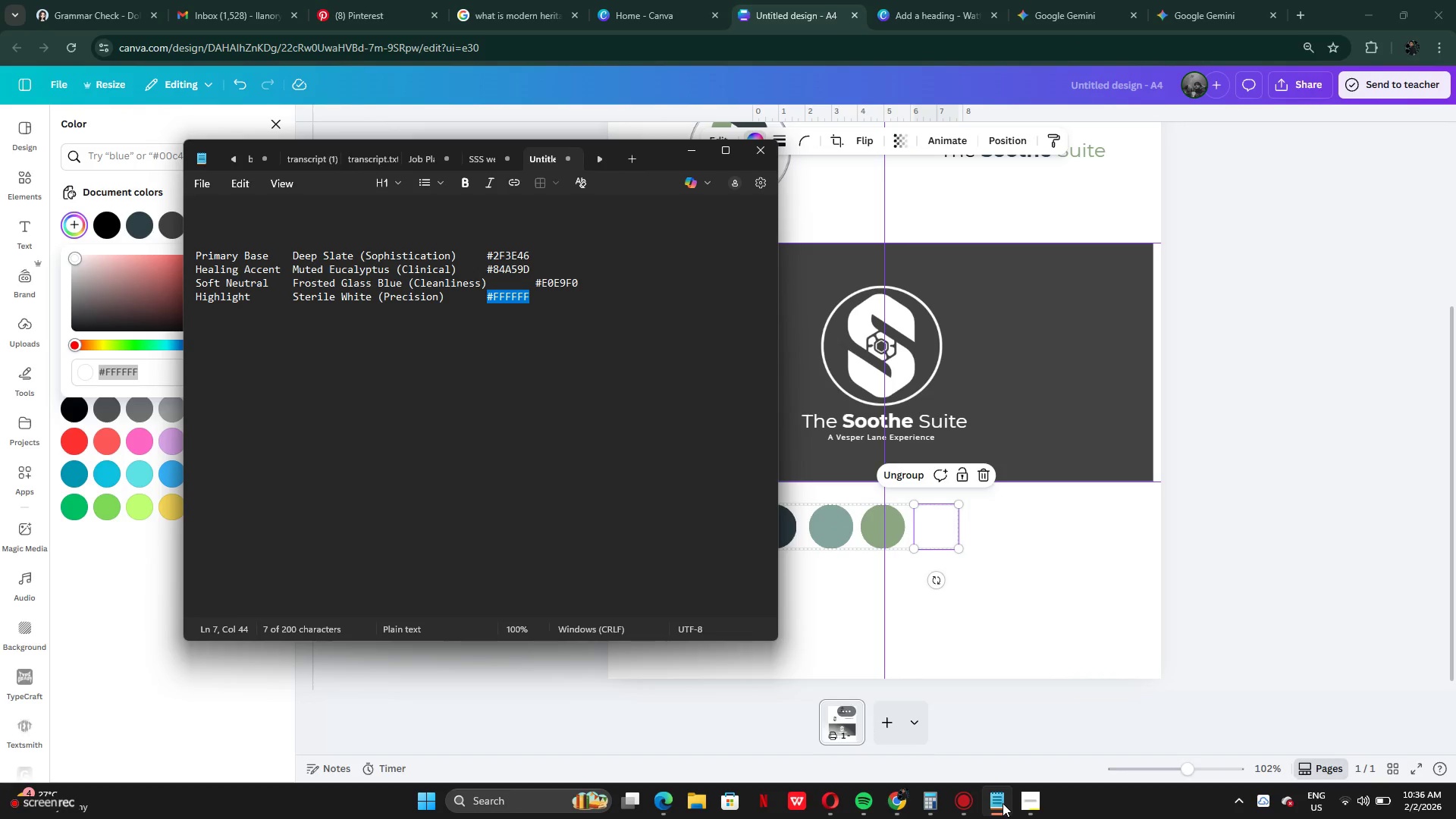 
left_click([572, 281])
 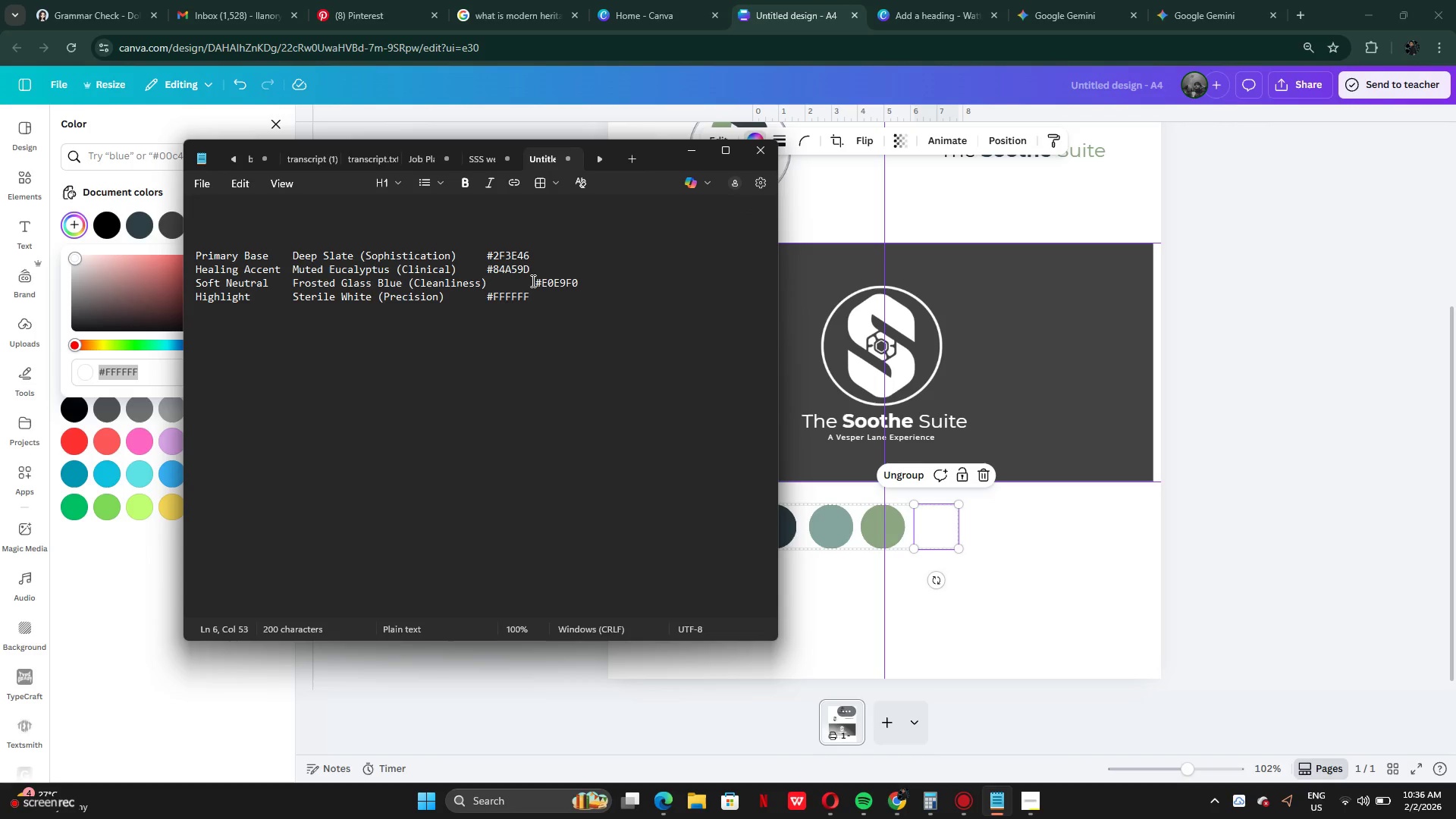 
left_click_drag(start_coordinate=[532, 281], to_coordinate=[632, 289])
 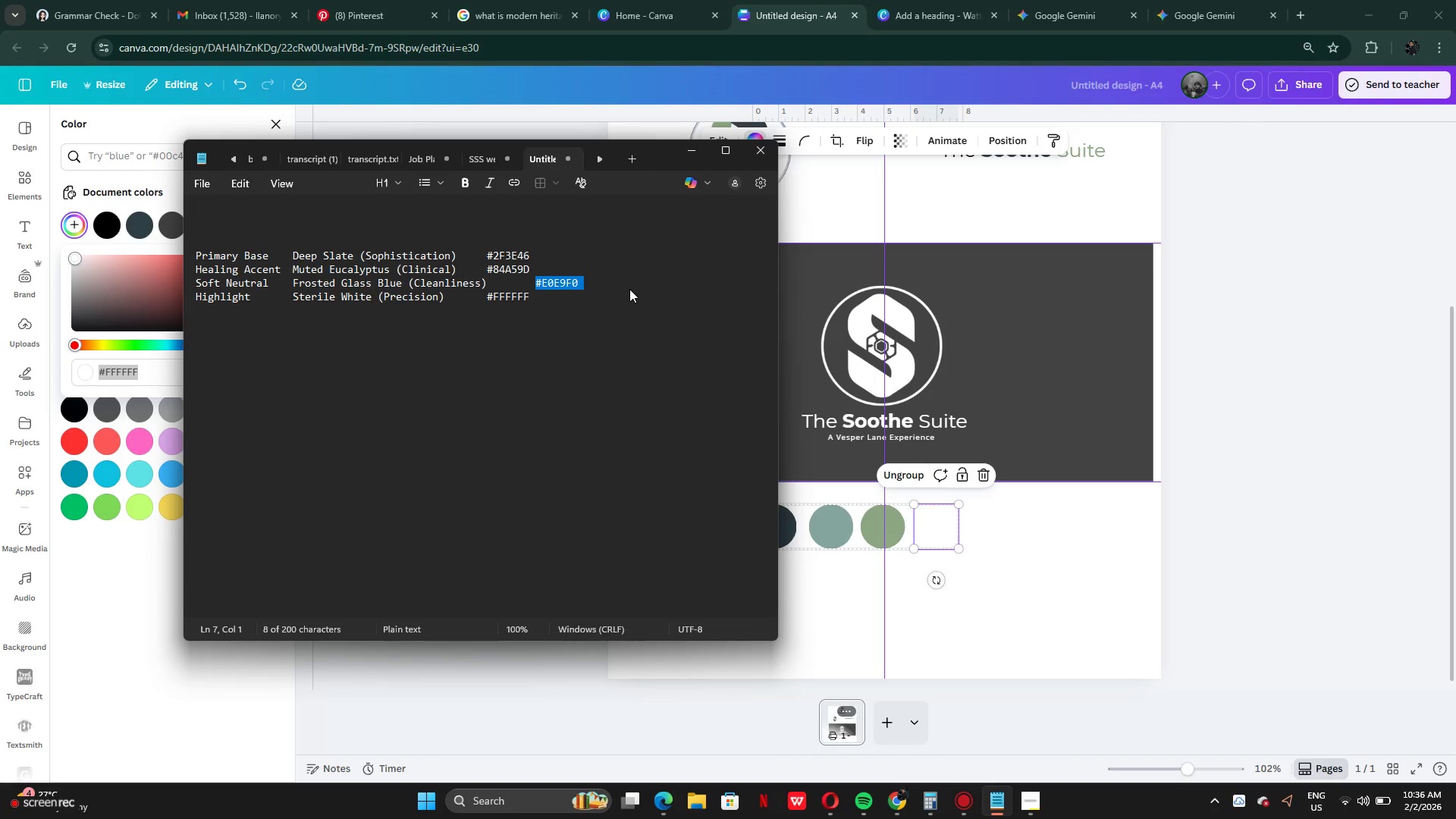 
key(Control+C)
 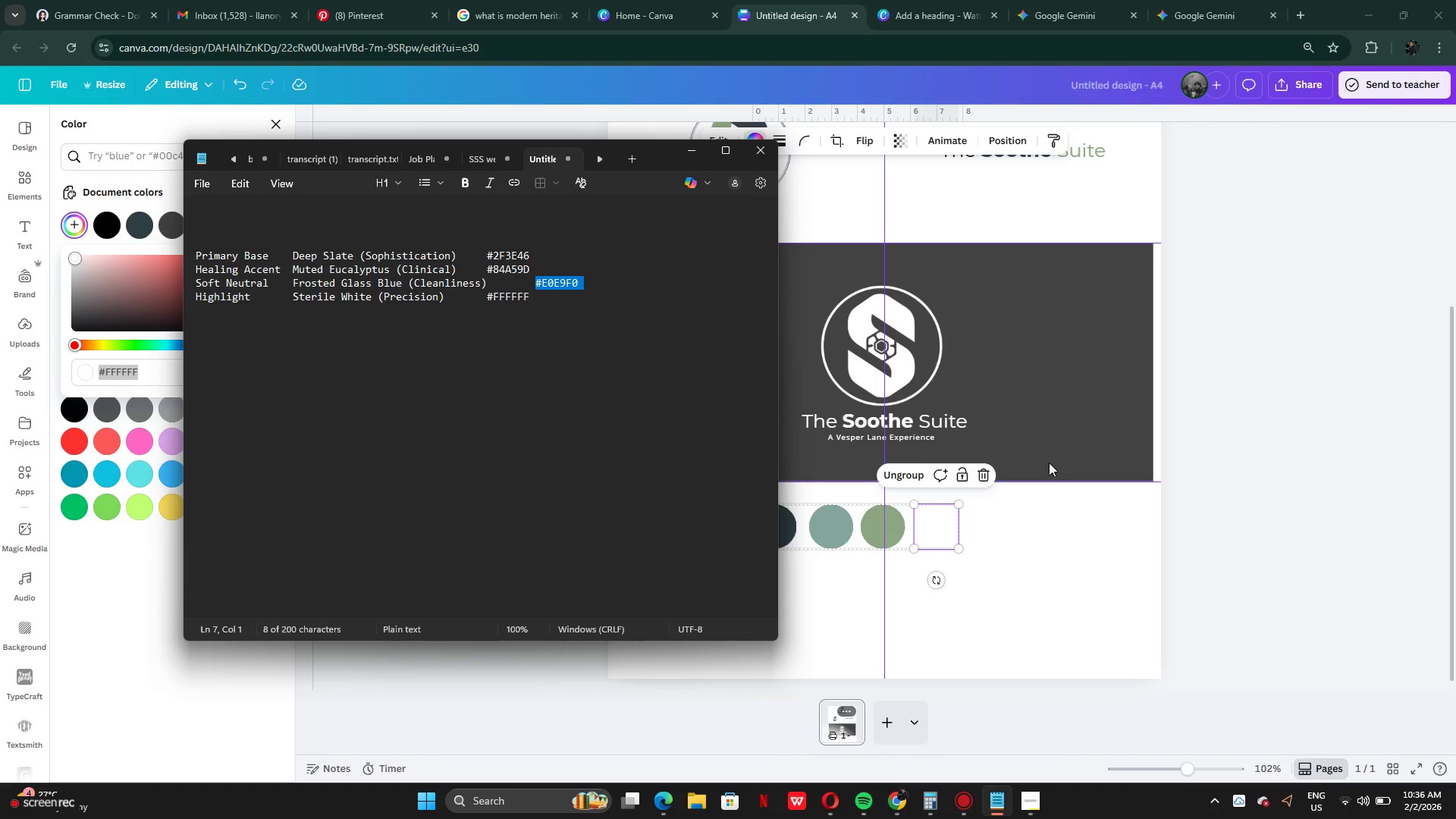 
left_click([1109, 491])
 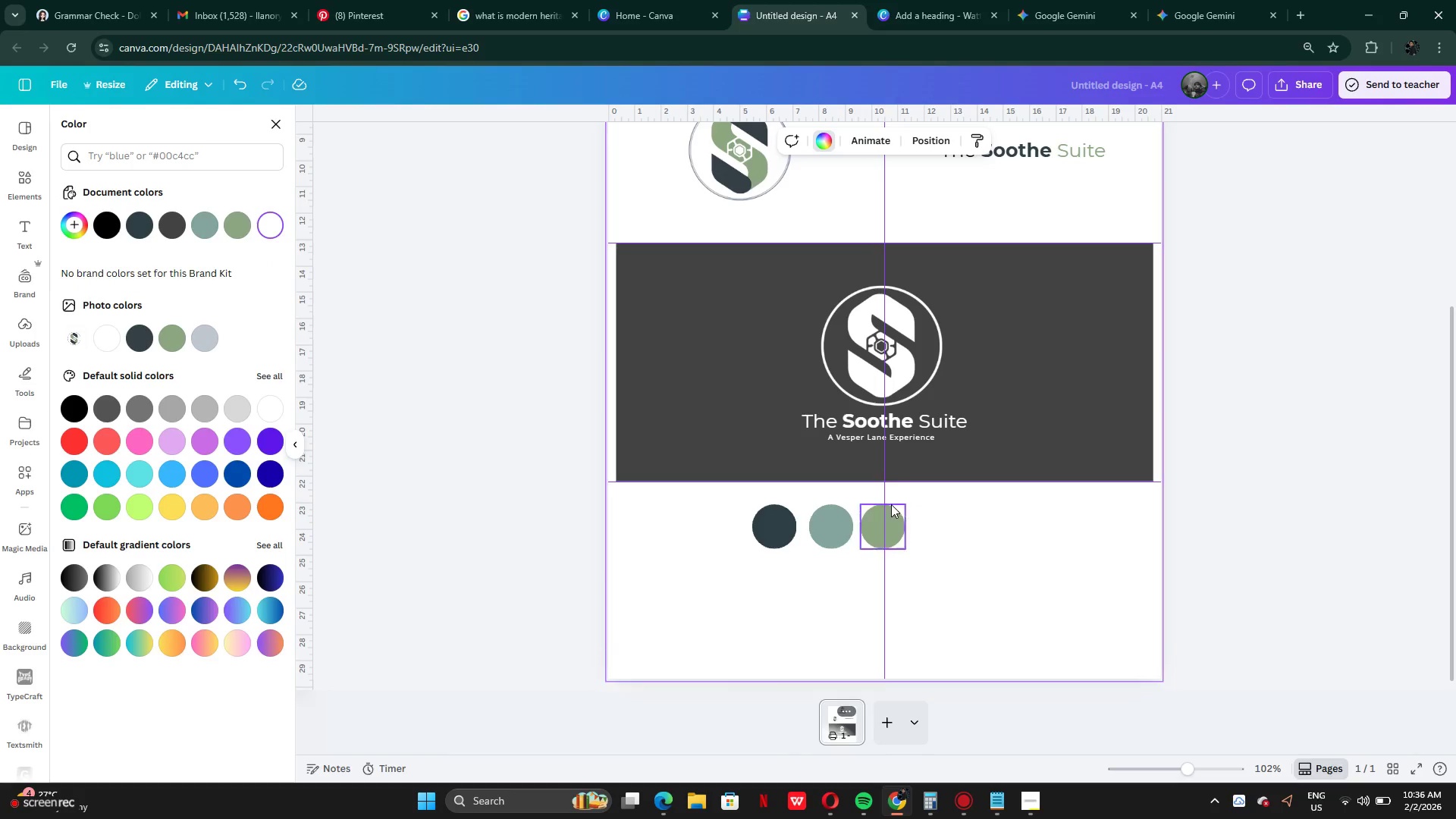 
left_click([876, 518])
 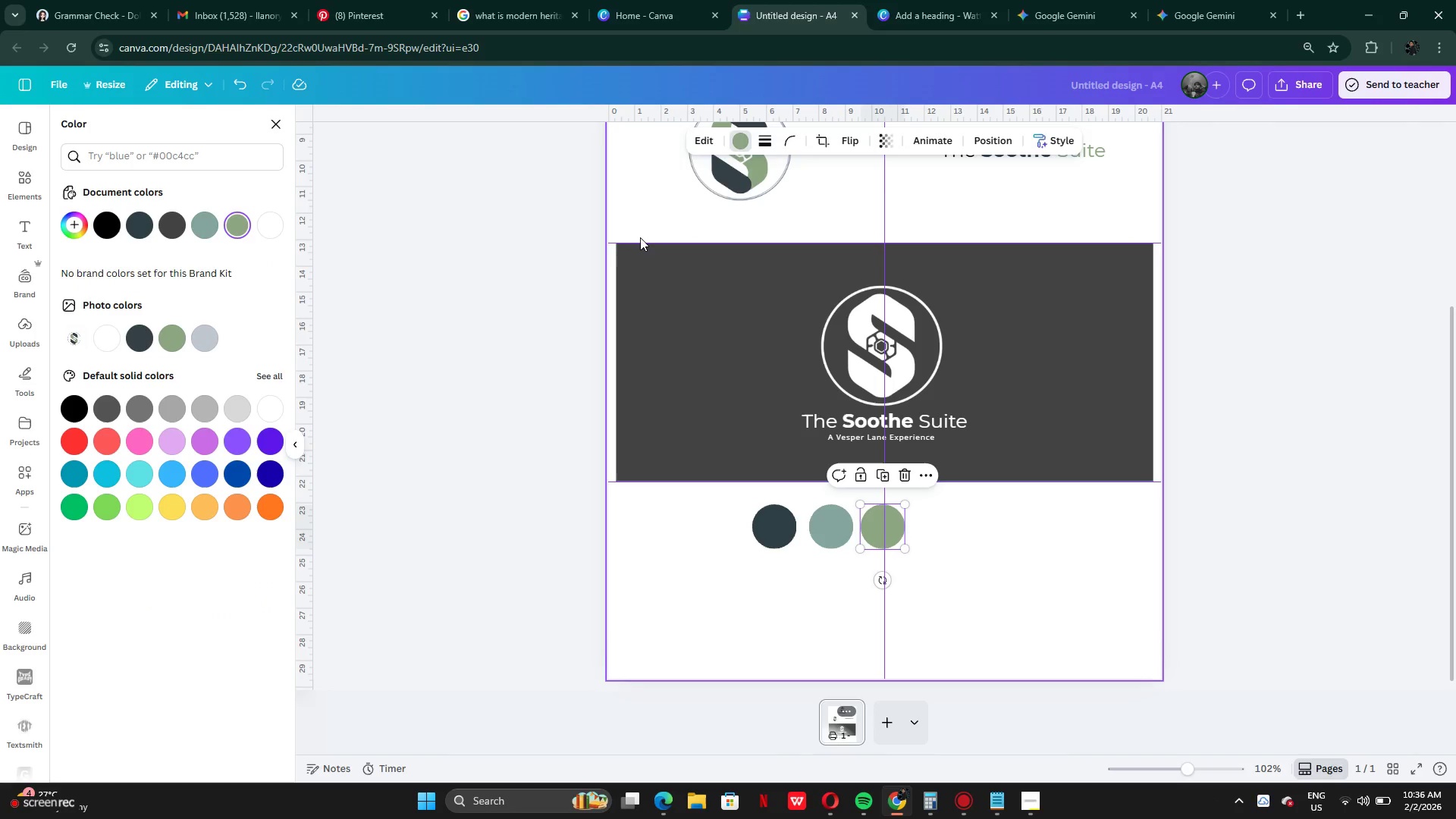 
left_click([73, 227])
 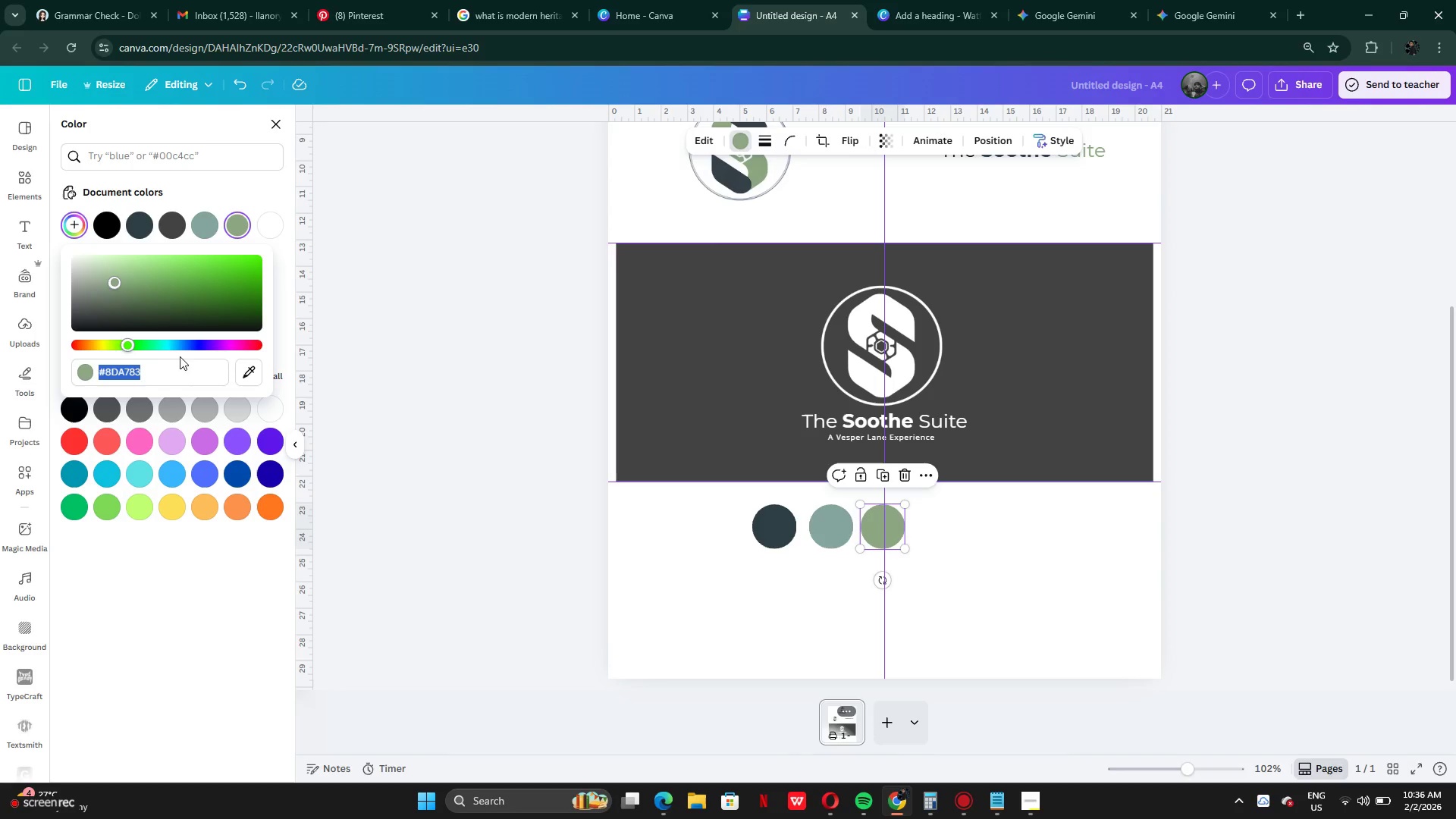 
key(Control+V)
 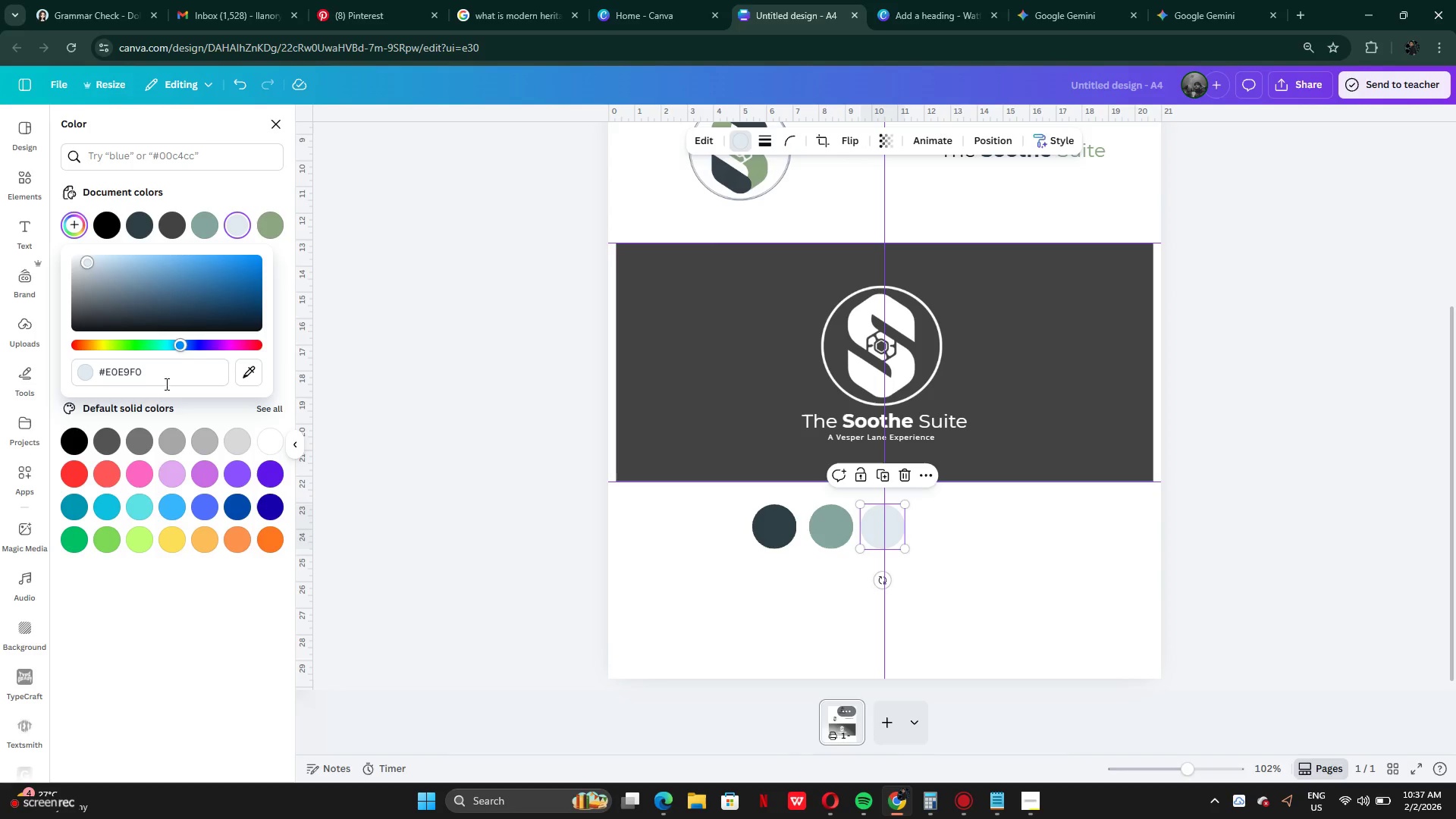 
wait(6.45)
 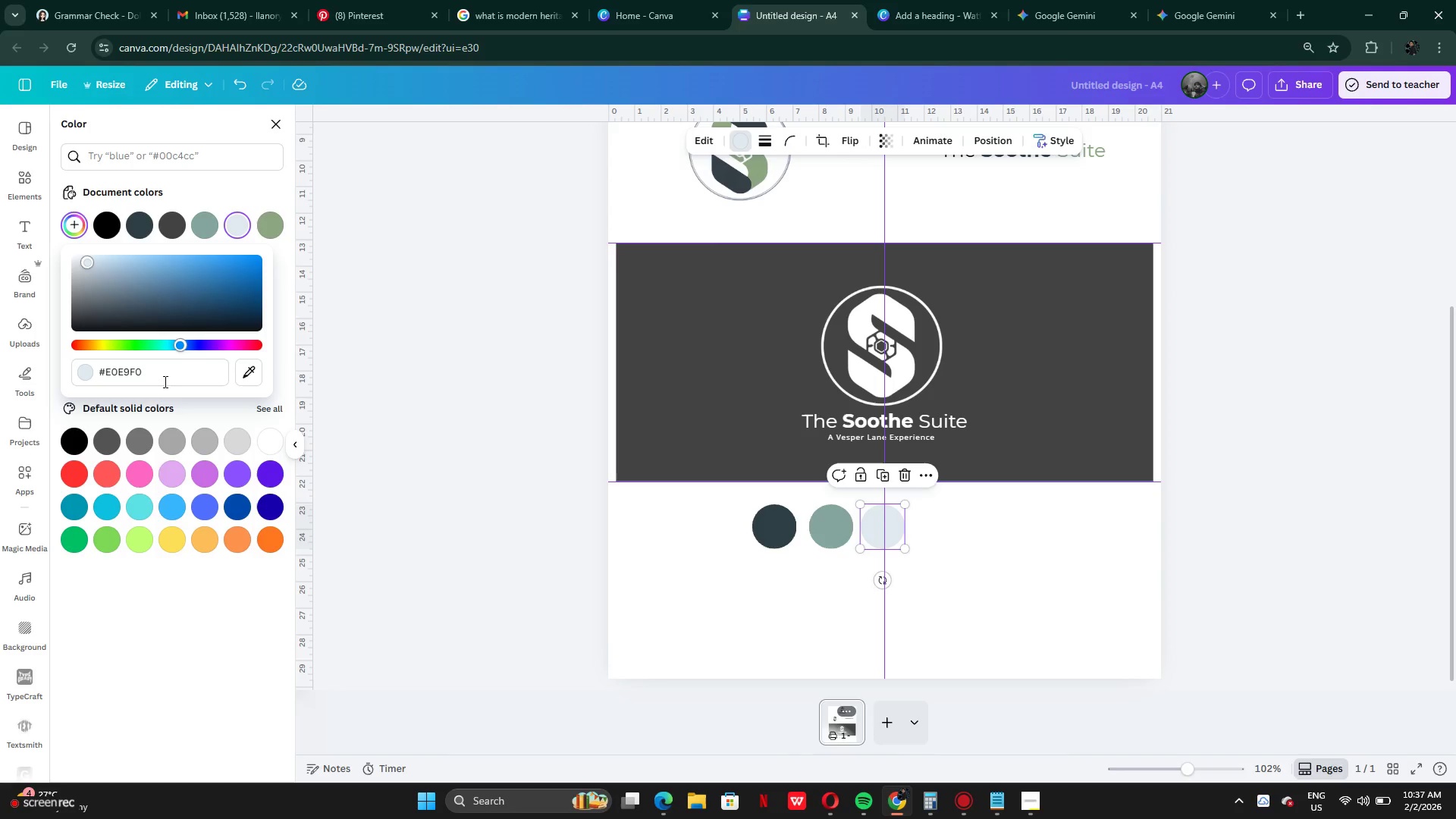 
key(Backspace)
 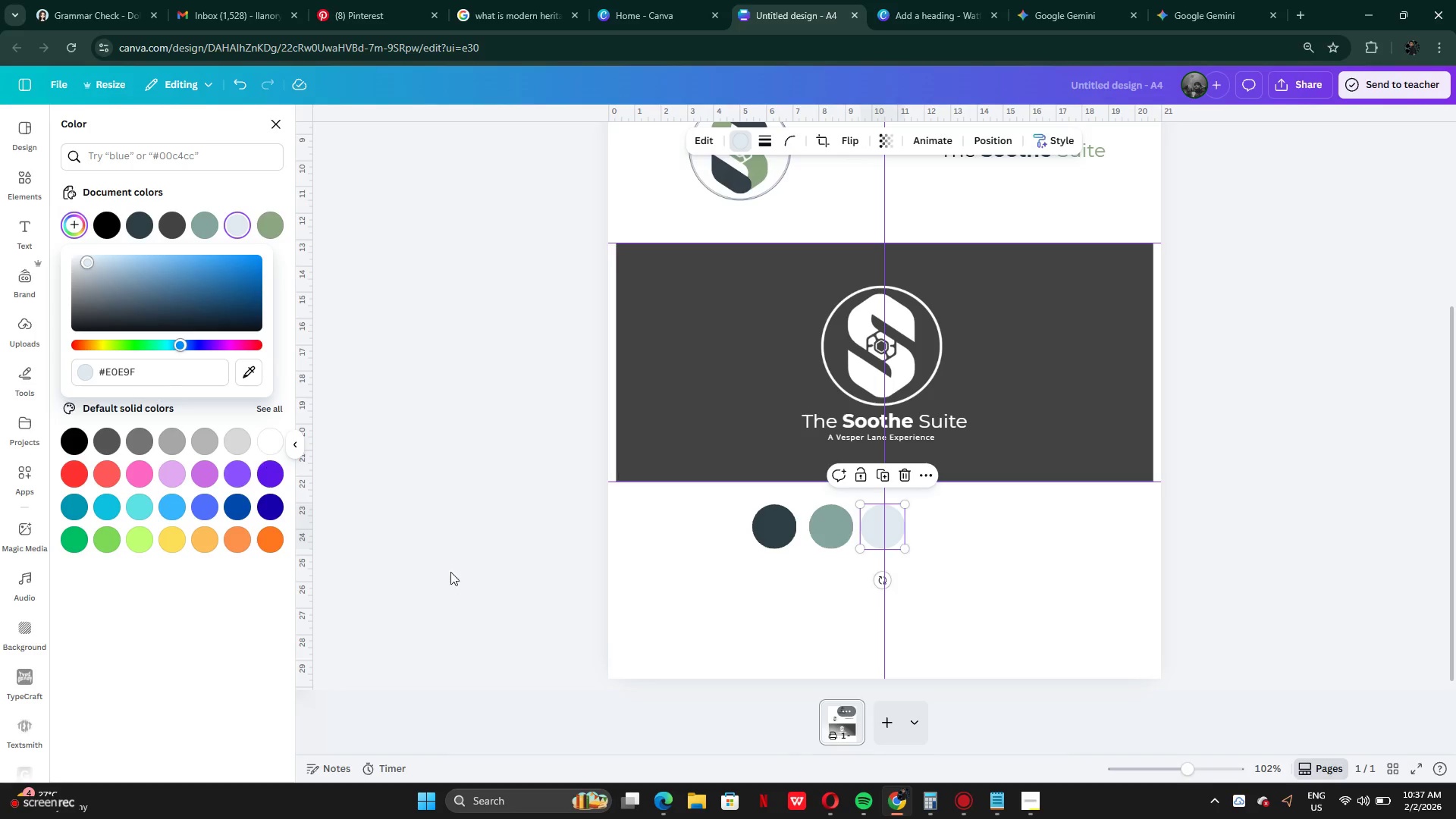 
left_click([855, 633])
 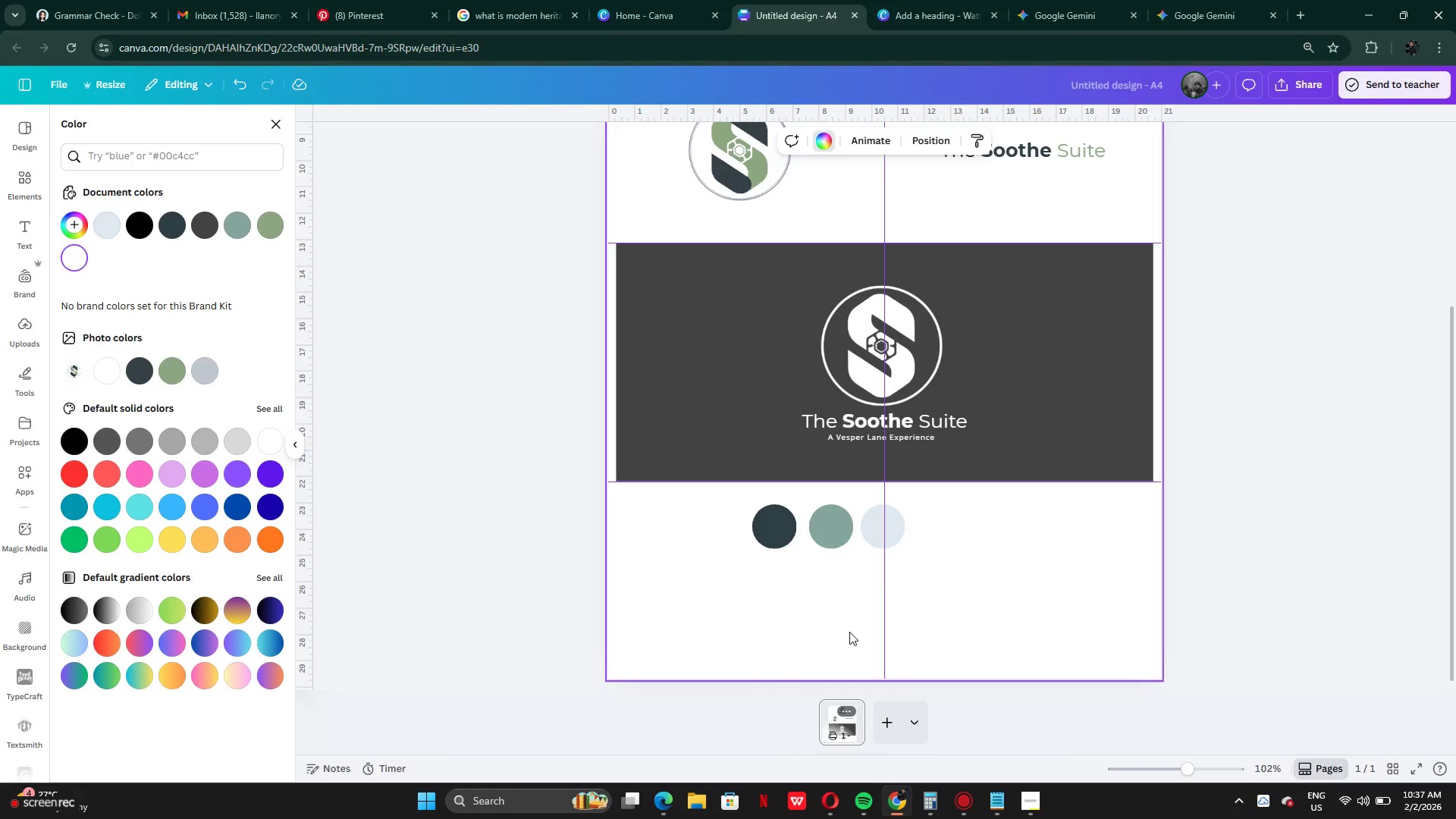 
key(Control+Z)
 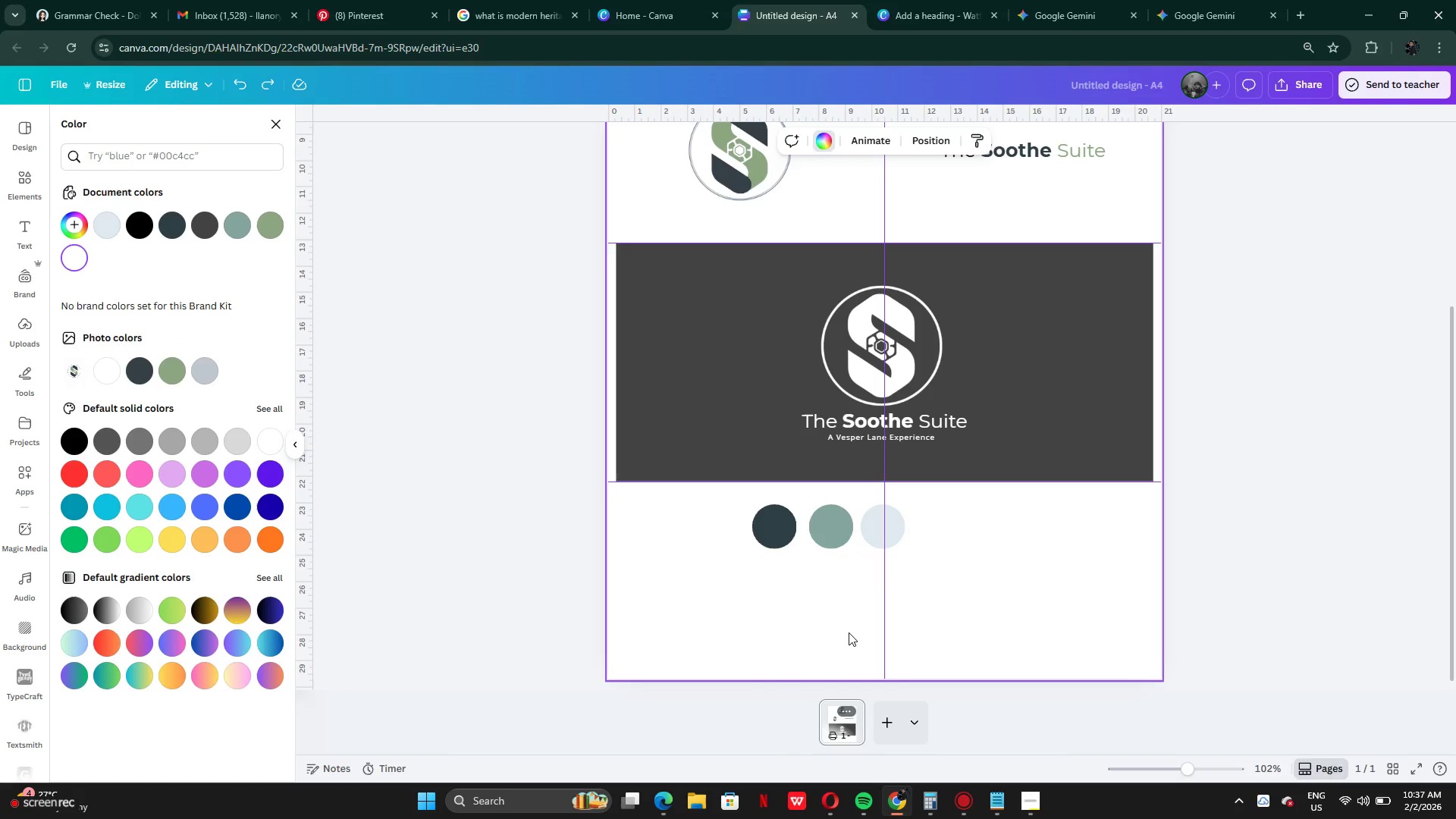 
key(Control+Z)
 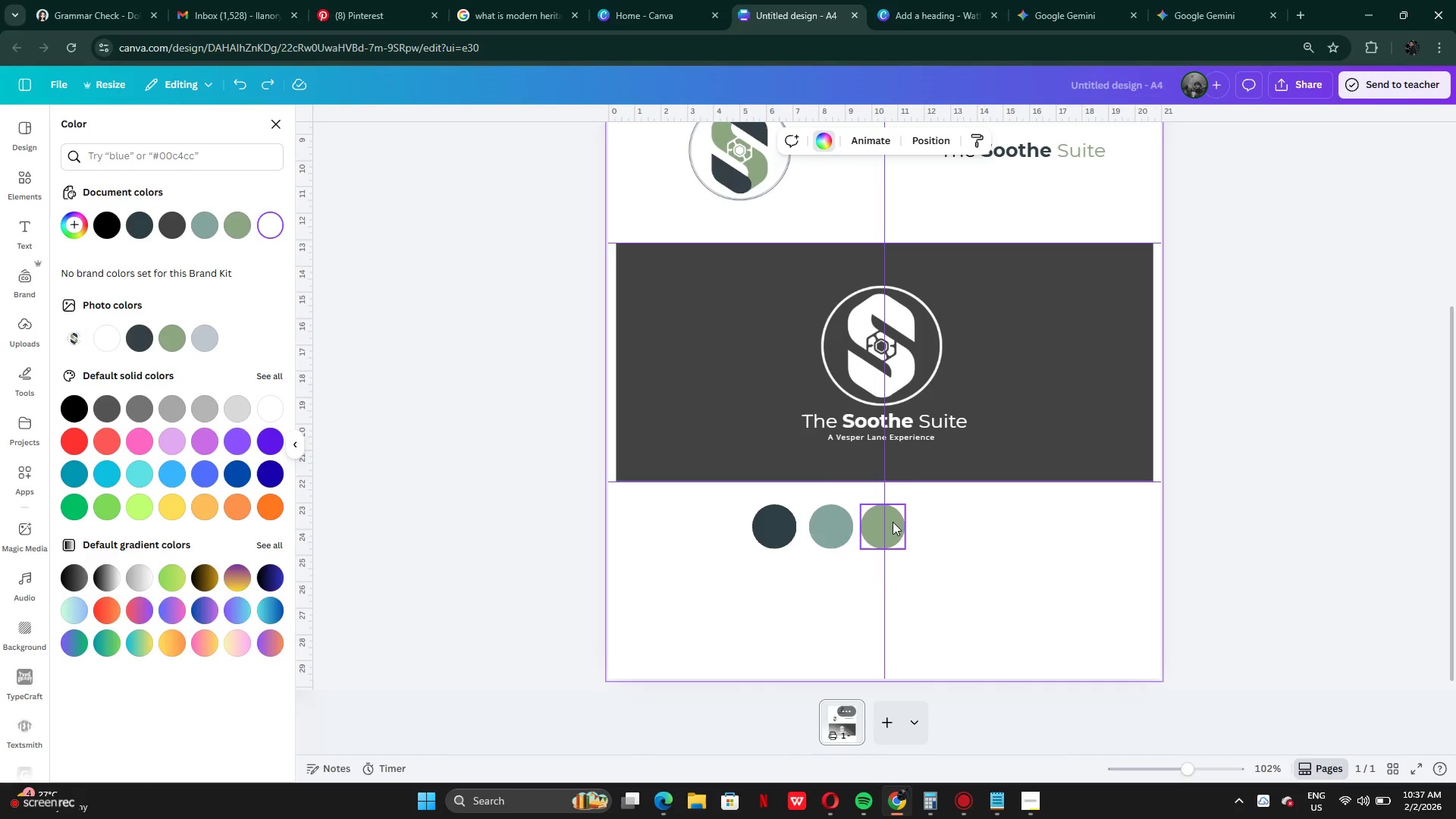 
left_click([893, 522])
 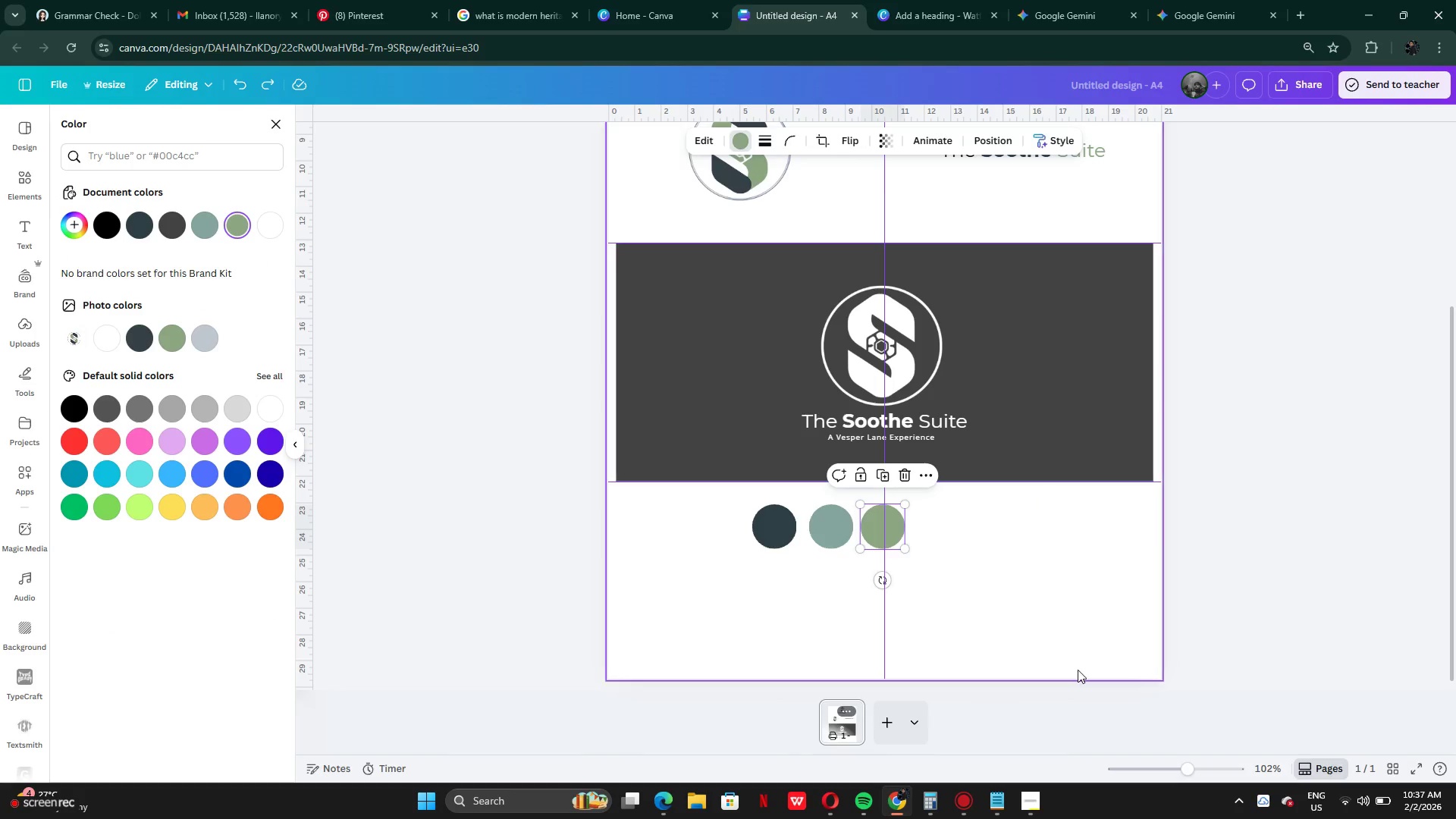 
left_click([977, 805])
 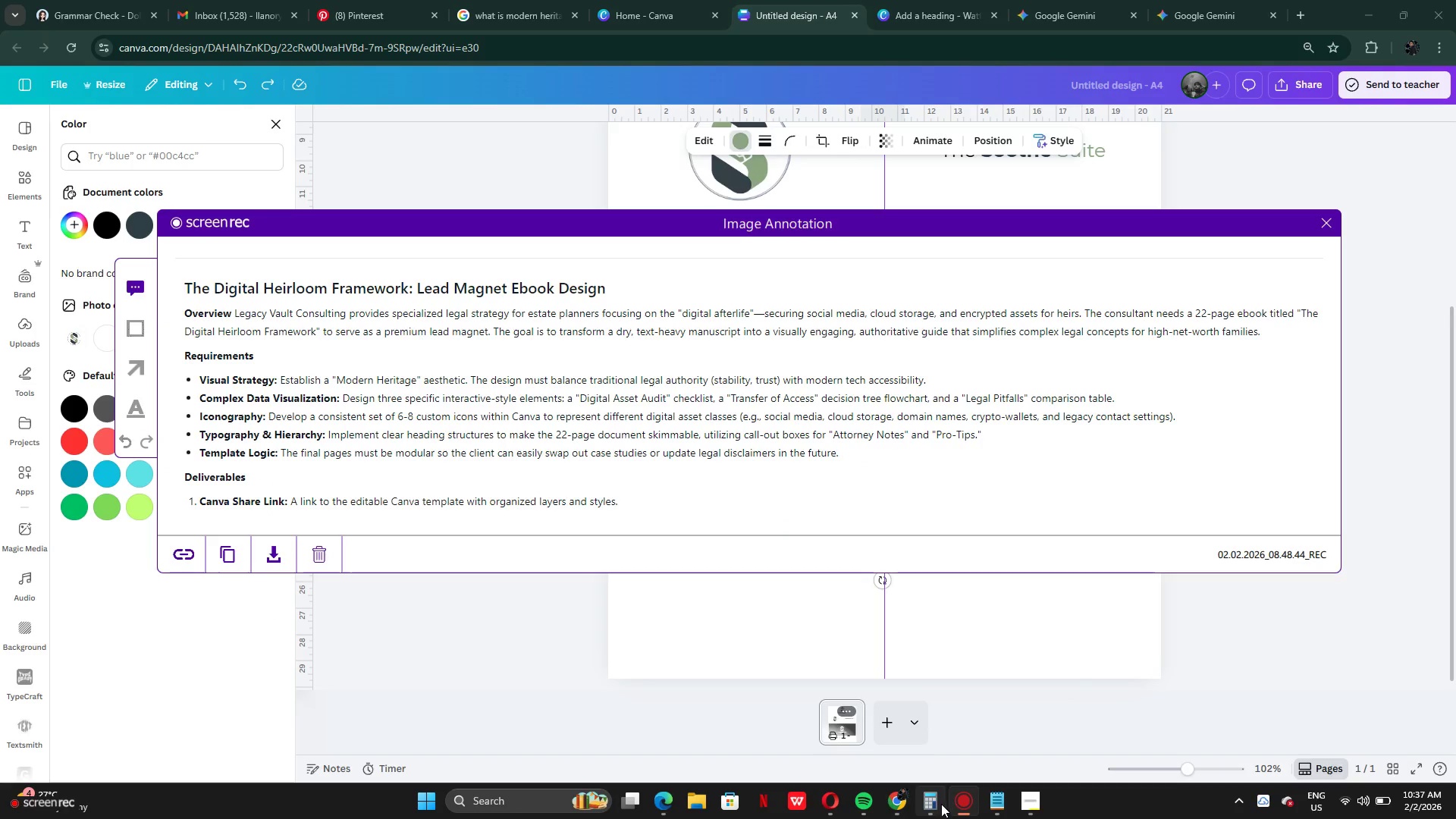 
left_click([956, 805])
 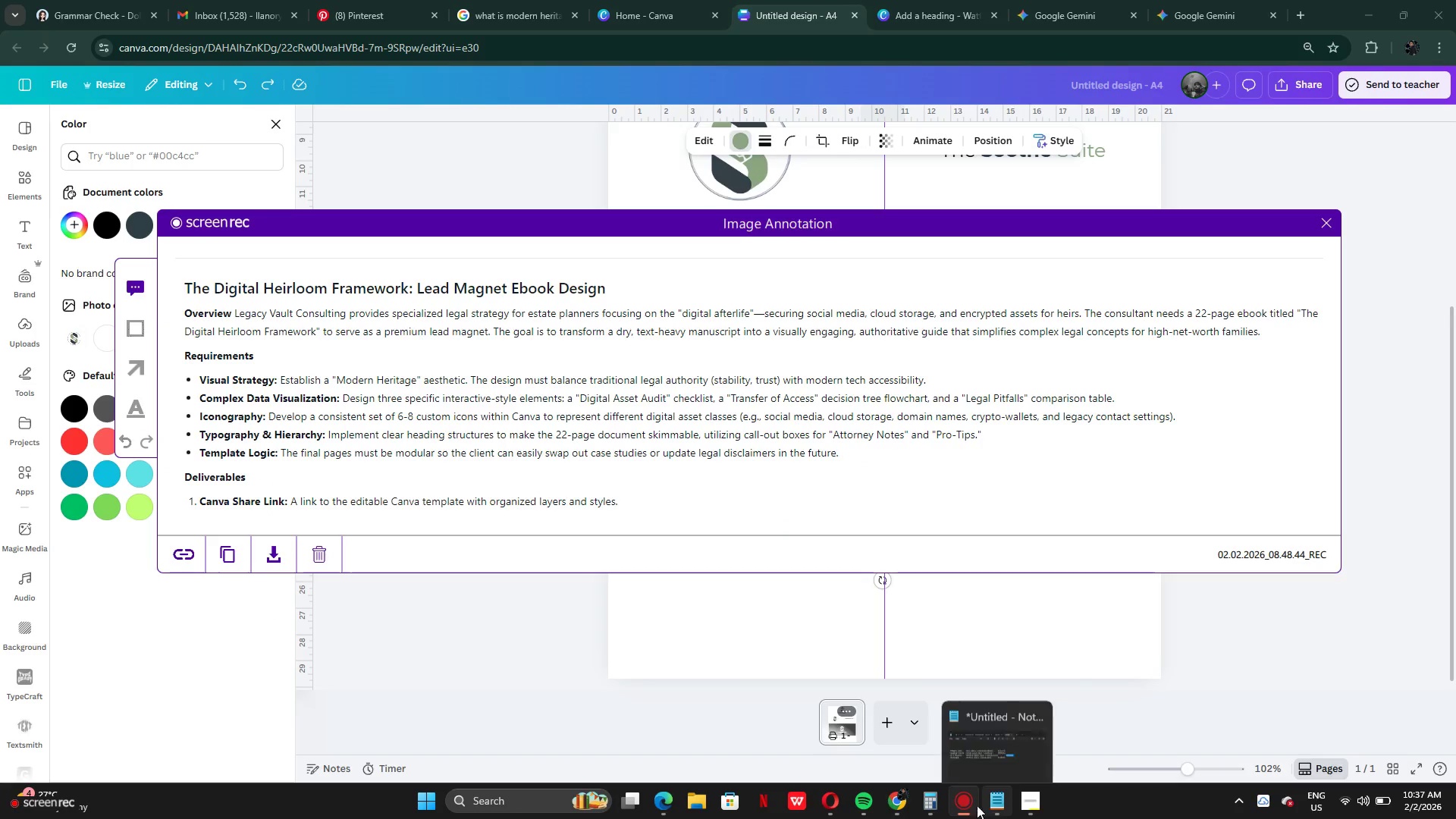 
left_click([958, 805])
 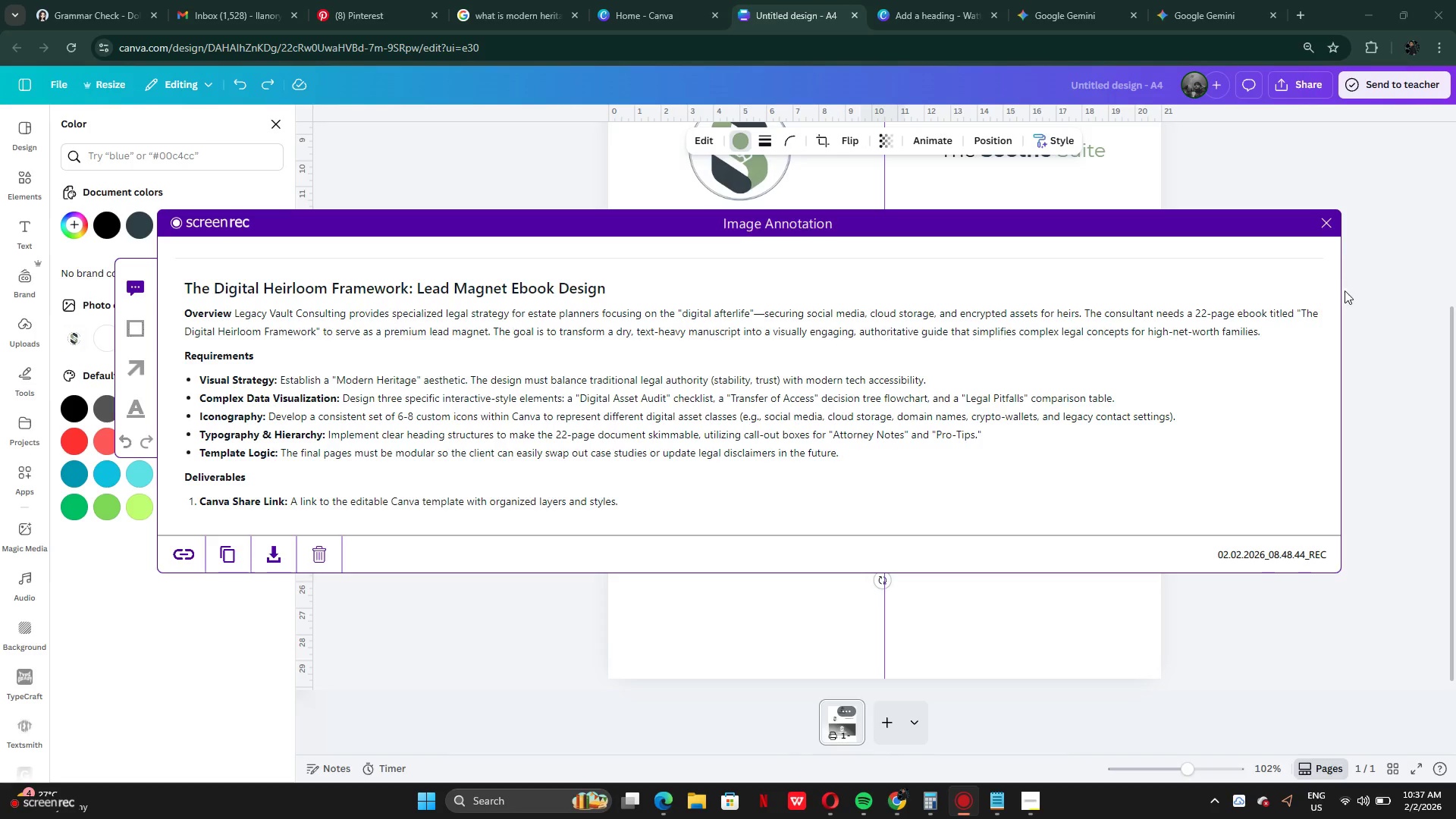 
left_click([1329, 227])
 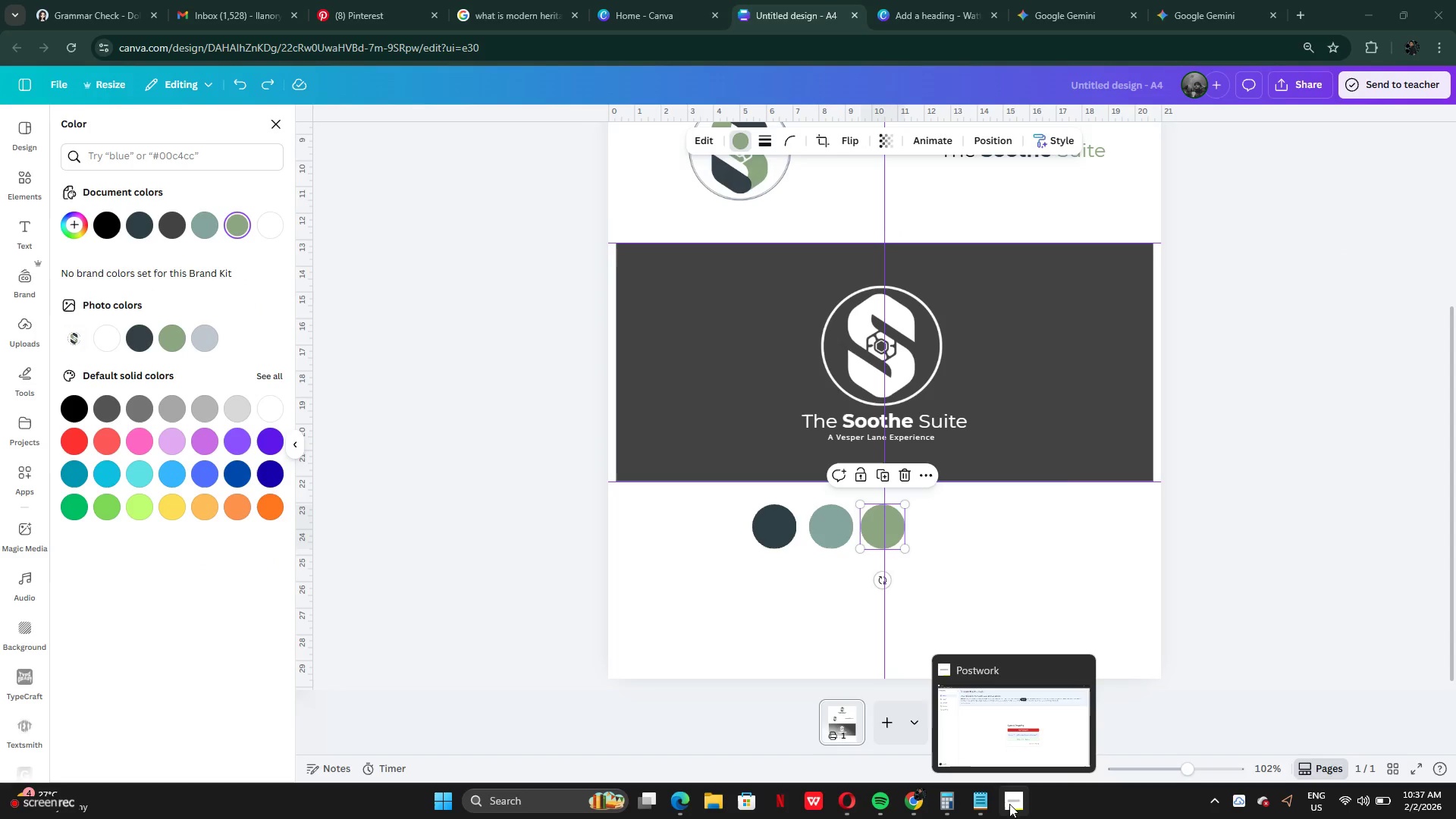 
left_click([977, 805])
 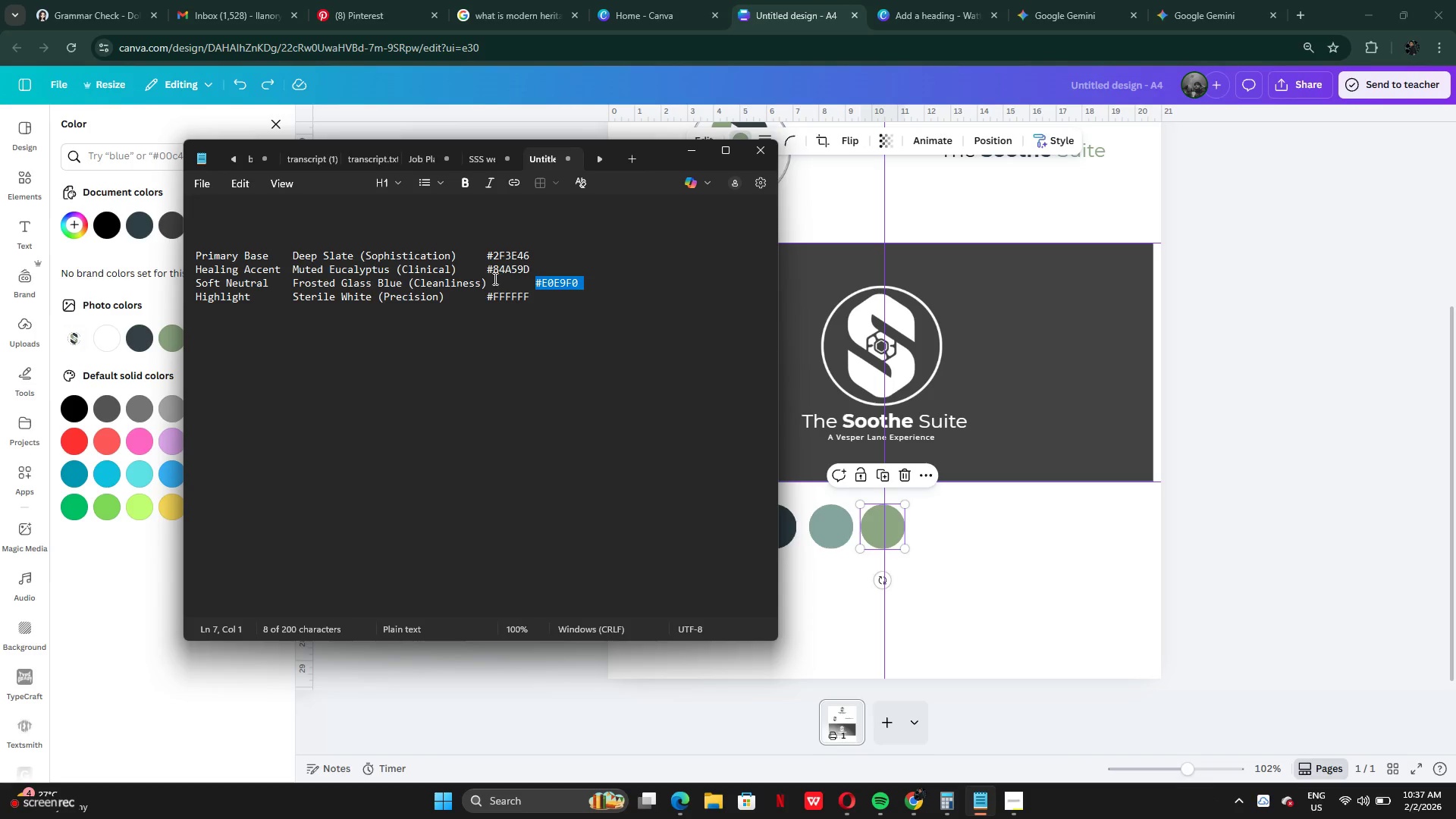 
left_click_drag(start_coordinate=[485, 268], to_coordinate=[561, 265])
 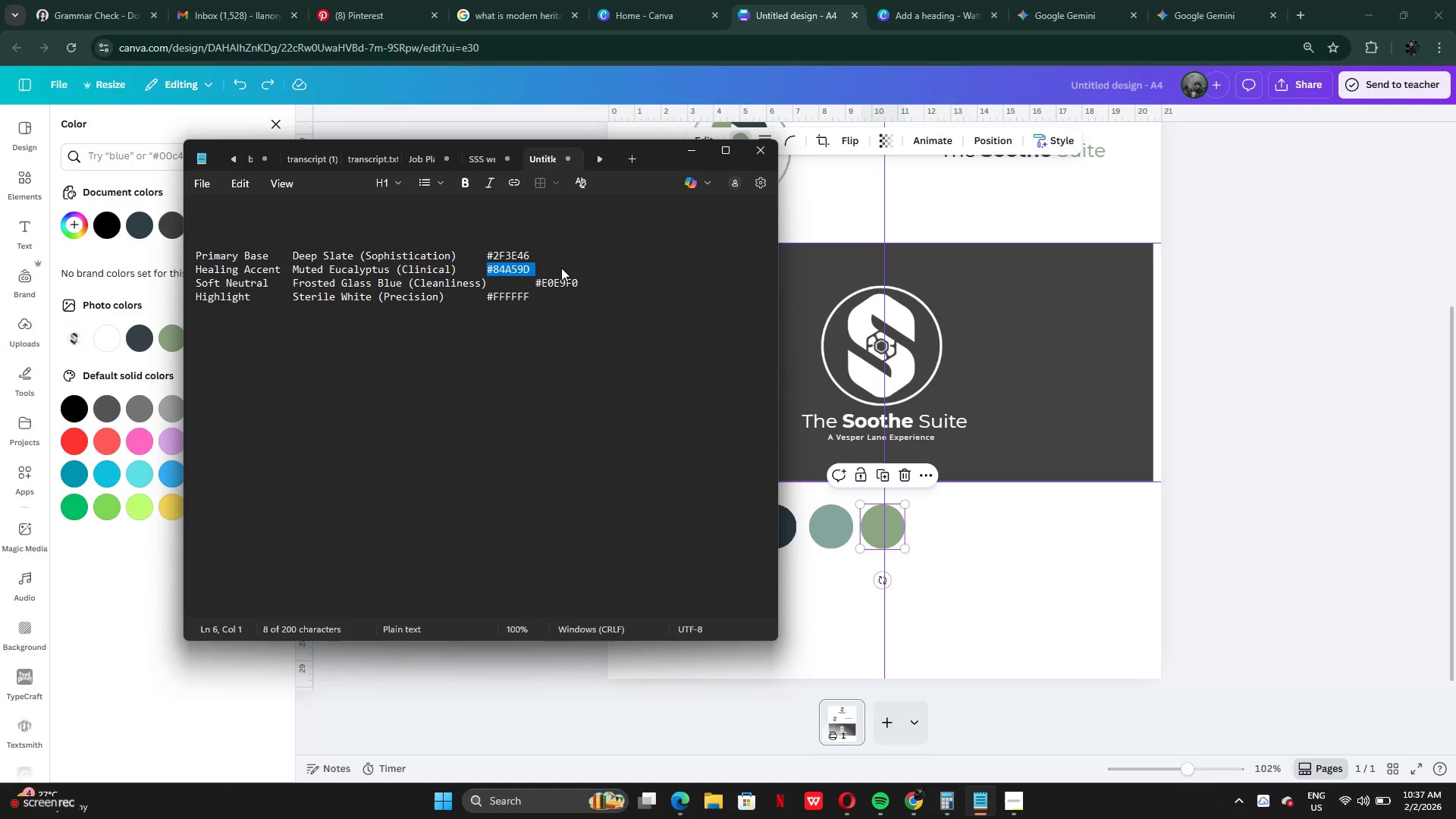 
key(Control+C)
 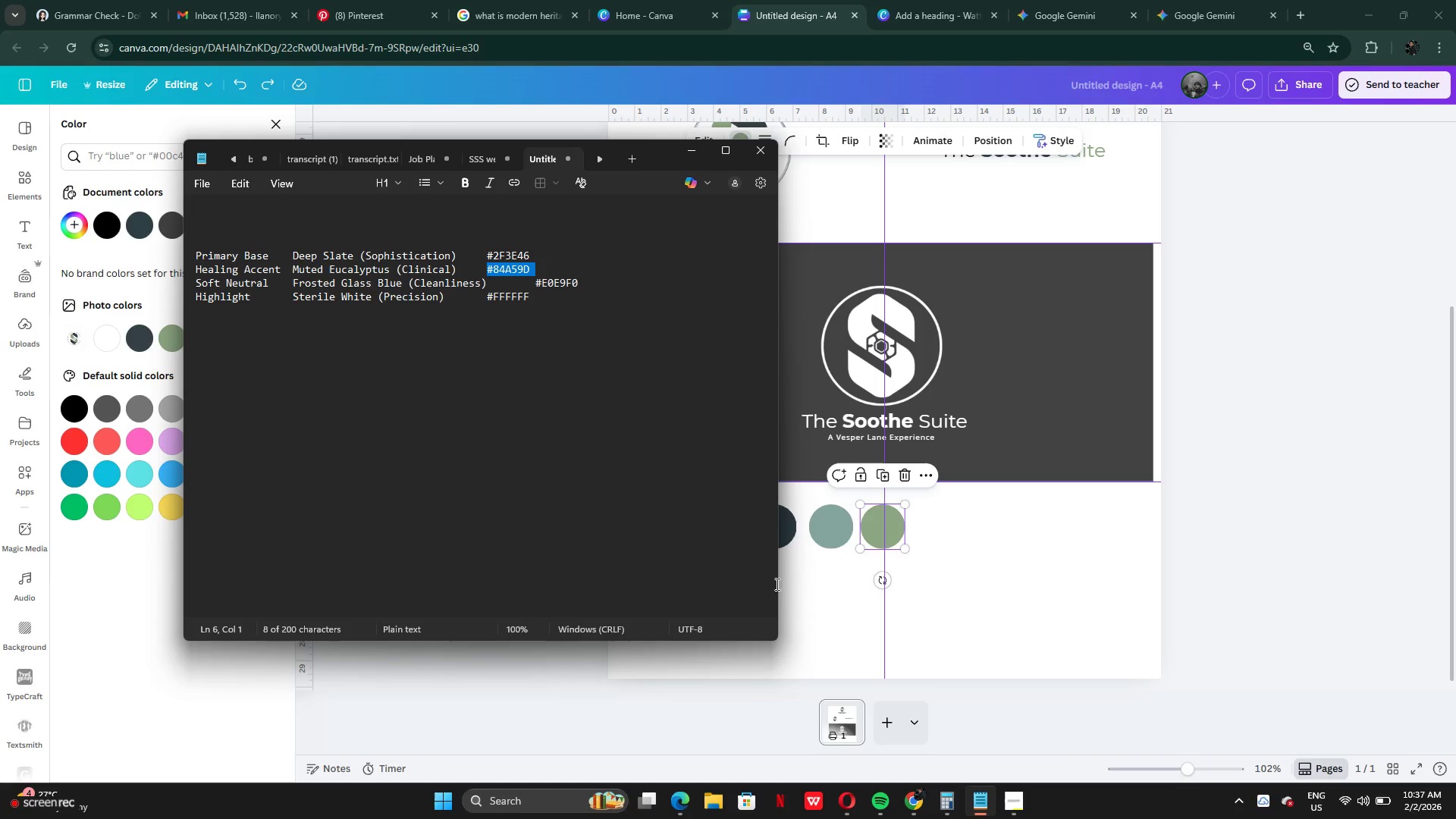 
left_click([778, 599])
 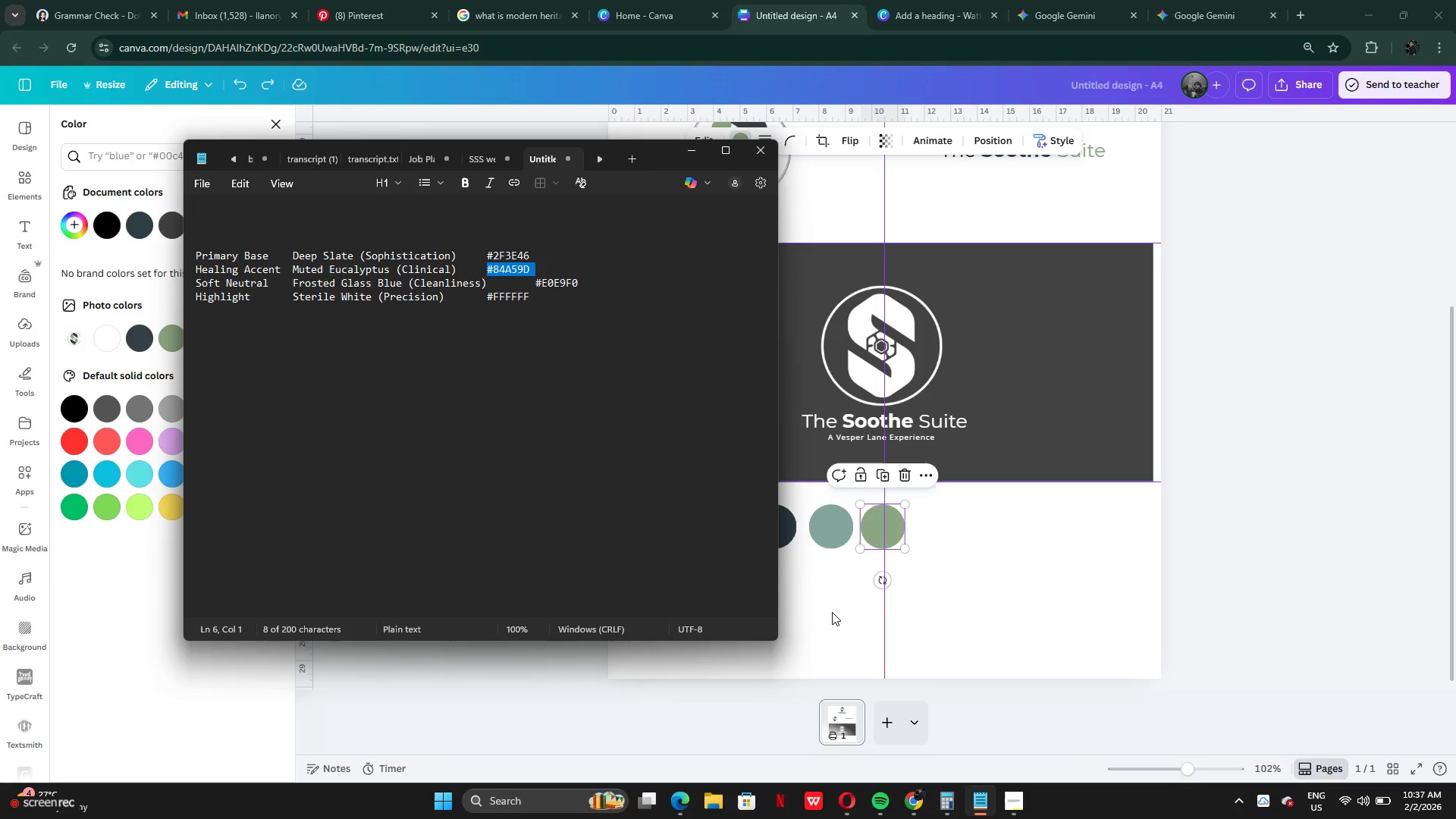 
wait(7.61)
 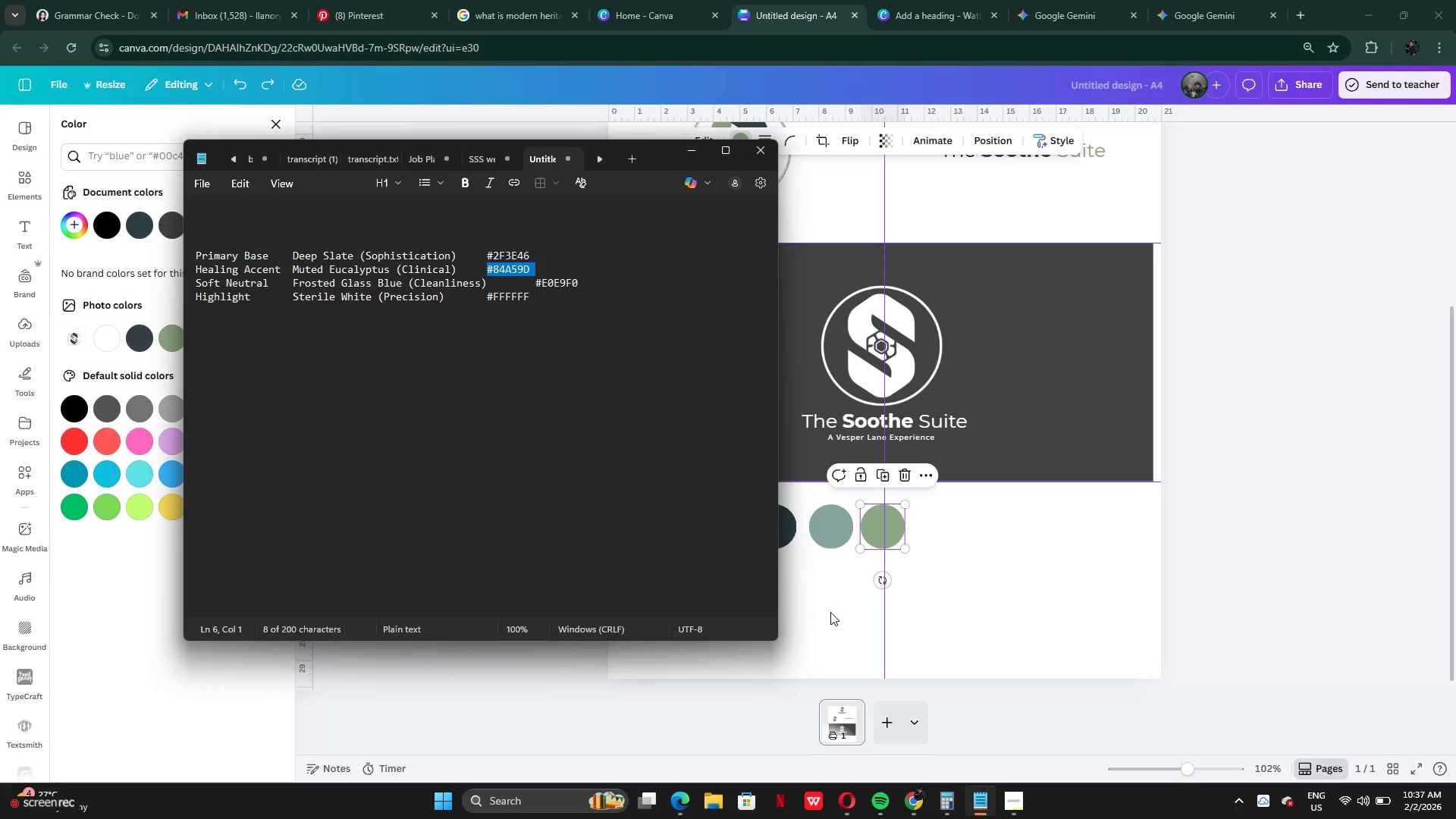 
double_click([849, 594])
 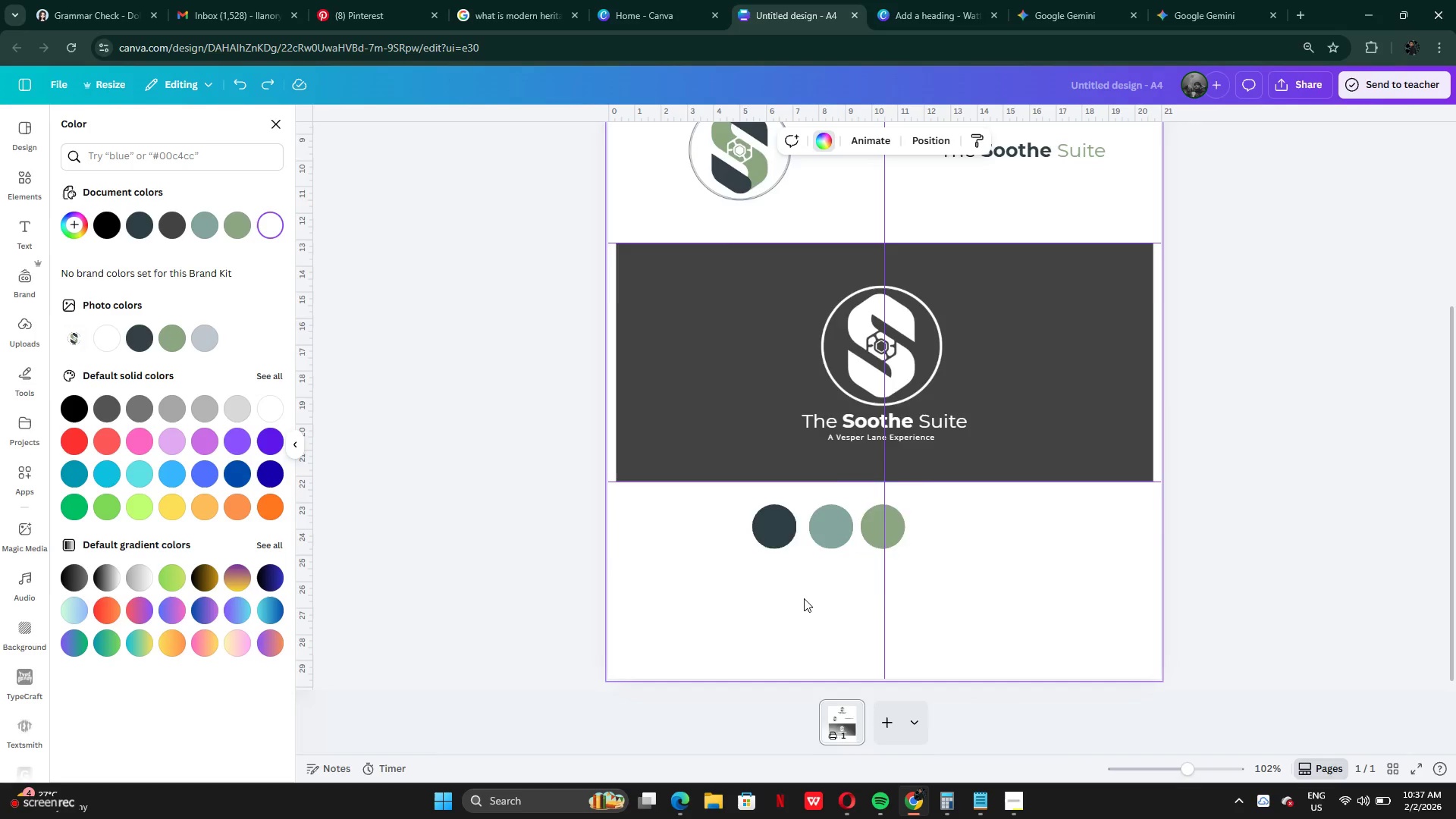 
scroll: coordinate [801, 598], scroll_direction: up, amount: 6.0
 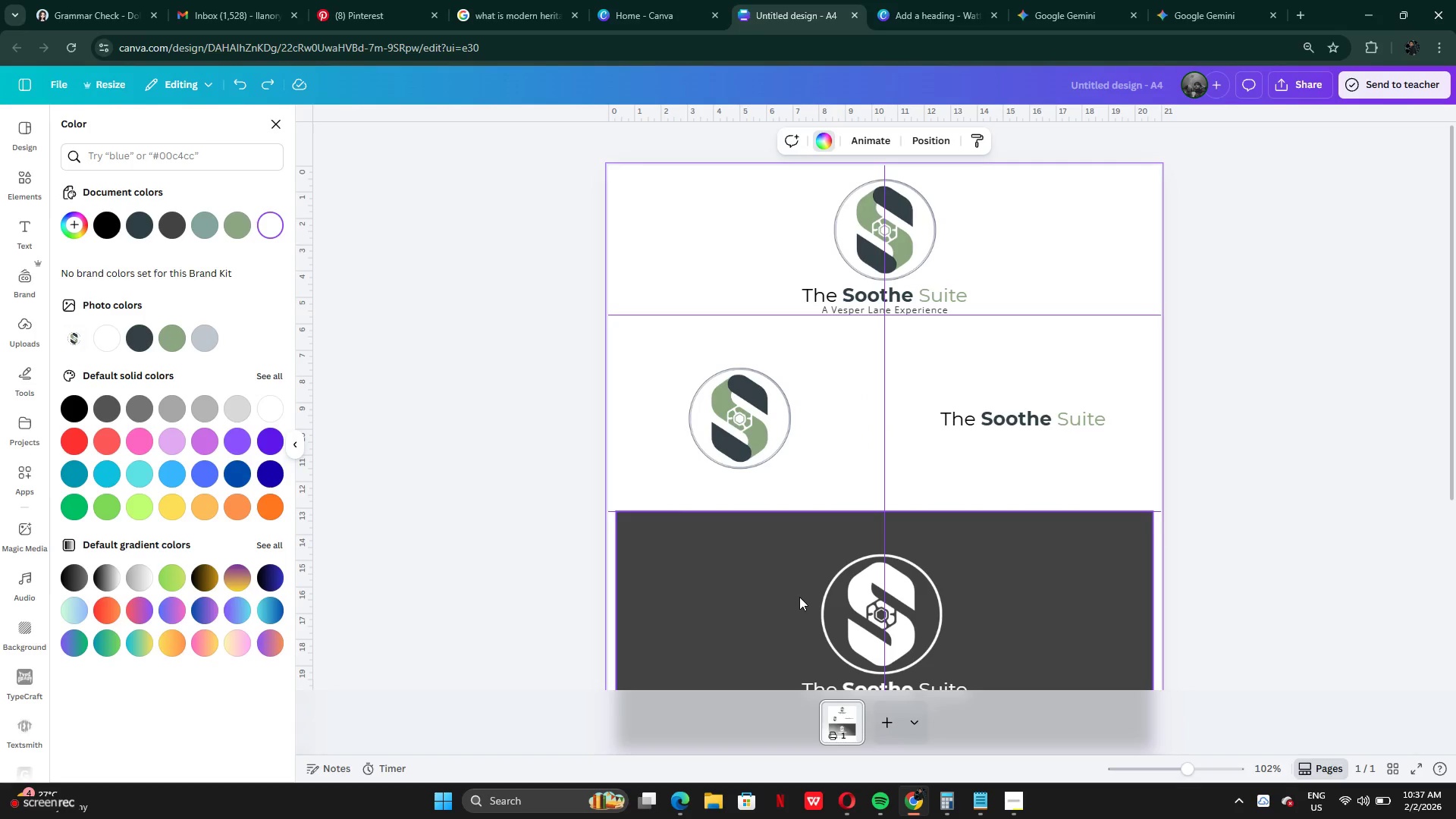 
scroll: coordinate [799, 597], scroll_direction: down, amount: 2.0
 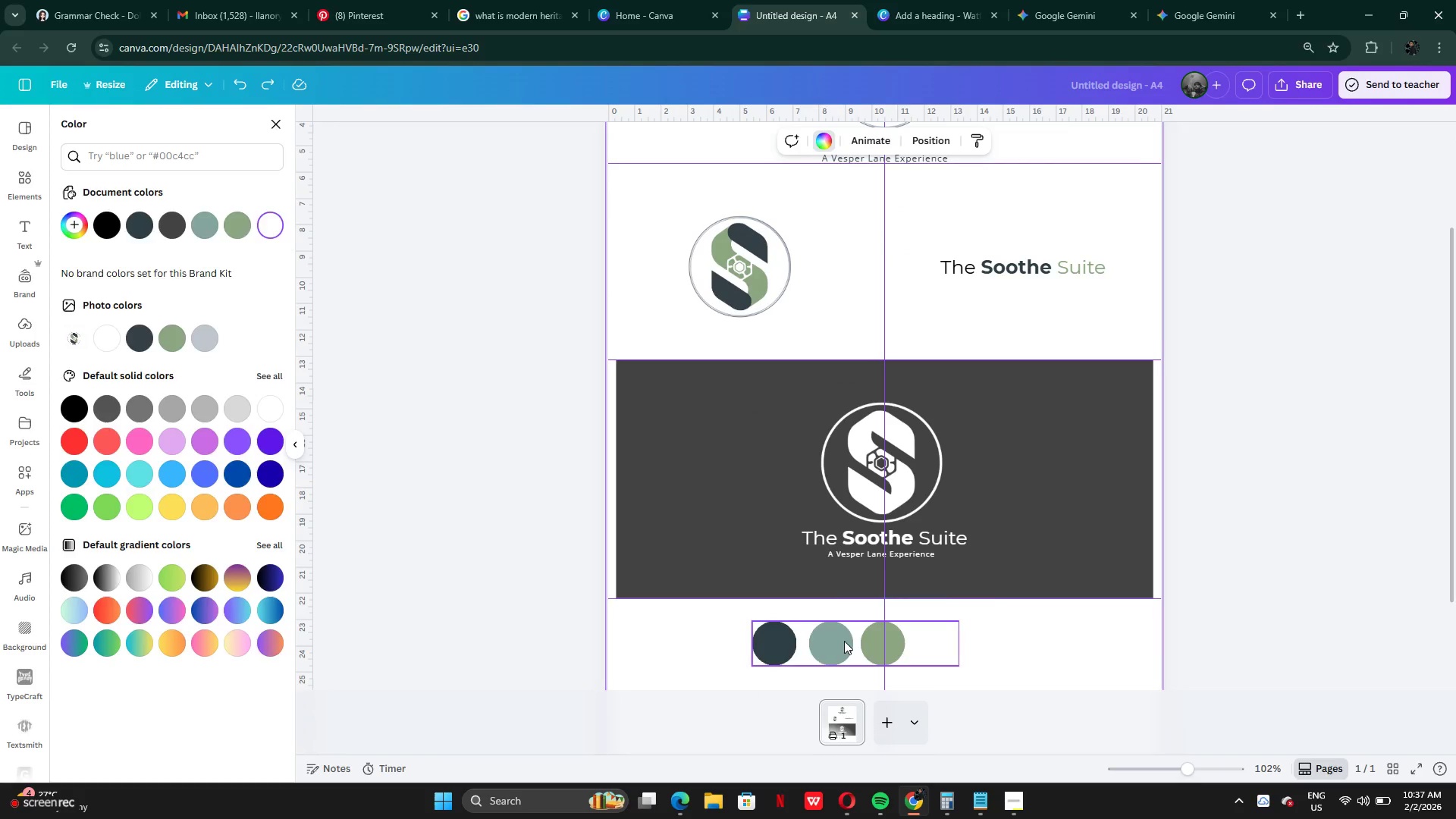 
double_click([844, 641])
 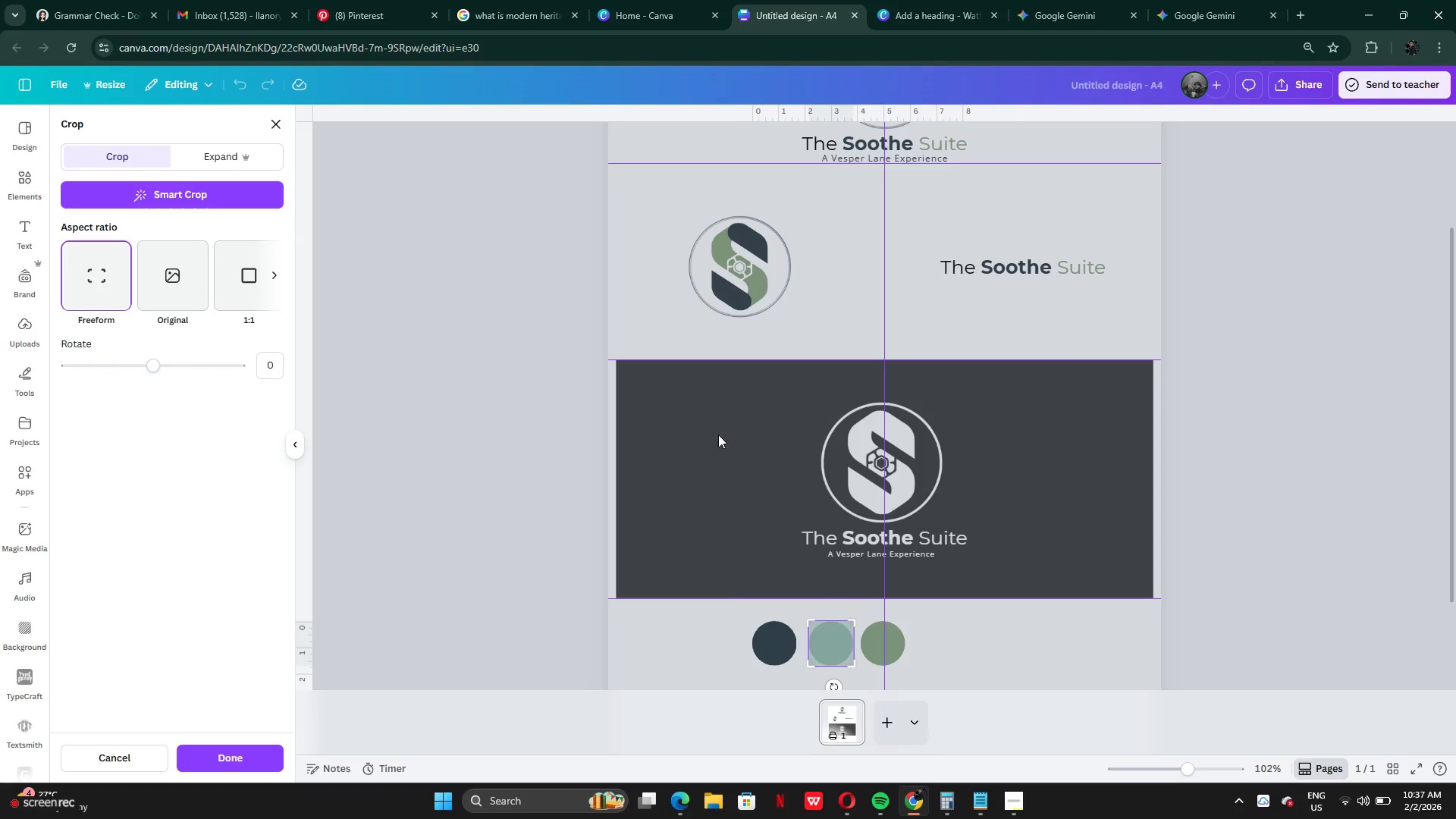 
left_click([540, 366])
 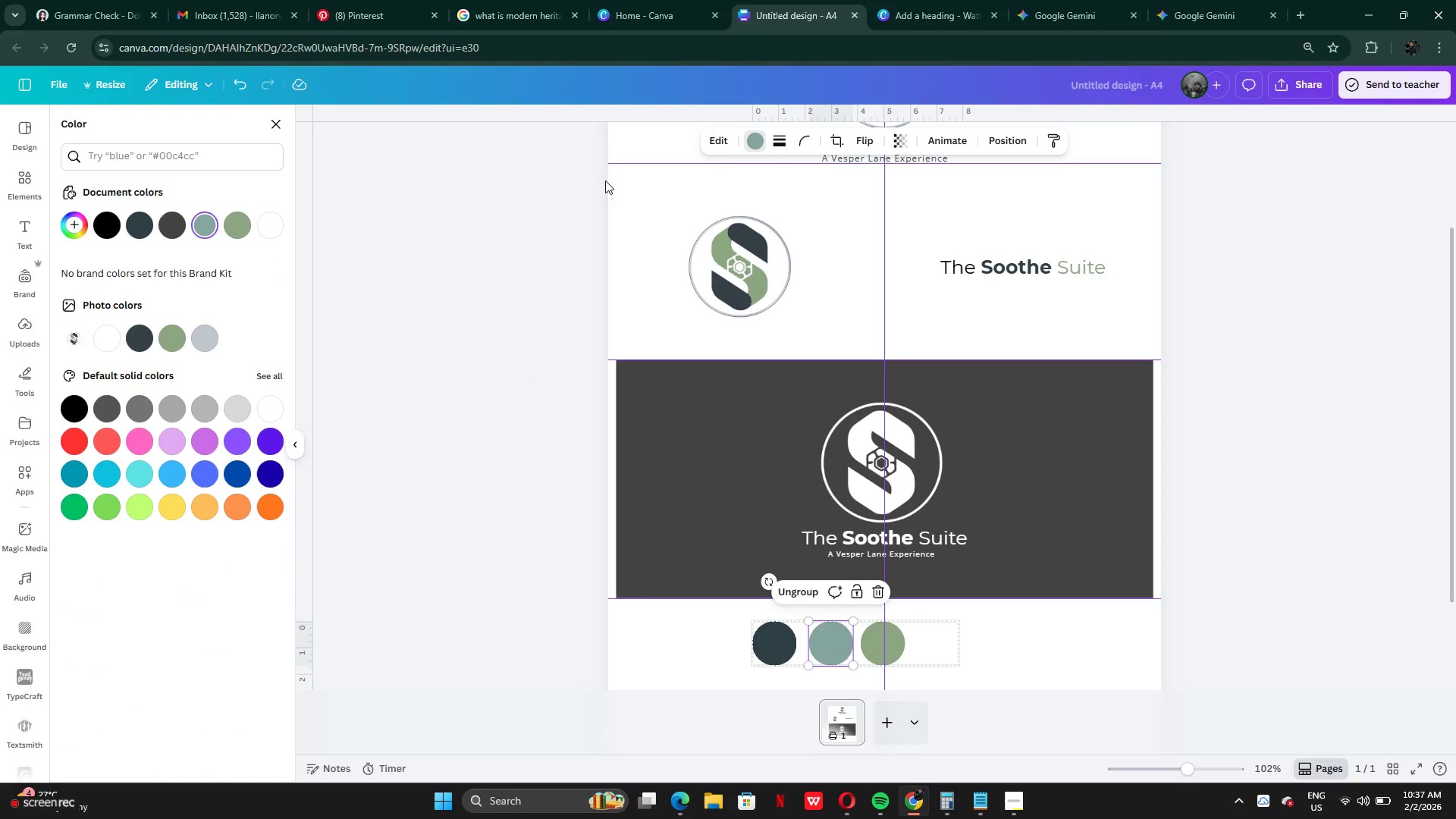 
left_click([64, 230])
 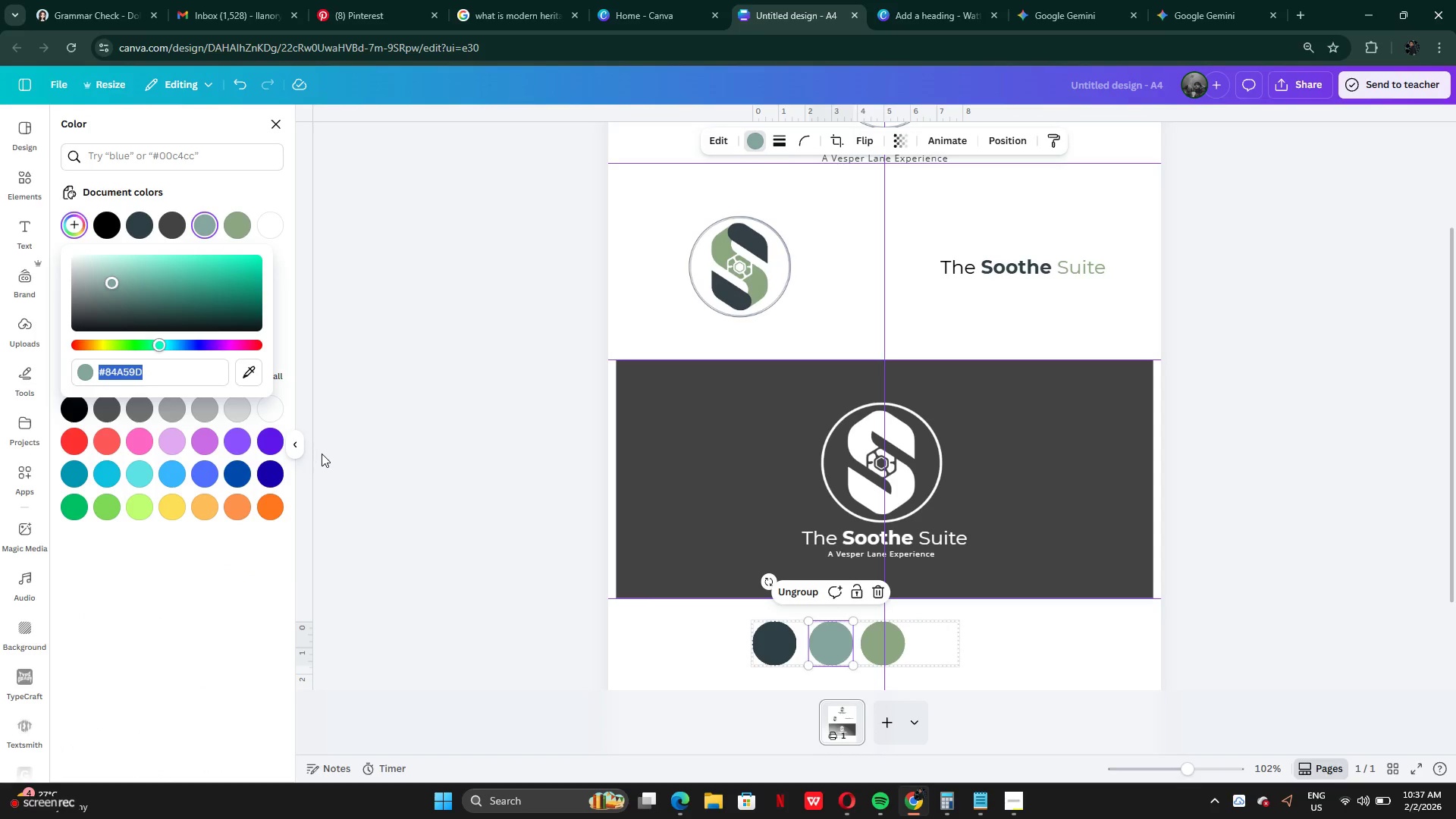 
key(Control+V)
 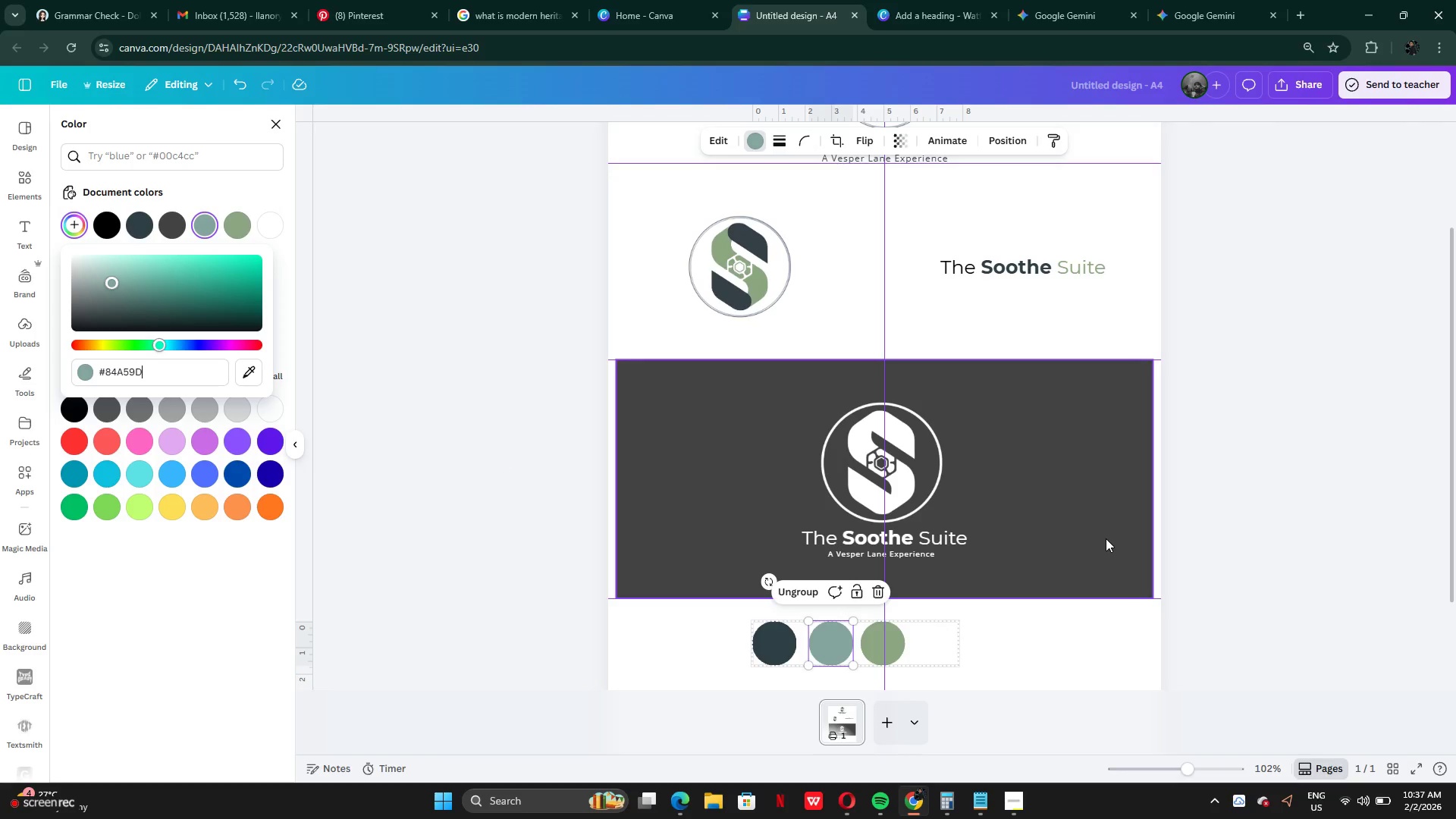 
left_click([1201, 582])
 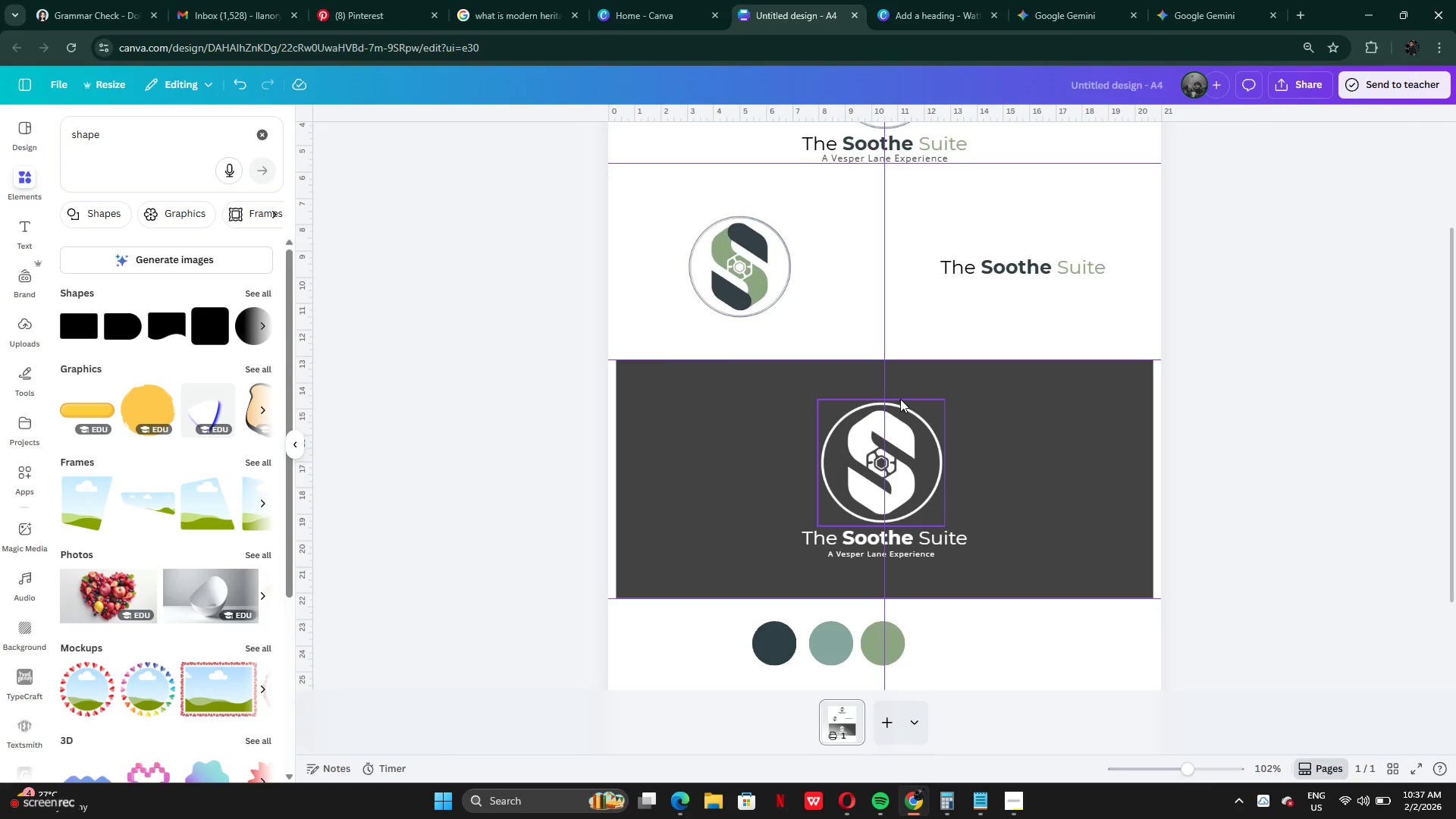 
left_click([941, 12])
 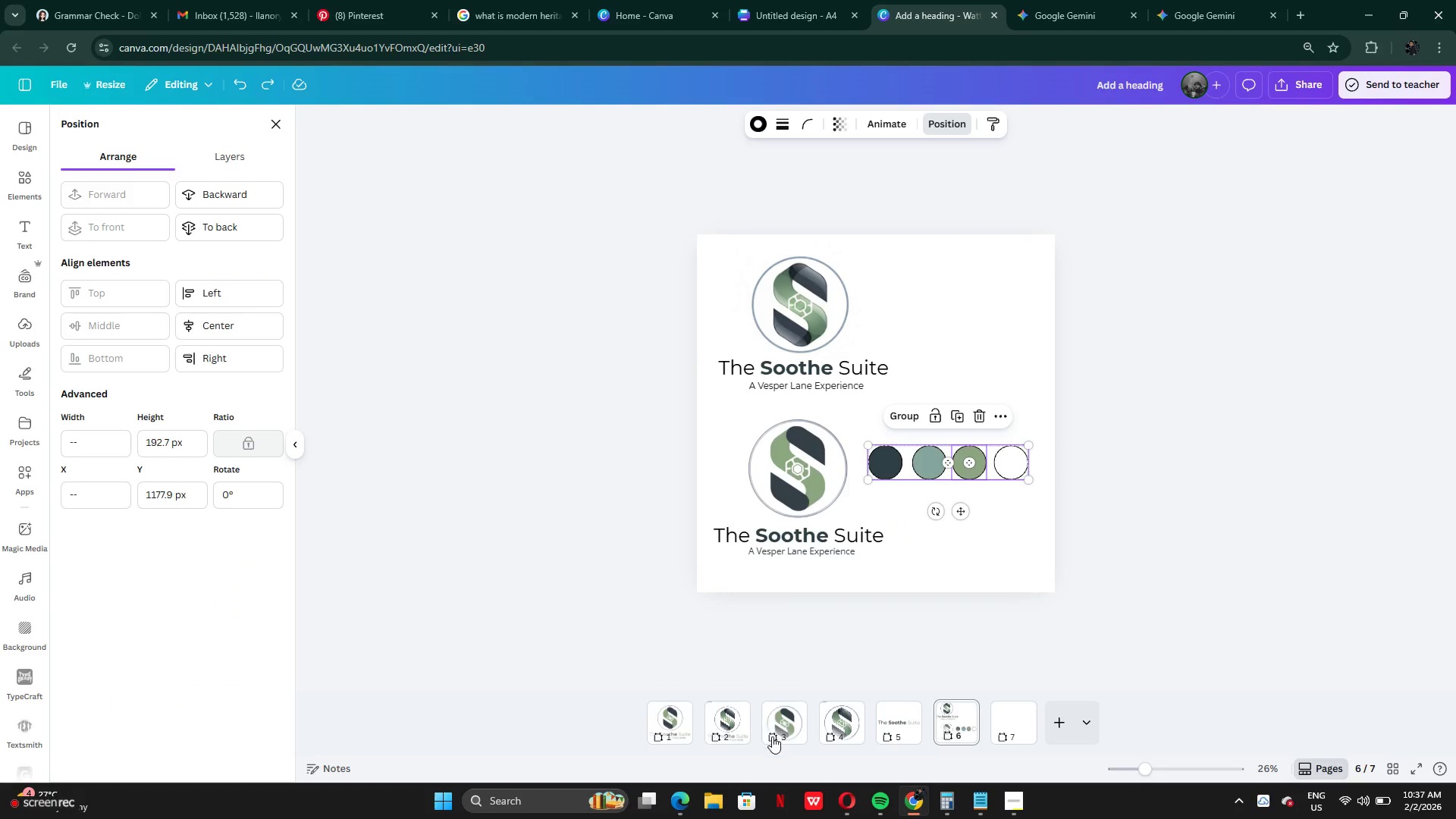 
left_click([789, 723])
 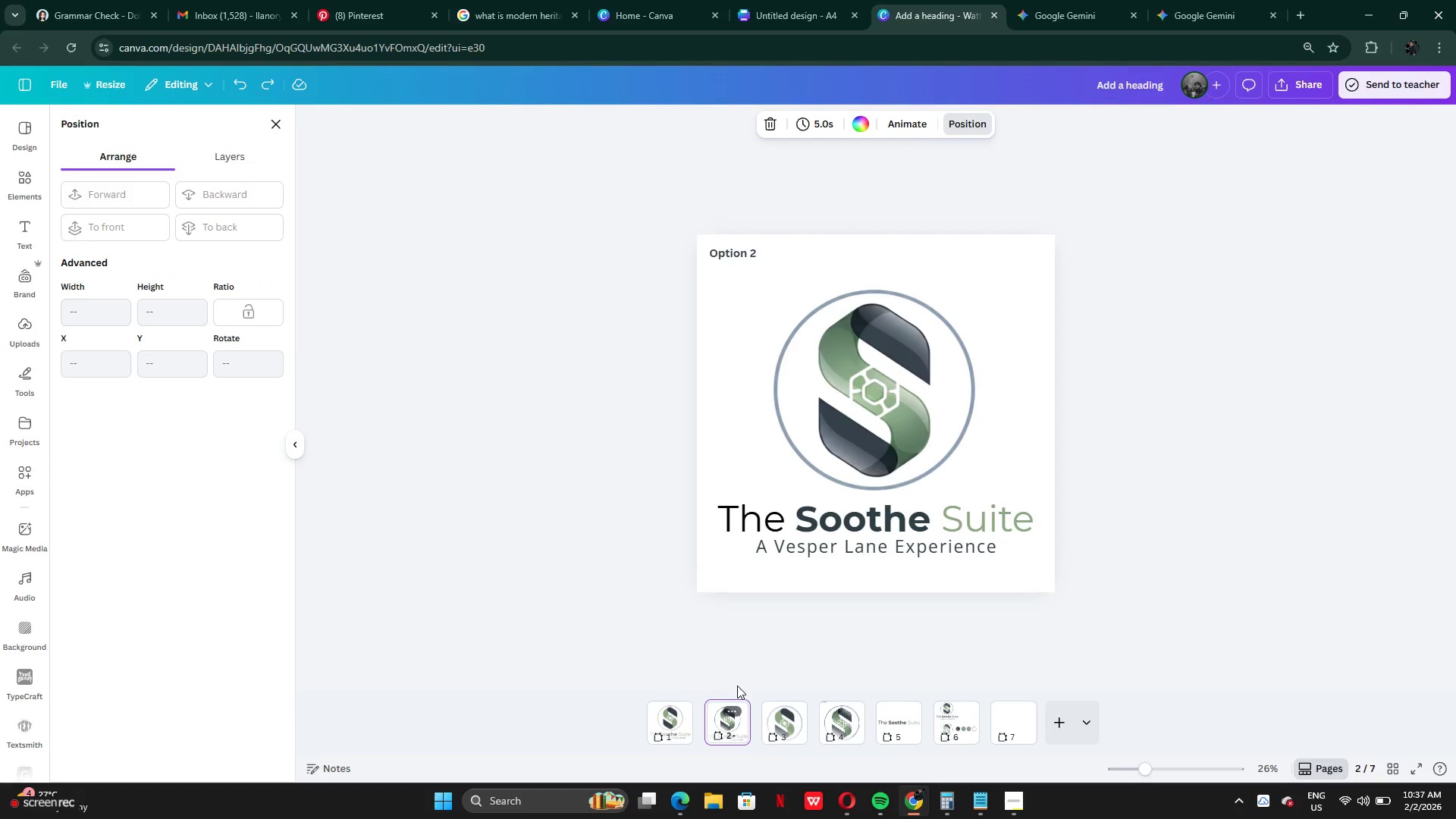 
left_click([824, 12])
 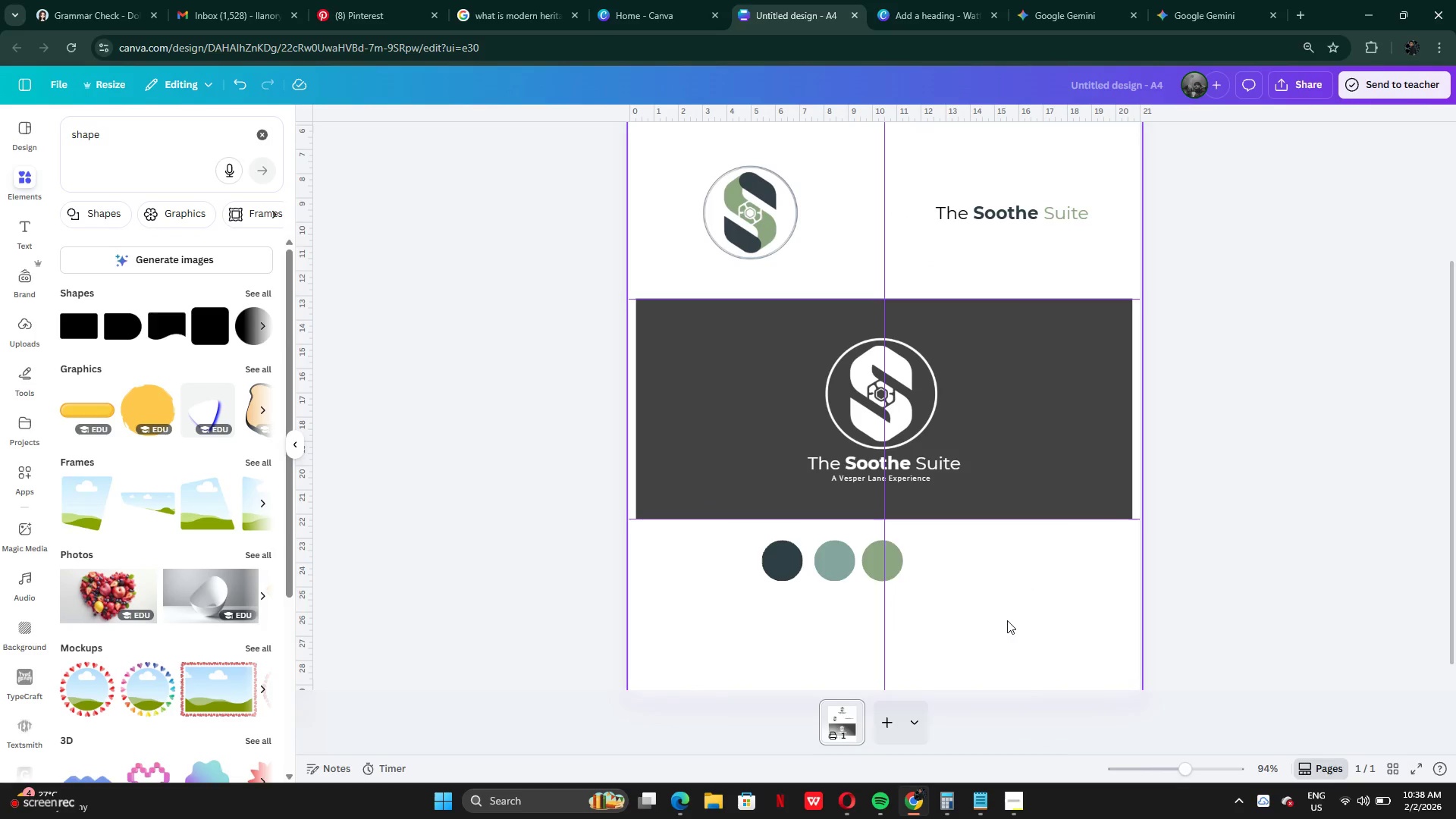 
wait(5.39)
 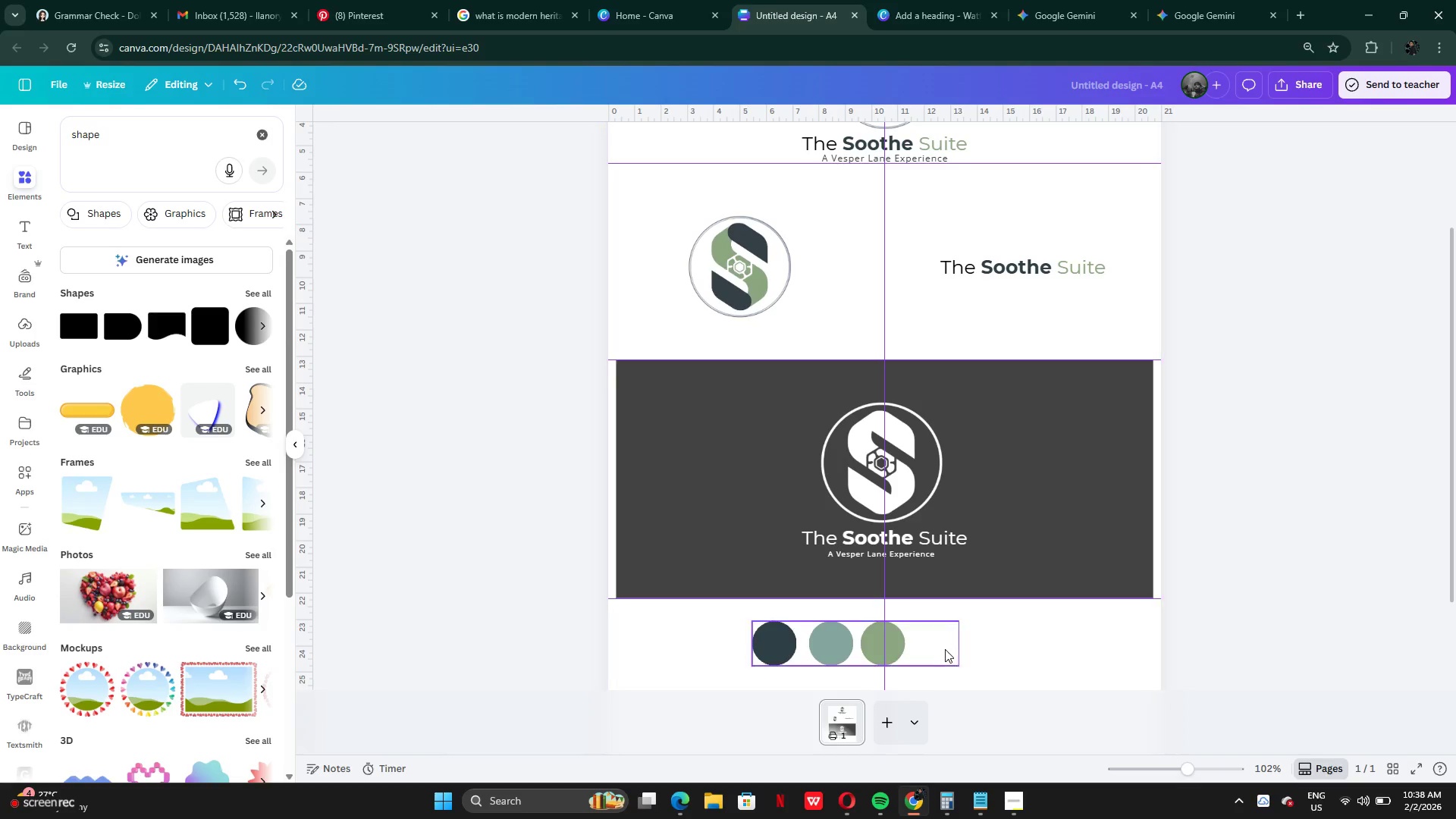 
left_click([949, 551])
 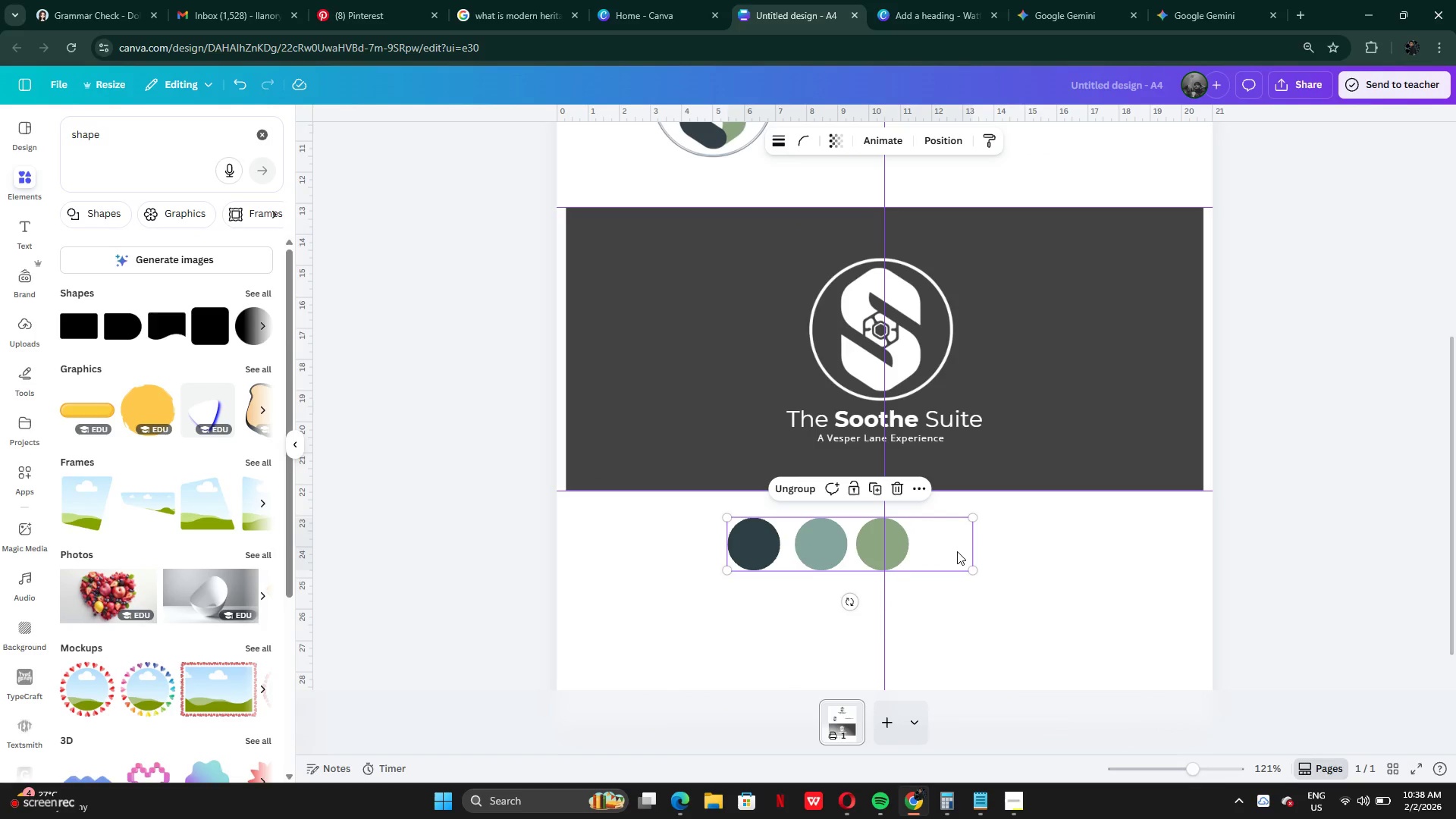 
left_click_drag(start_coordinate=[957, 551], to_coordinate=[849, 500])
 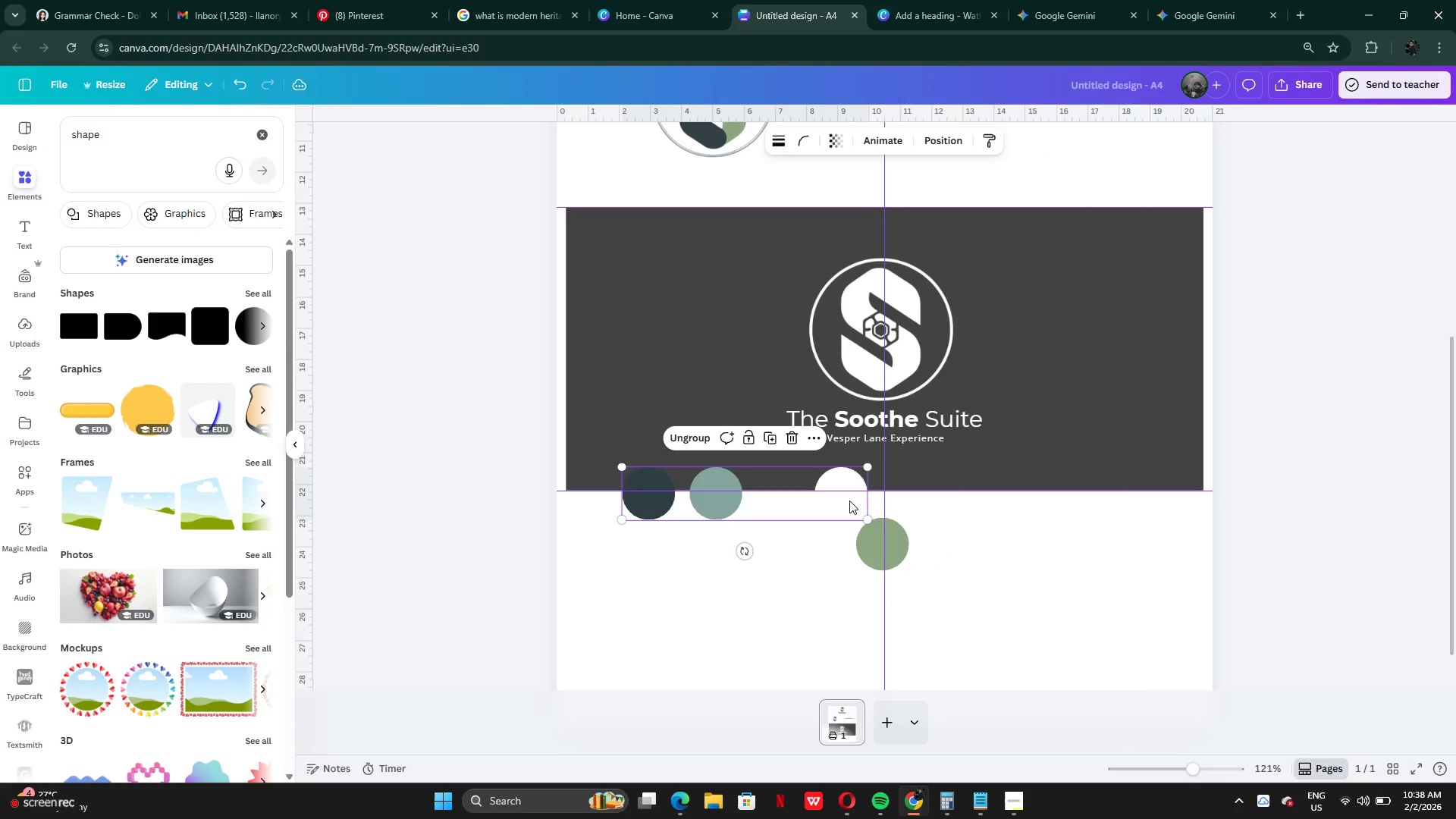 
key(Control+Z)
 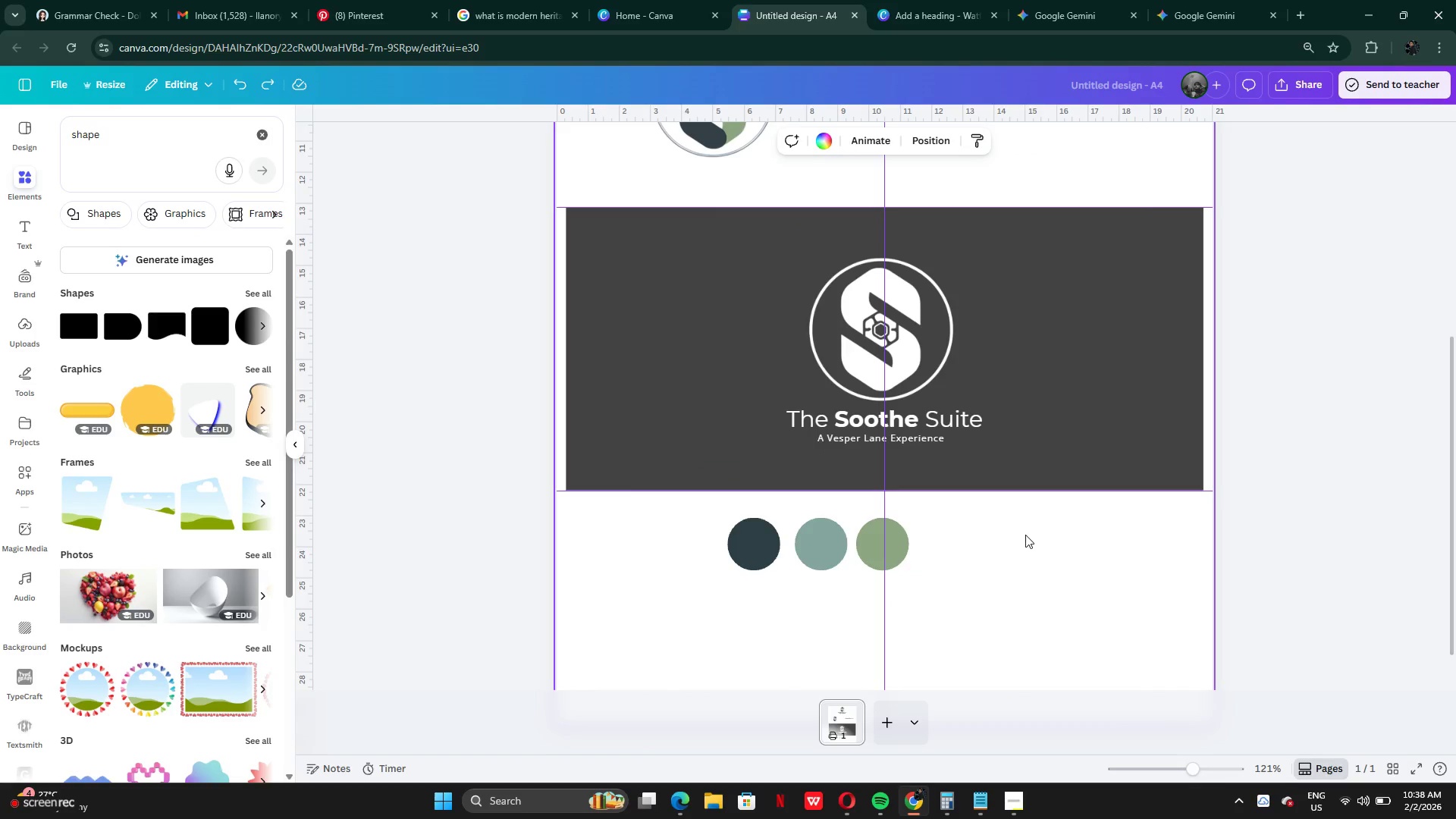 
left_click_drag(start_coordinate=[1025, 535], to_coordinate=[751, 533])
 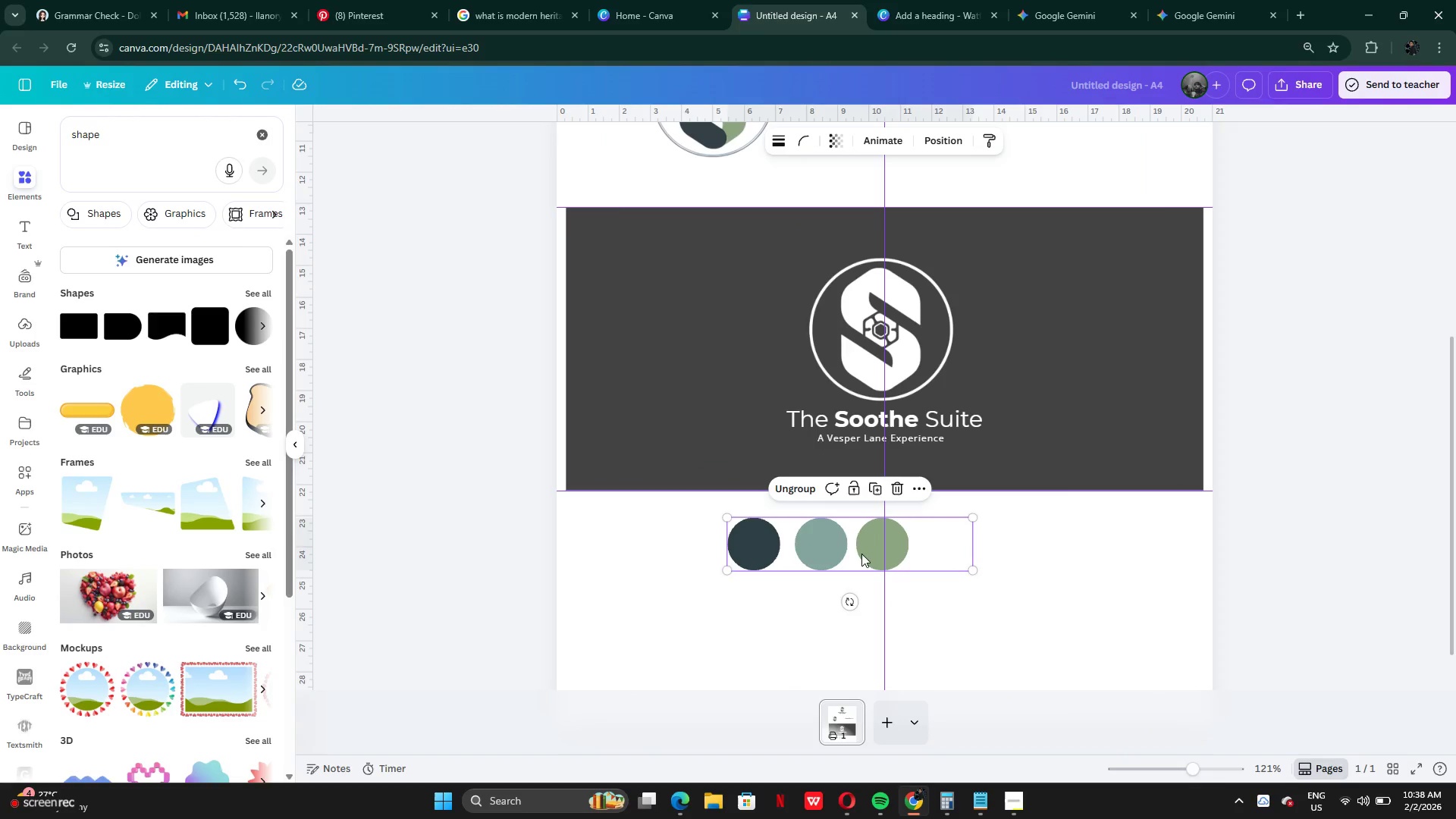 
left_click_drag(start_coordinate=[924, 553], to_coordinate=[932, 554])
 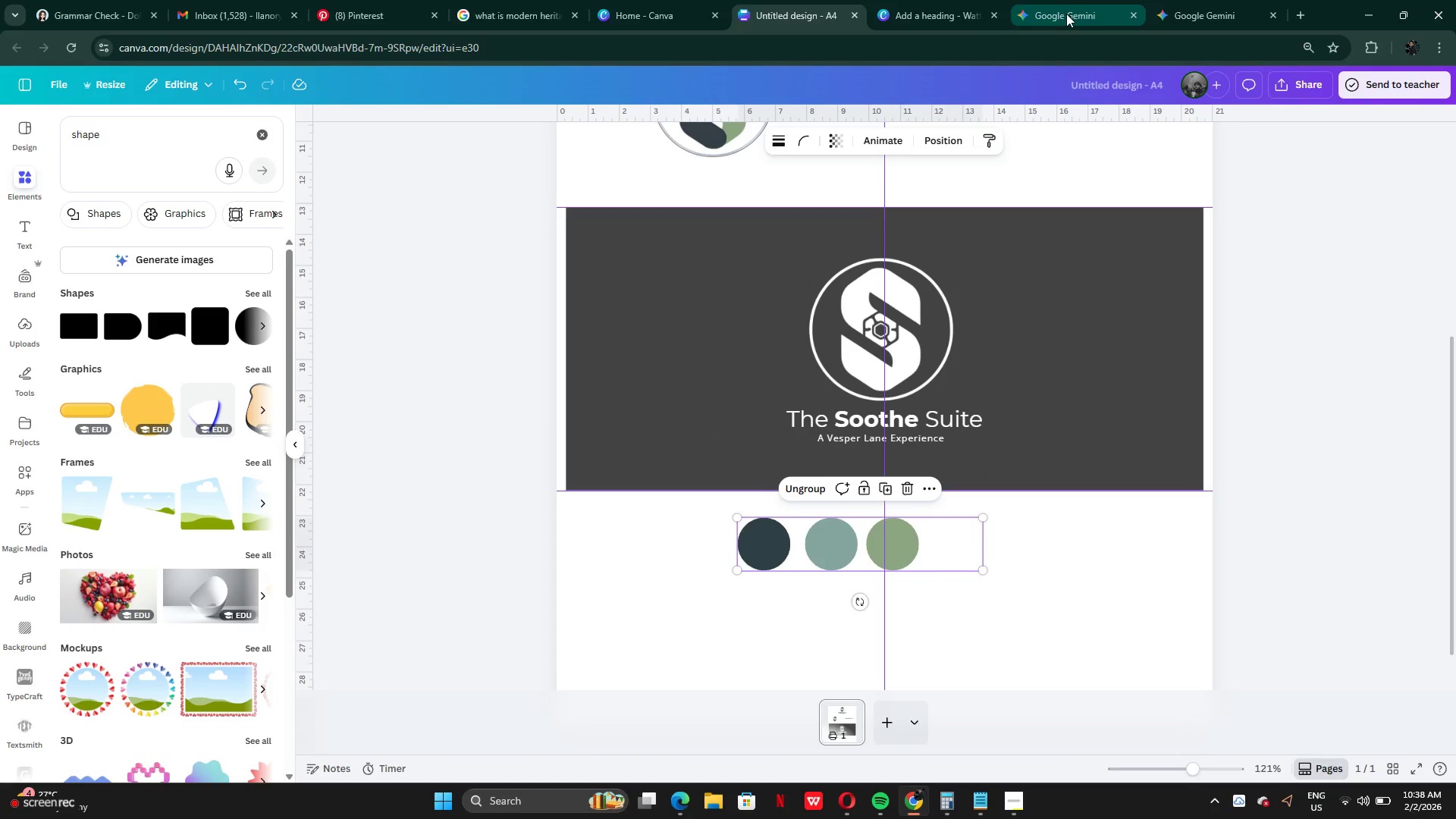 
left_click([1040, 17])
 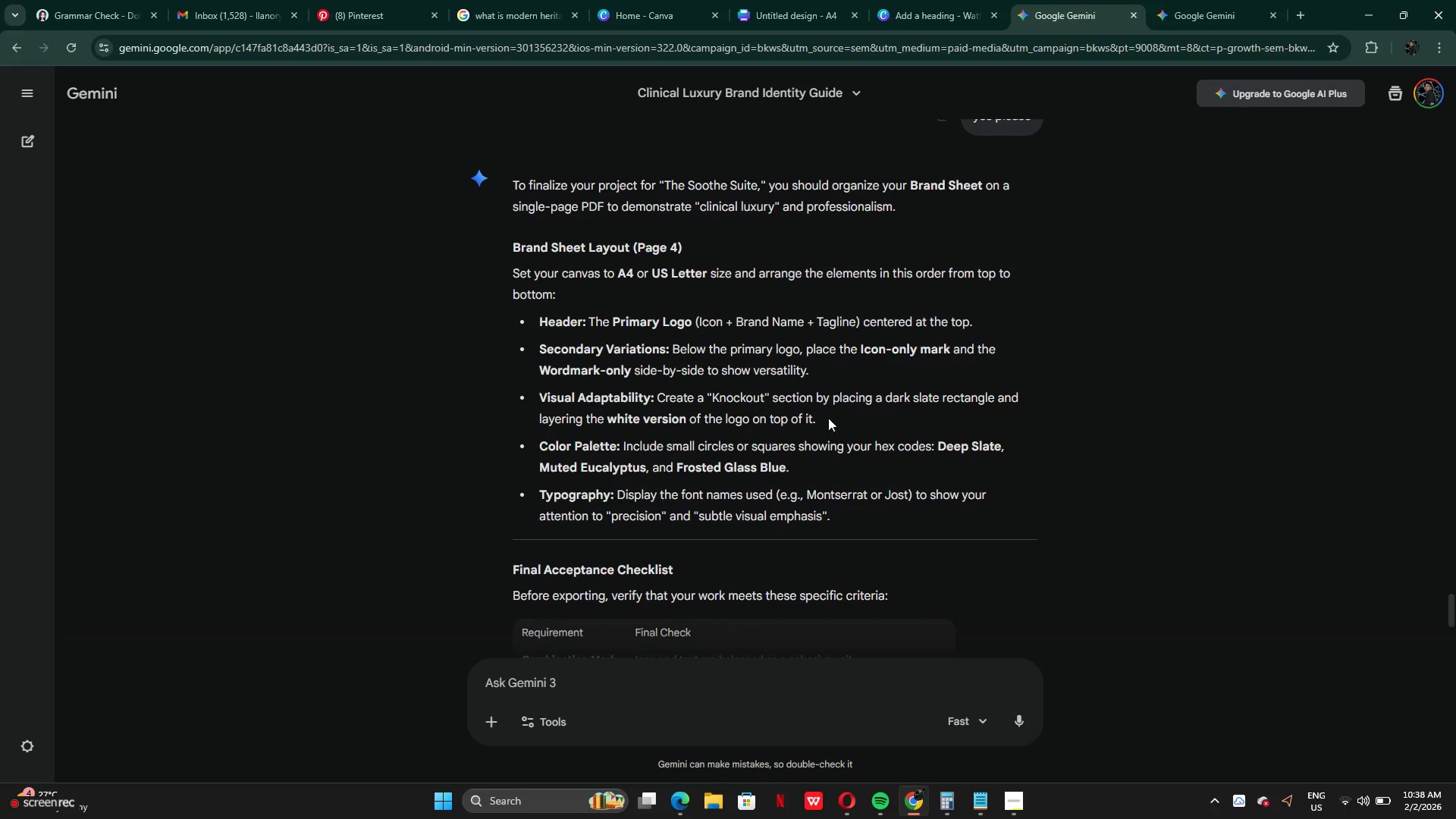 
scroll: coordinate [839, 454], scroll_direction: down, amount: 10.0
 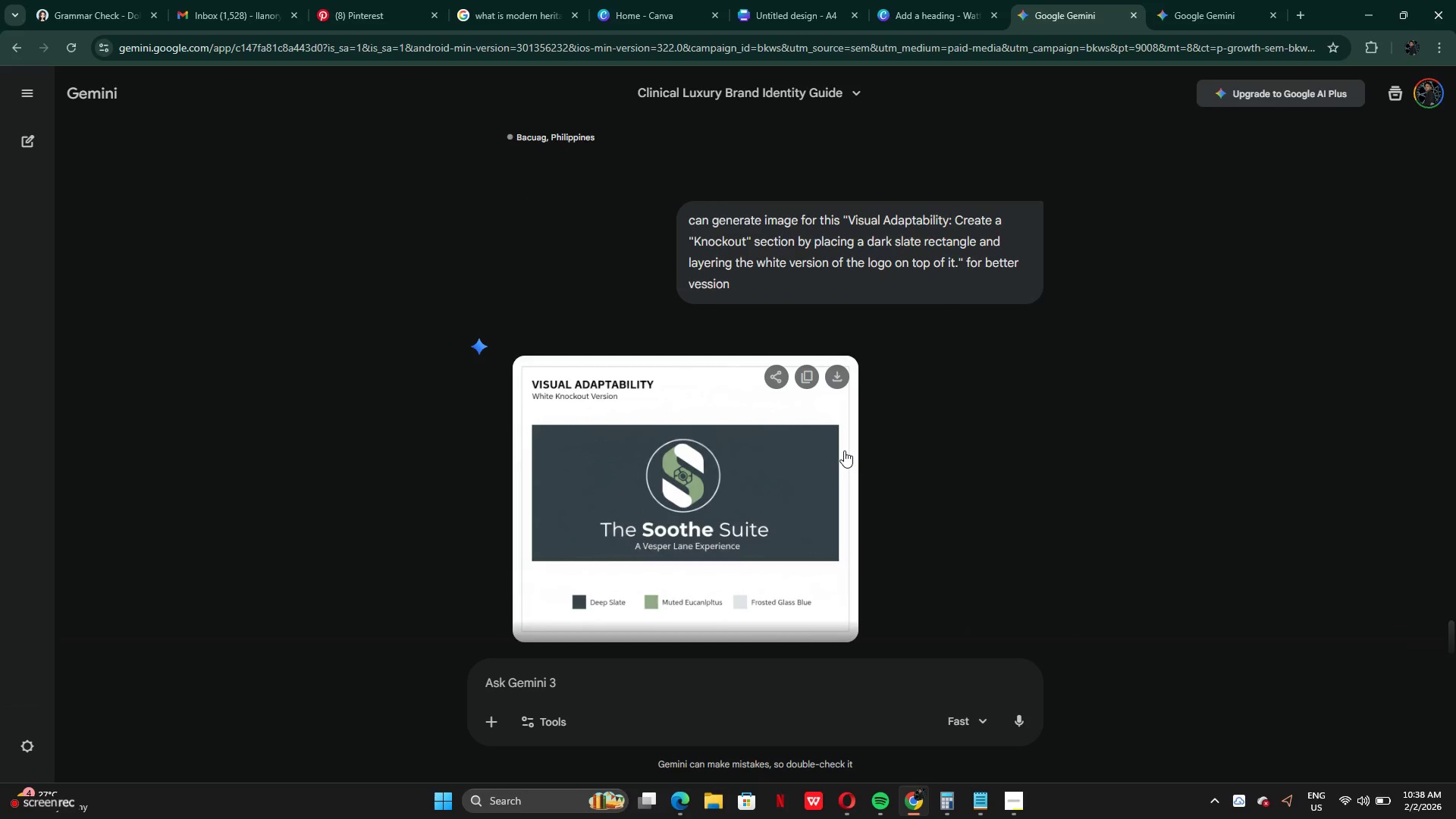 
wait(6.63)
 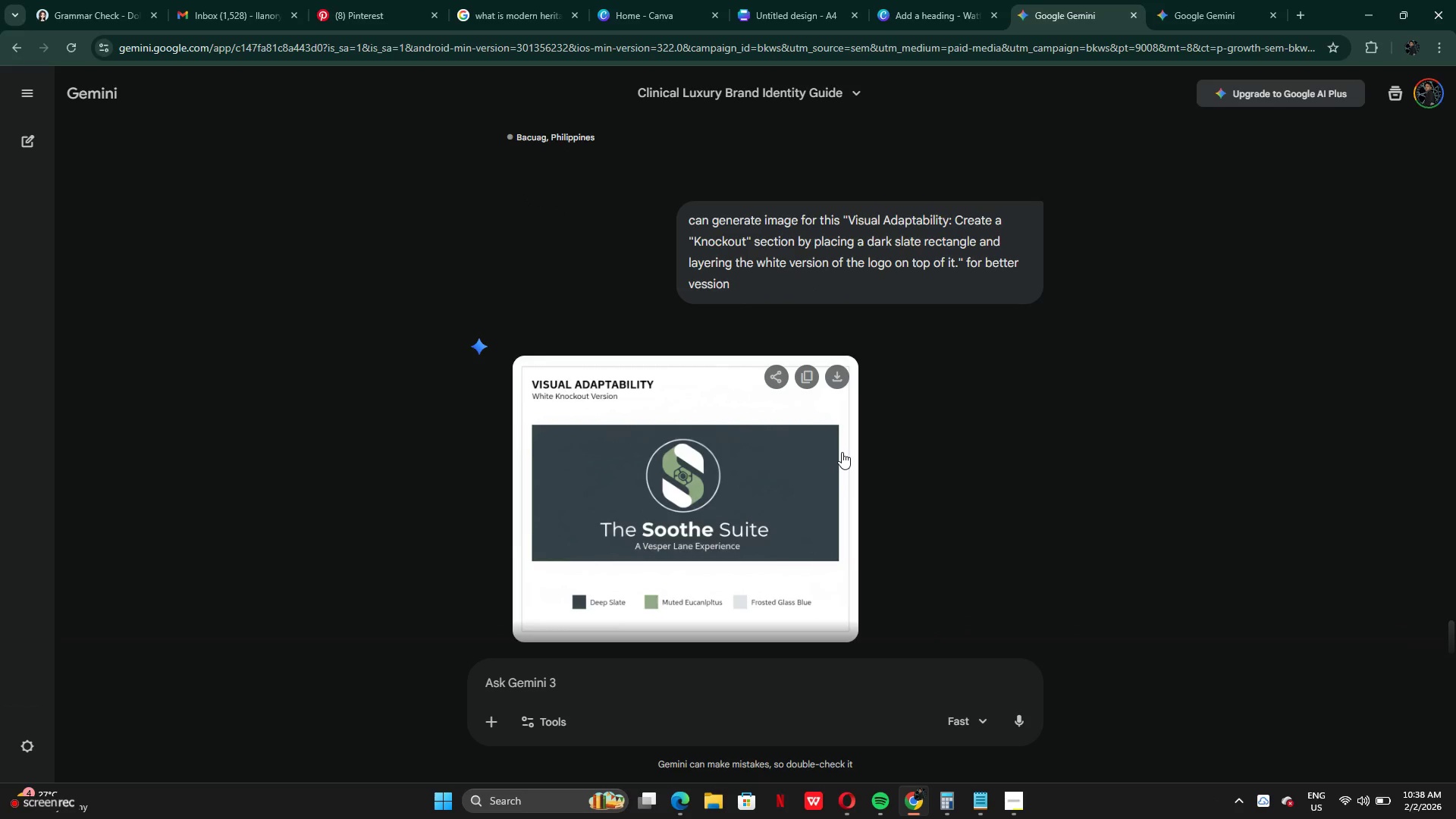 
scroll: coordinate [852, 434], scroll_direction: up, amount: 1.0
 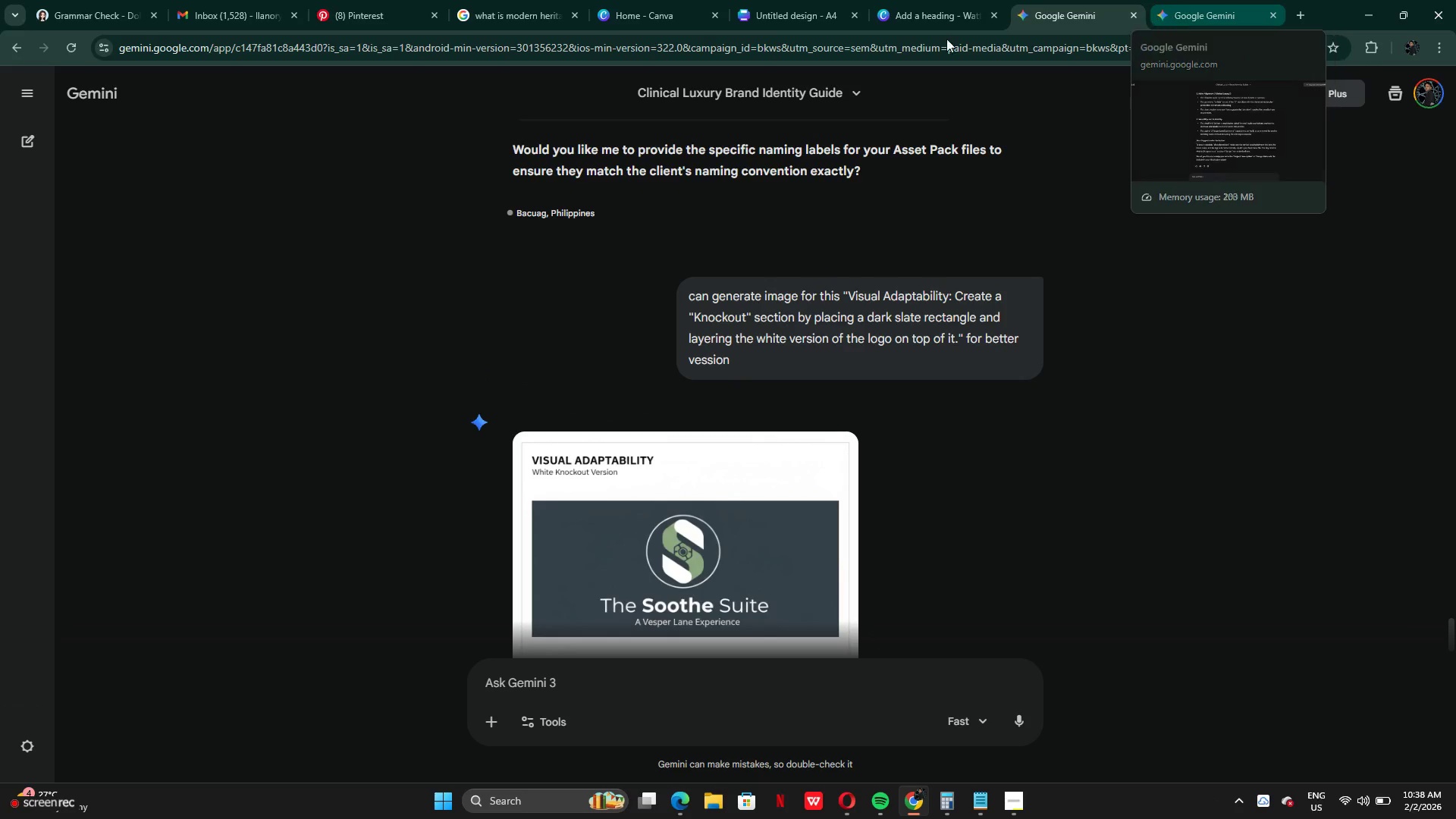 
left_click([914, 18])
 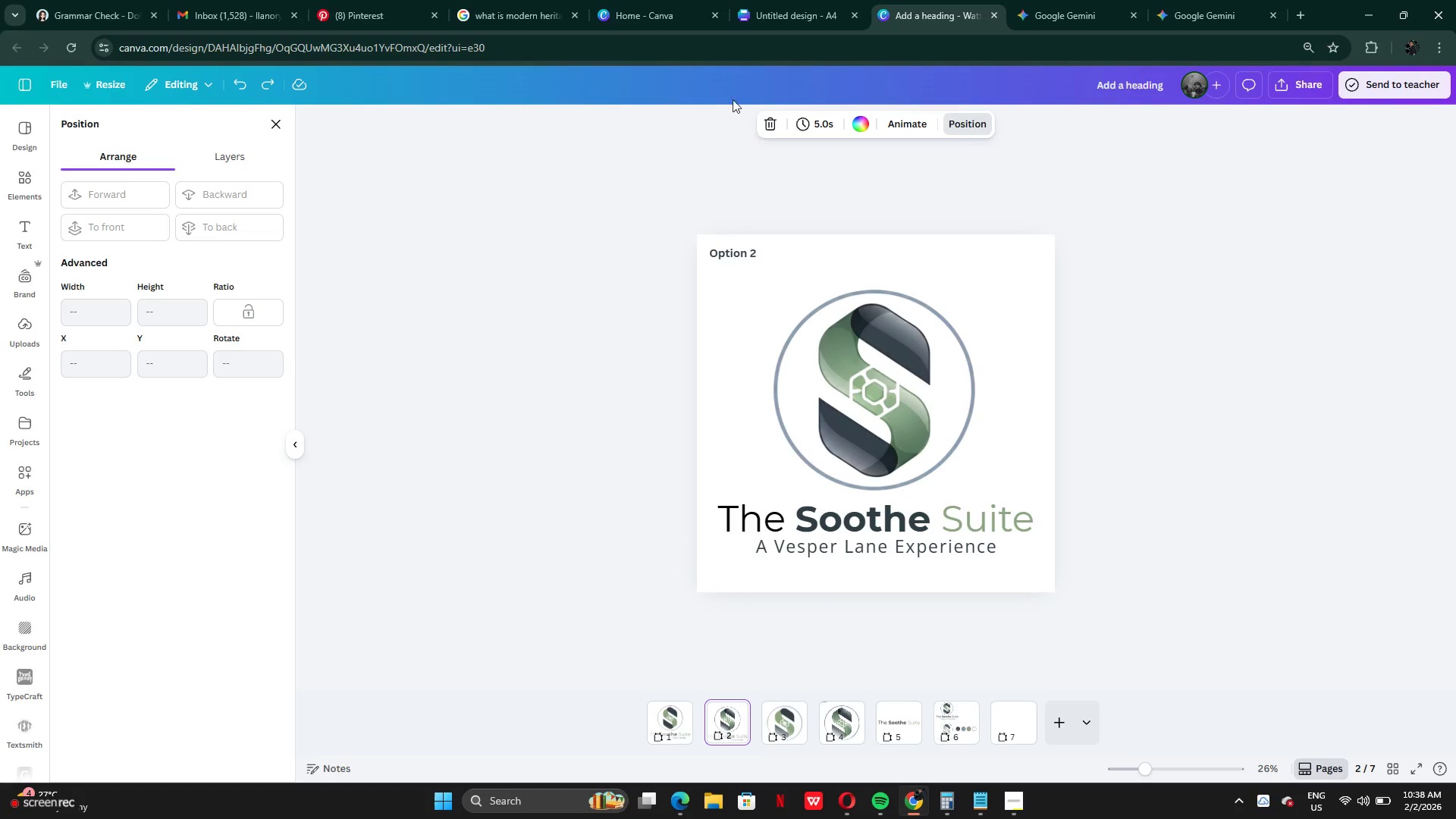 
left_click([773, 13])
 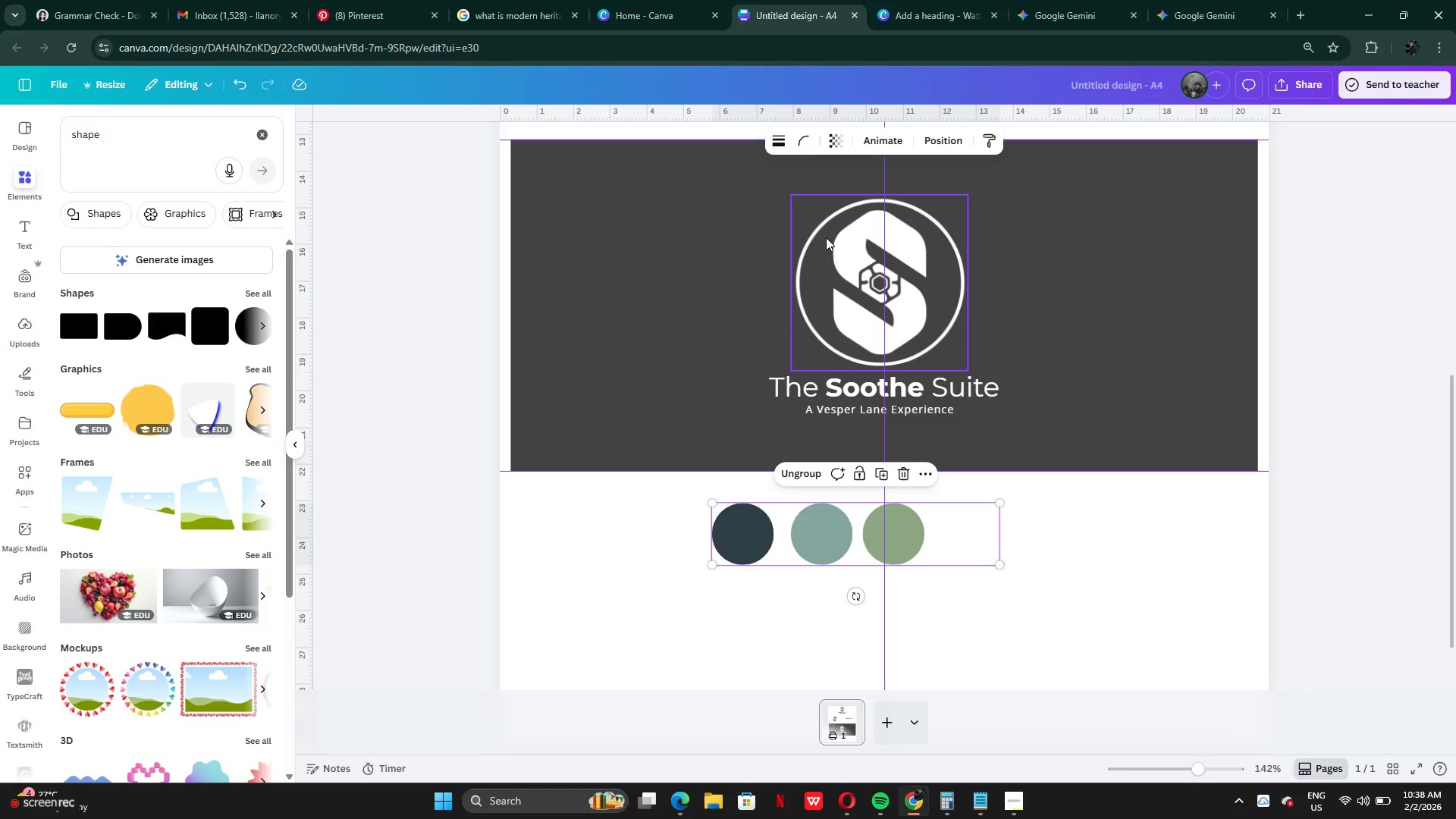 
left_click([774, 143])
 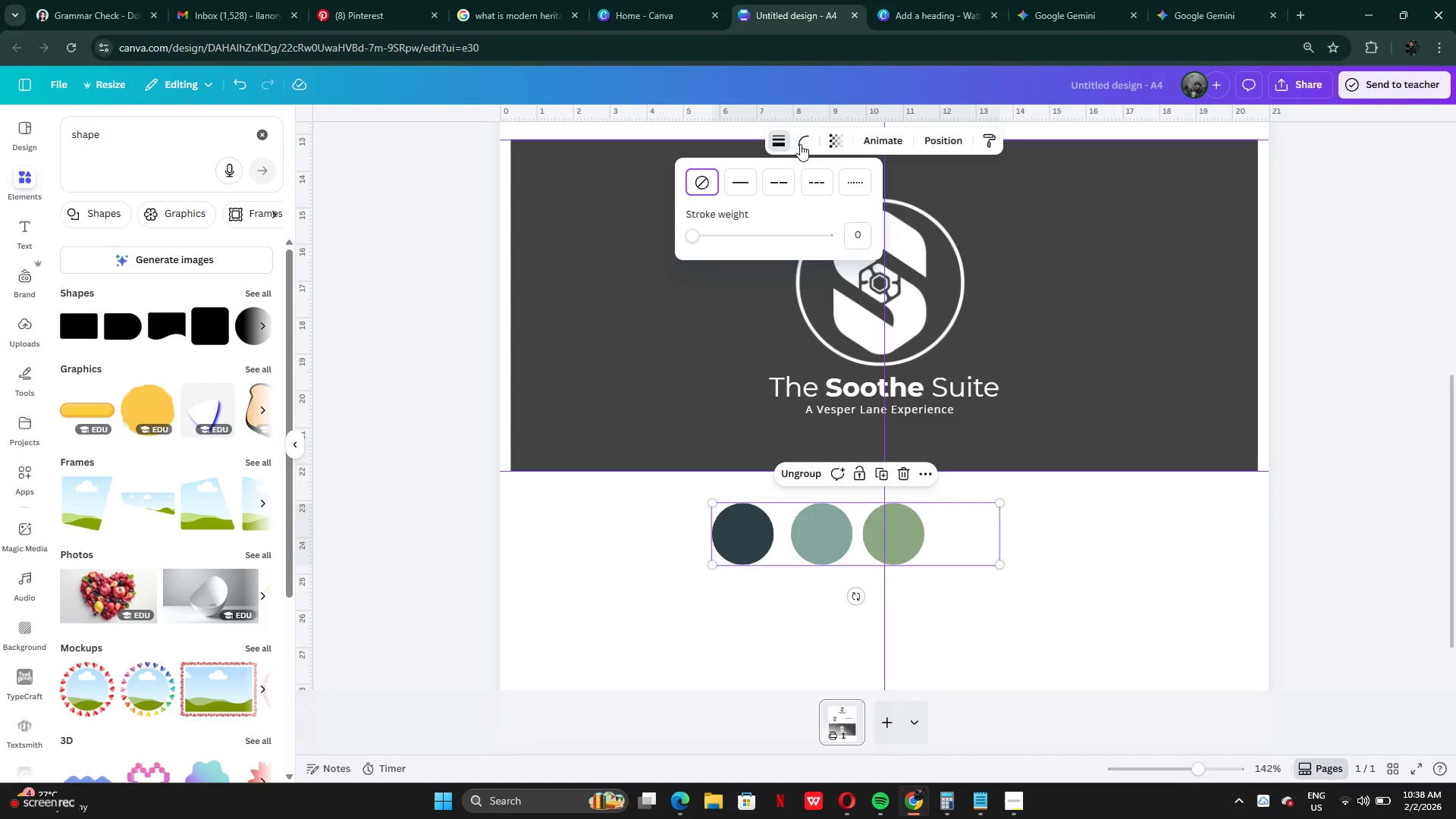 
left_click([801, 144])
 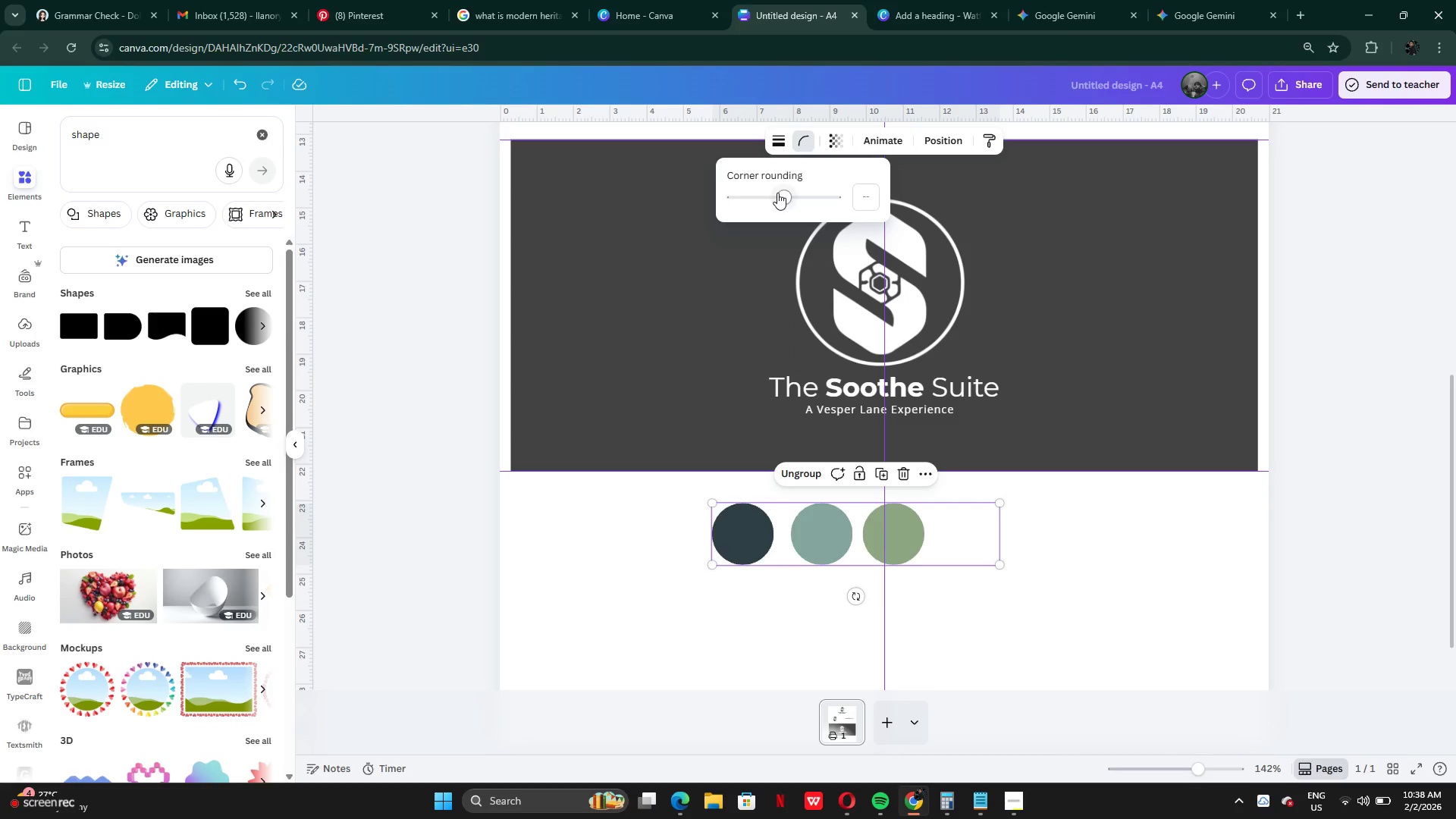 
left_click_drag(start_coordinate=[777, 193], to_coordinate=[695, 193])
 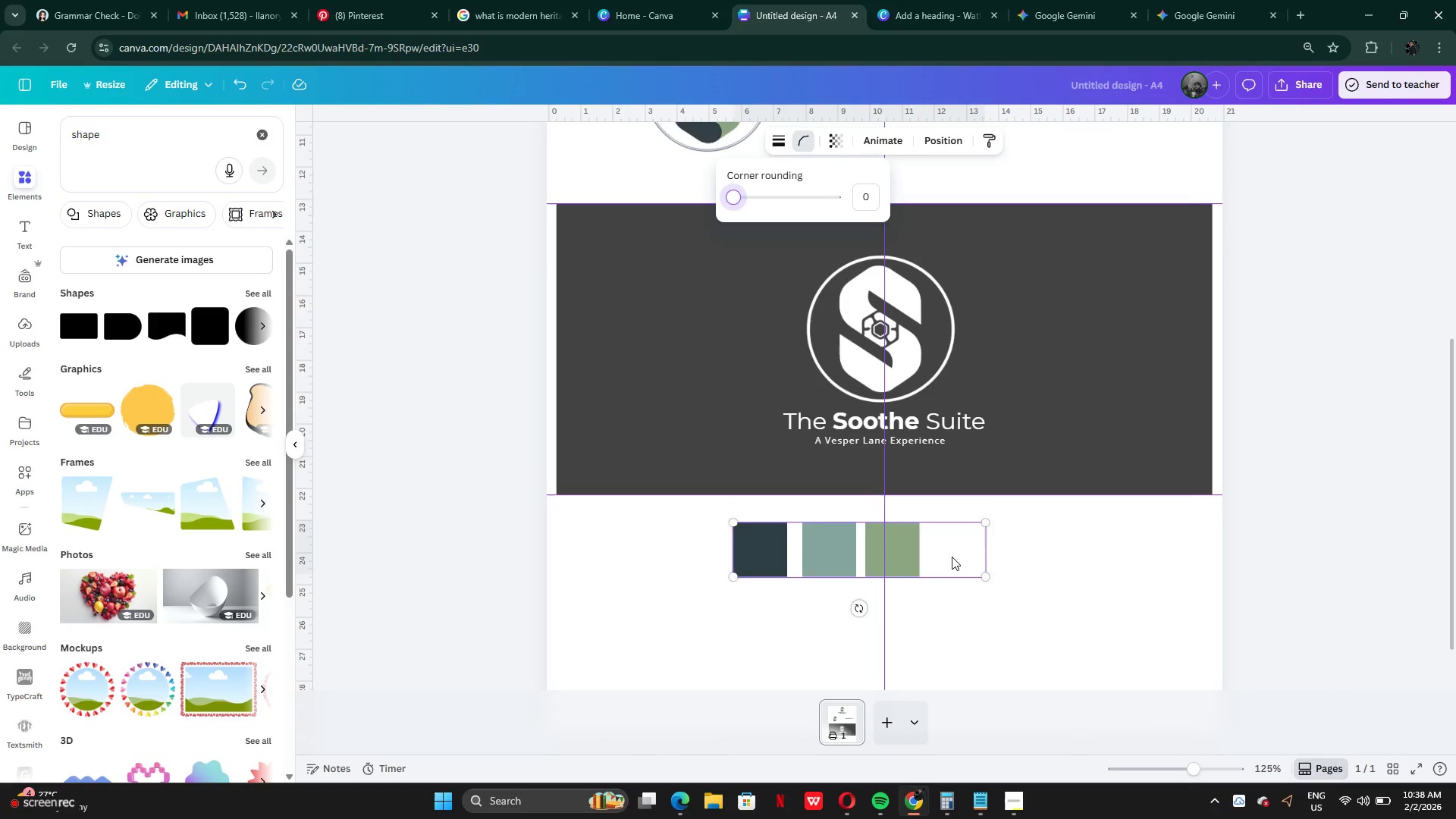 
left_click([799, 493])
 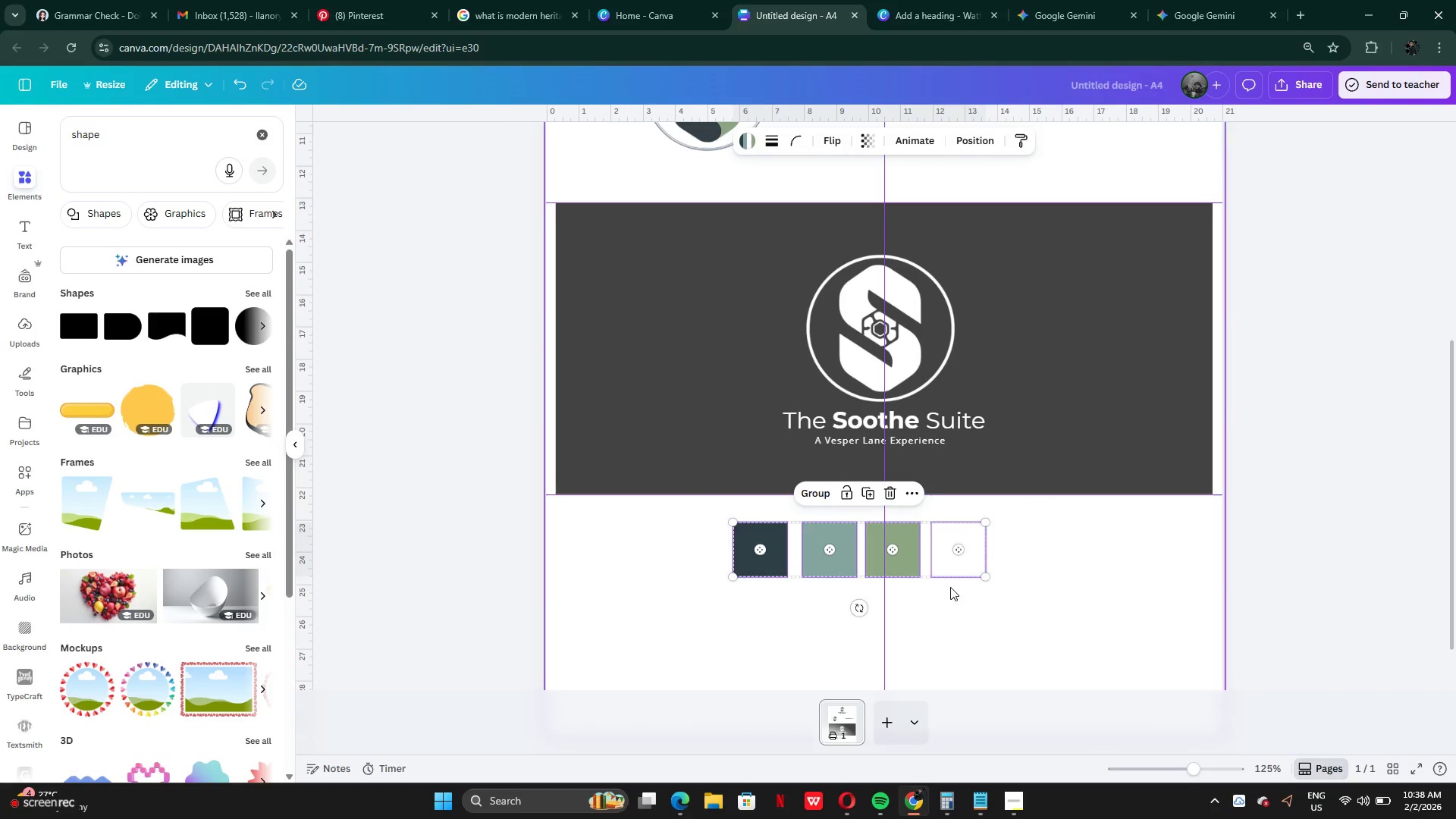 
left_click([951, 588])
 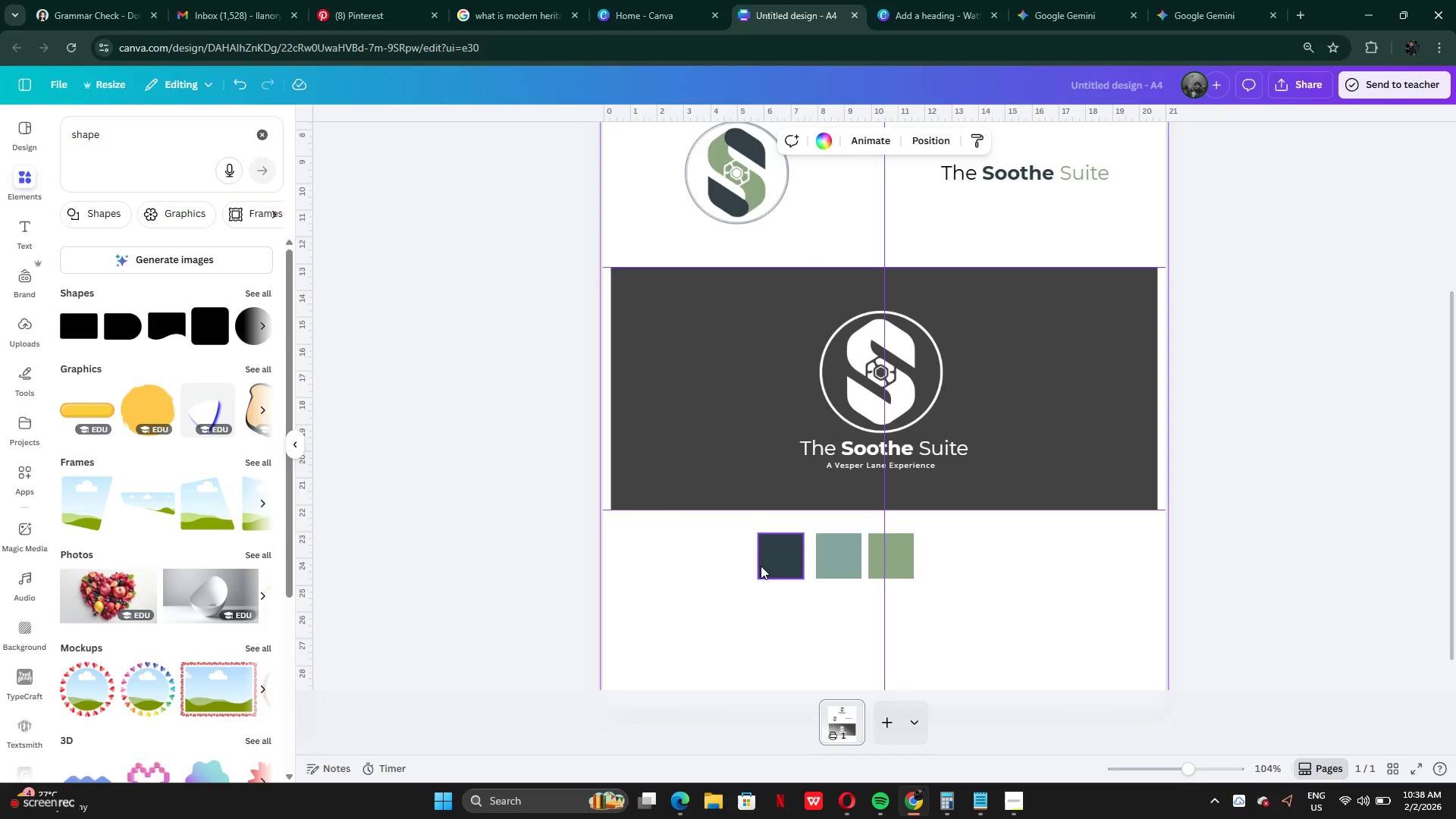 
left_click_drag(start_coordinate=[771, 558], to_coordinate=[630, 549])
 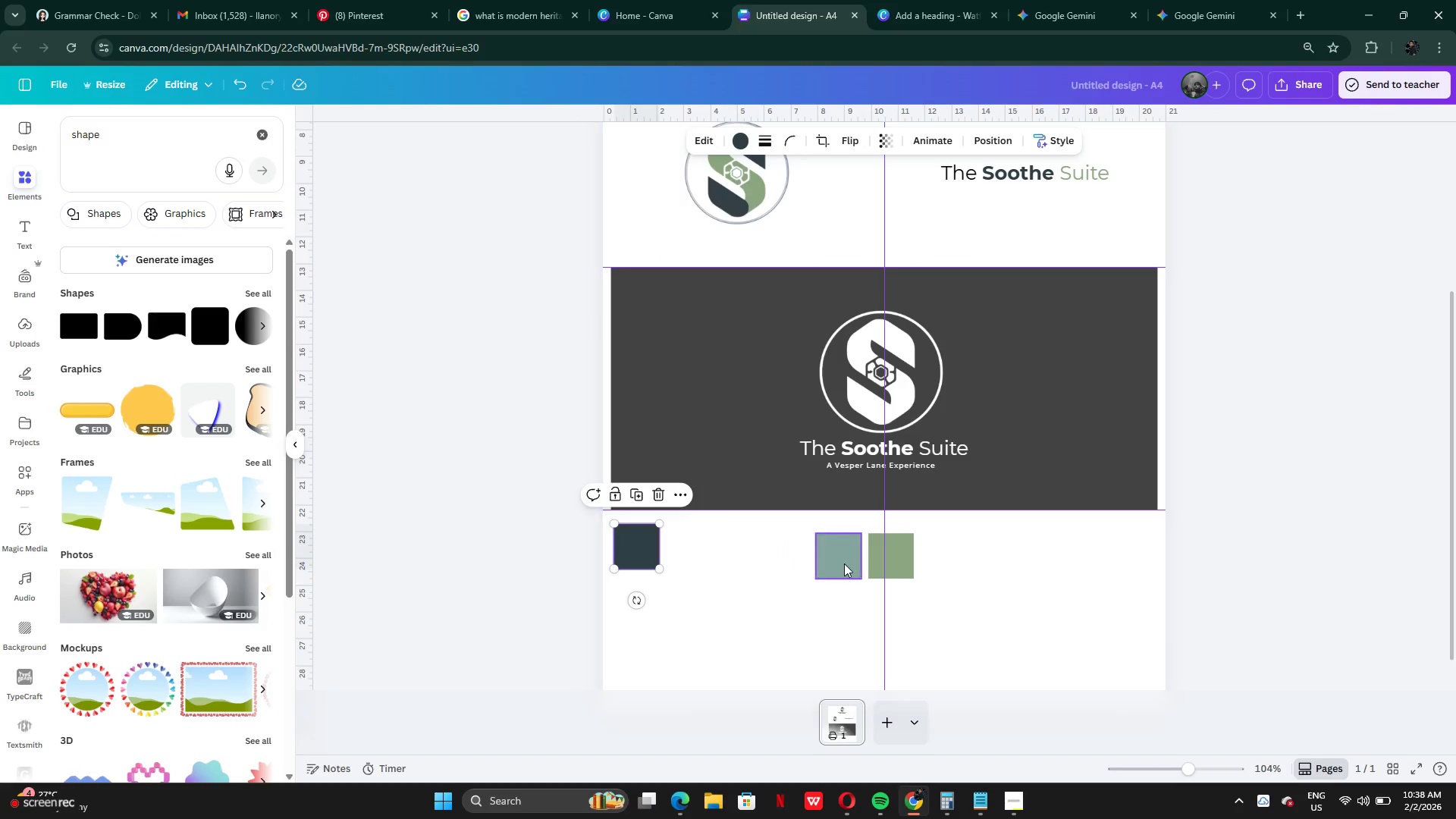 
left_click_drag(start_coordinate=[839, 563], to_coordinate=[813, 551])
 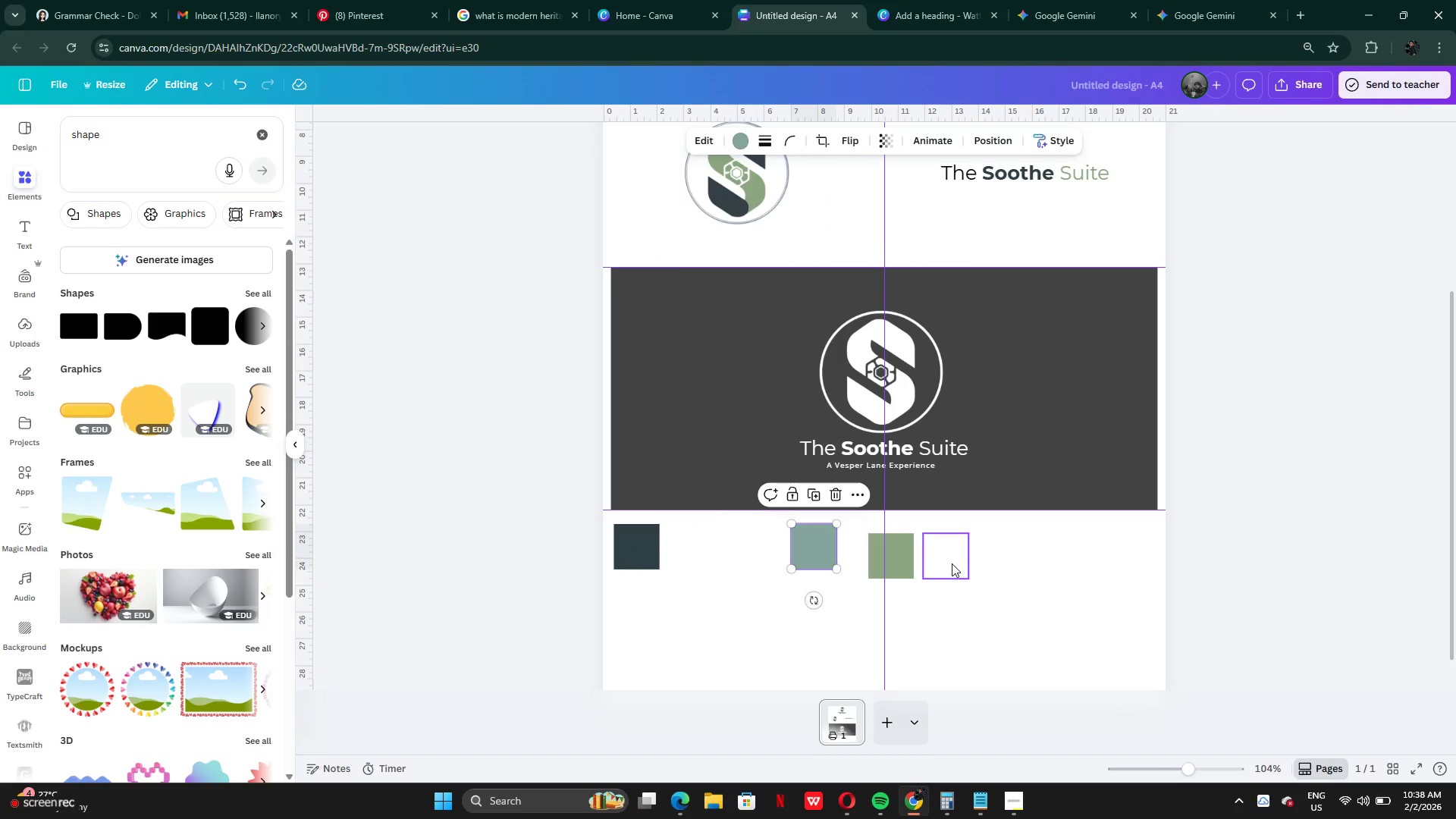 
left_click_drag(start_coordinate=[952, 563], to_coordinate=[1057, 567])
 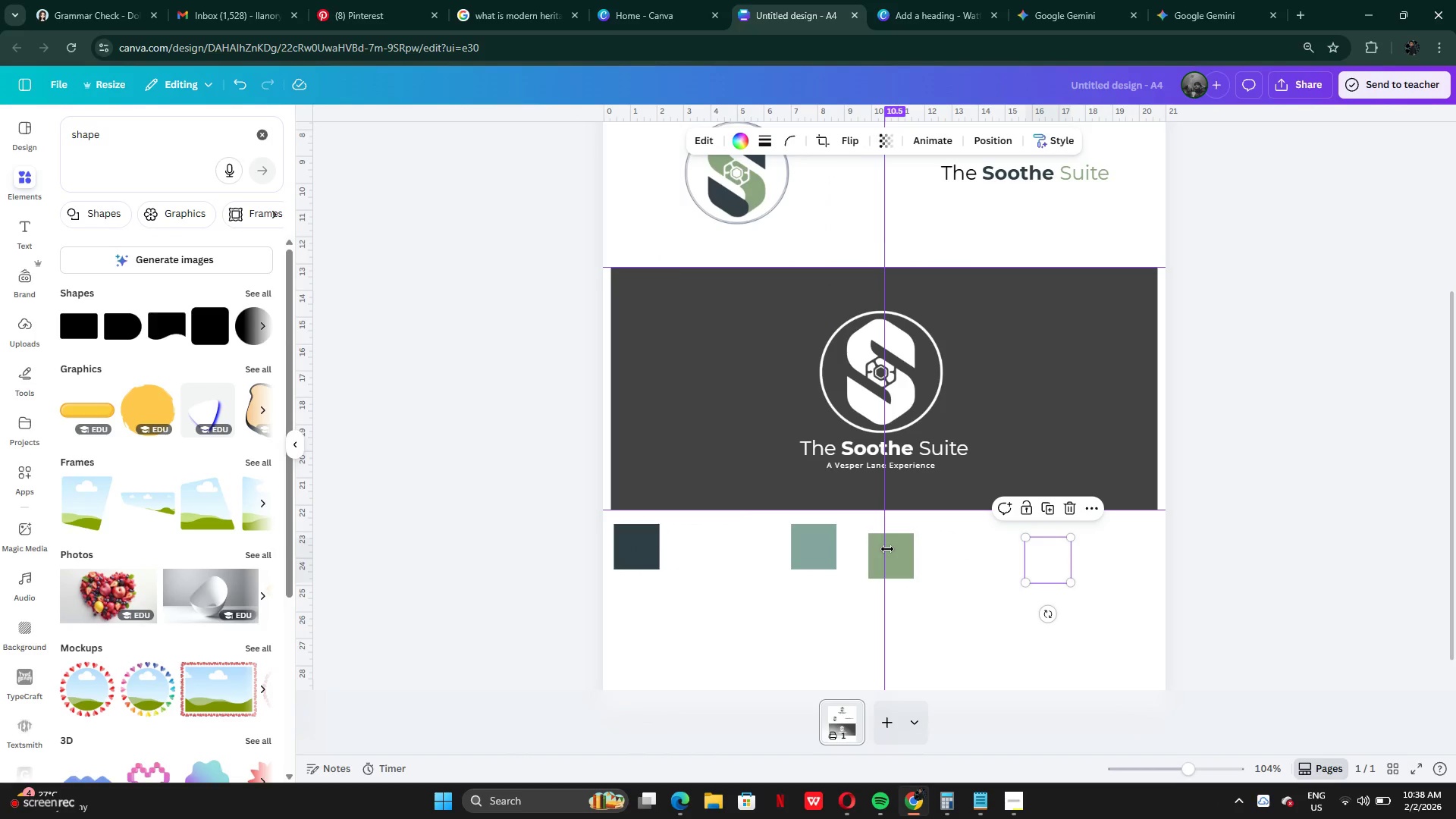 
left_click_drag(start_coordinate=[887, 549], to_coordinate=[912, 547])
 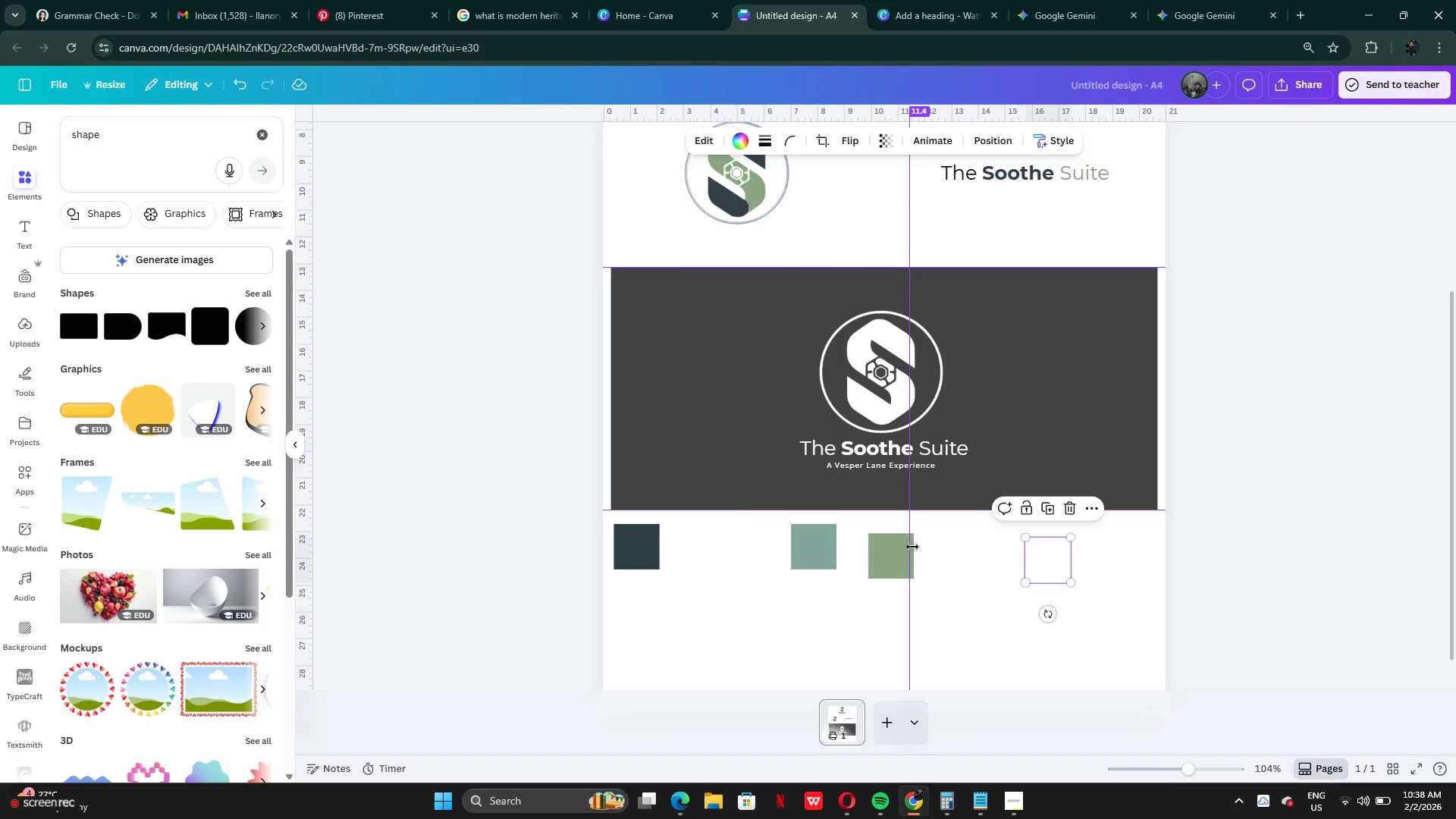 
key(Control+Z)
 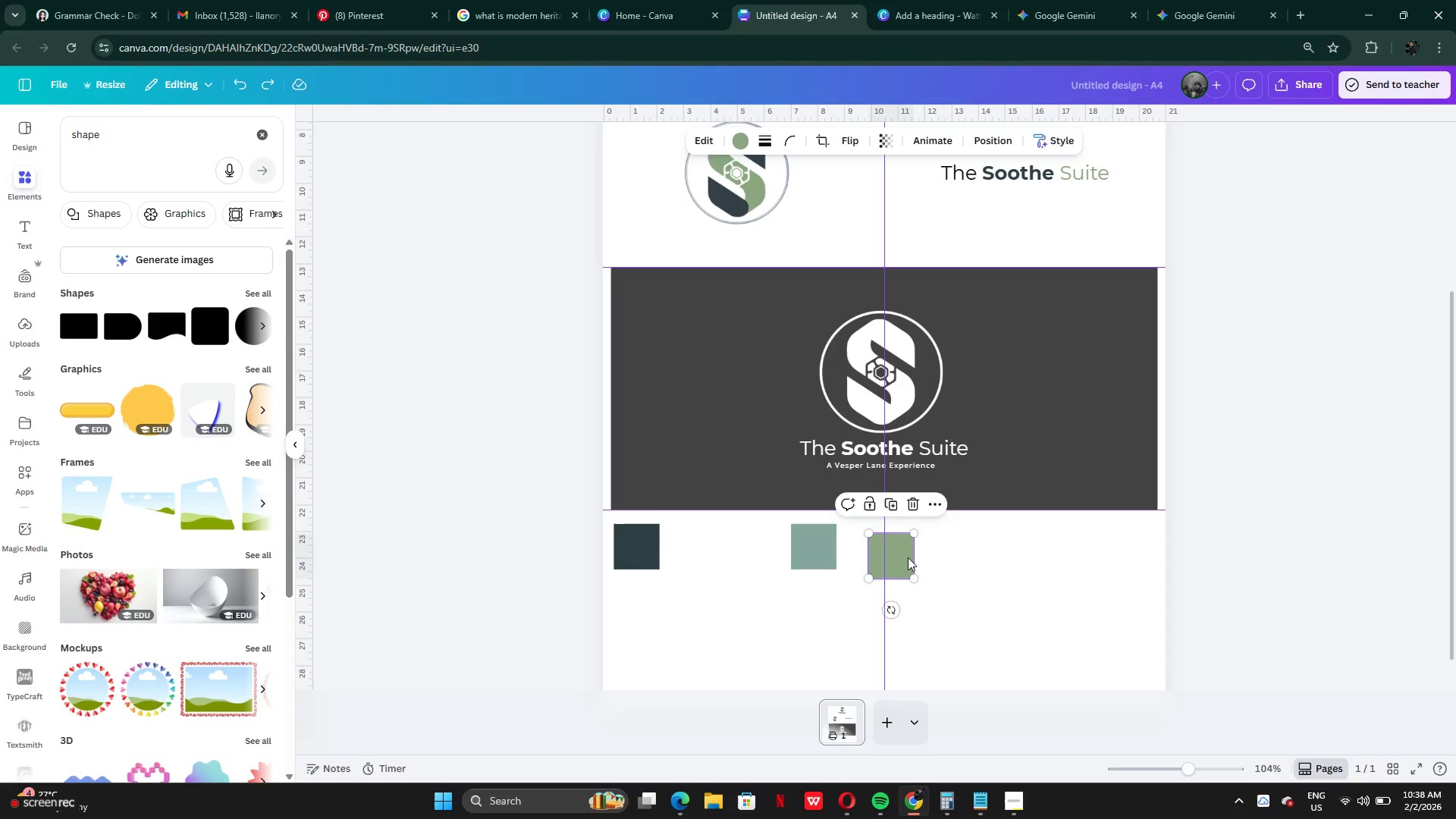 
left_click_drag(start_coordinate=[902, 557], to_coordinate=[968, 548])
 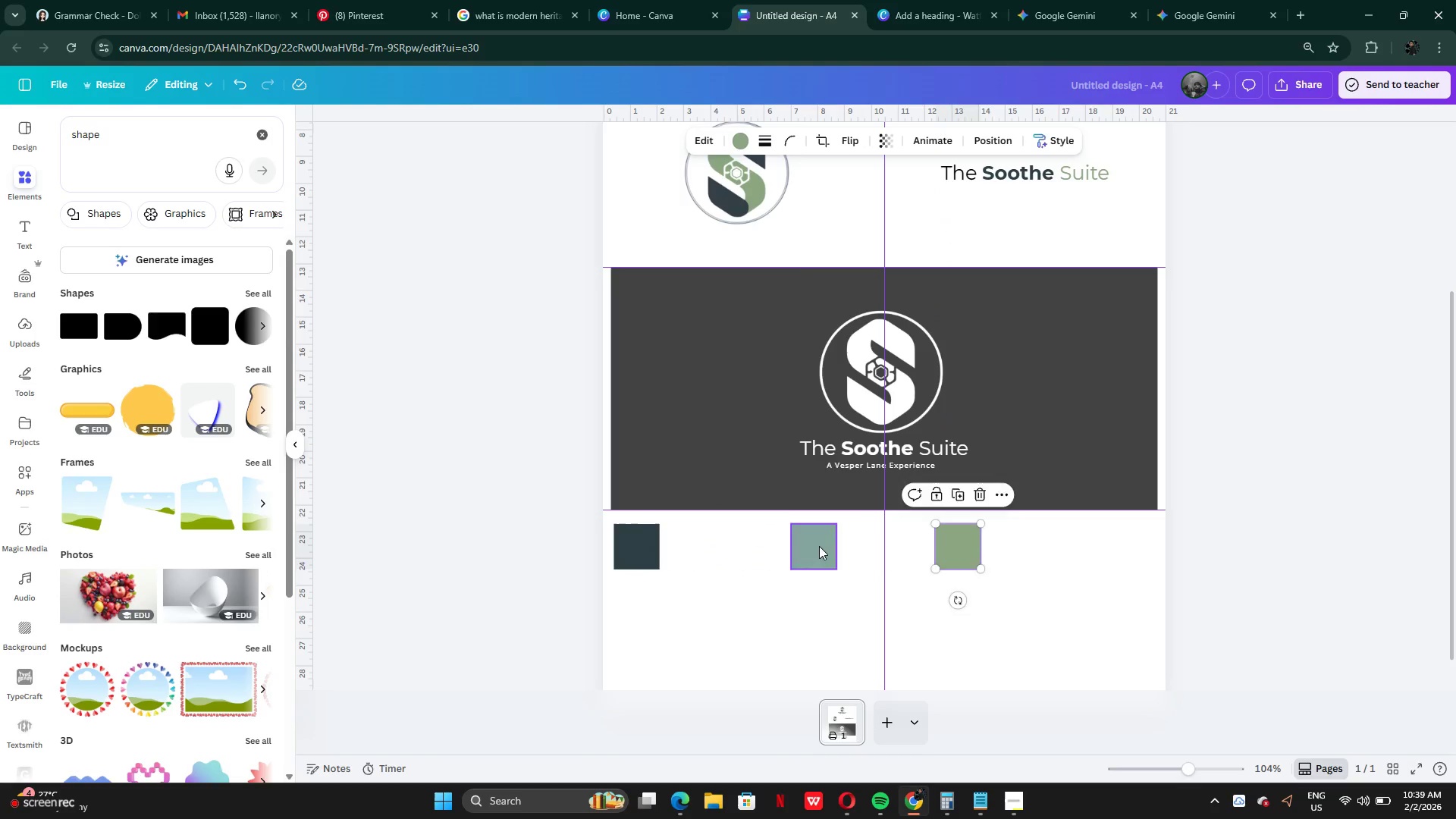 
left_click_drag(start_coordinate=[819, 546], to_coordinate=[789, 545])
 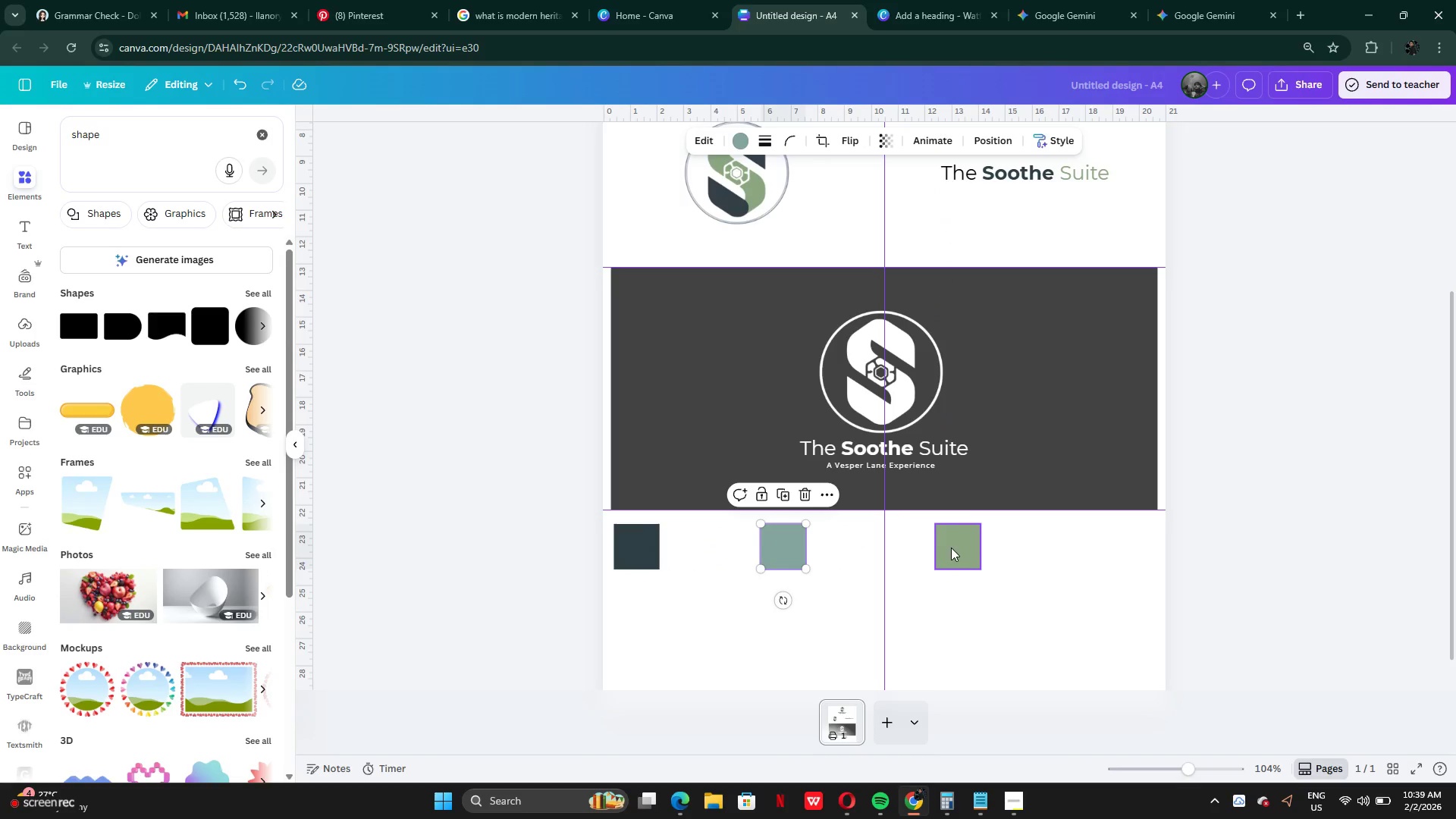 
left_click_drag(start_coordinate=[951, 548], to_coordinate=[915, 548])
 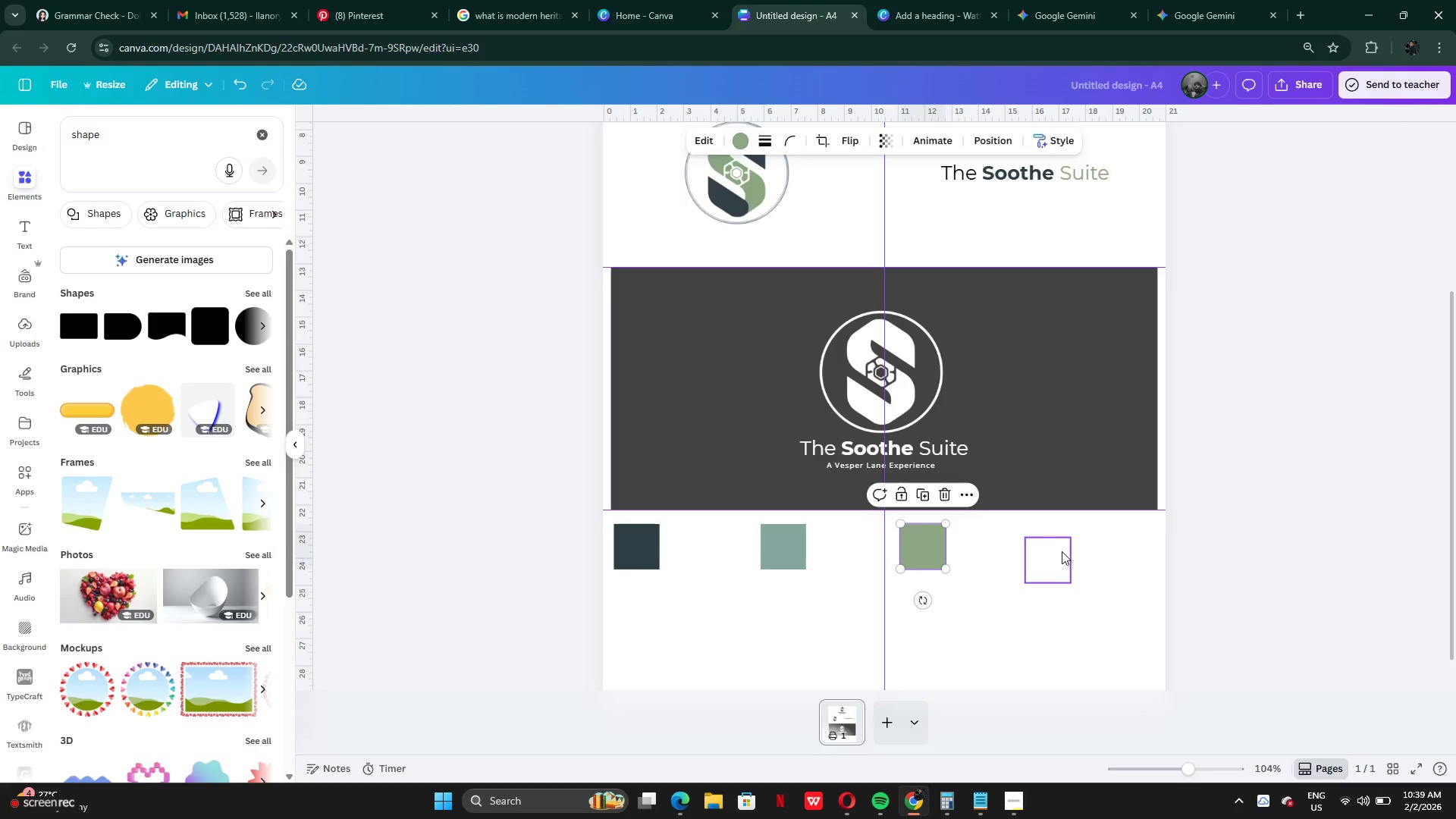 
left_click_drag(start_coordinate=[1058, 554], to_coordinate=[1067, 539])
 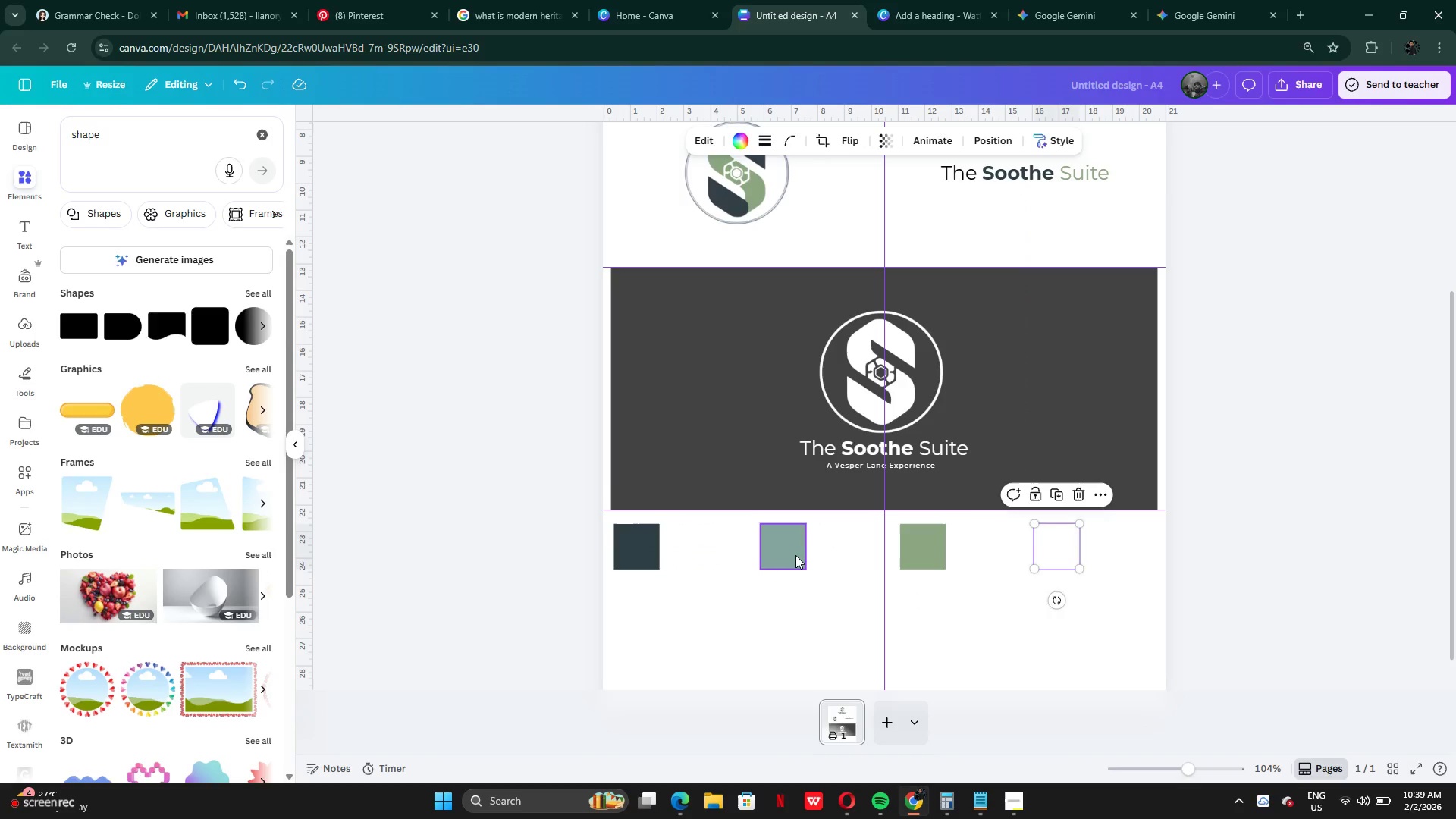 
left_click_drag(start_coordinate=[795, 555], to_coordinate=[651, 630])
 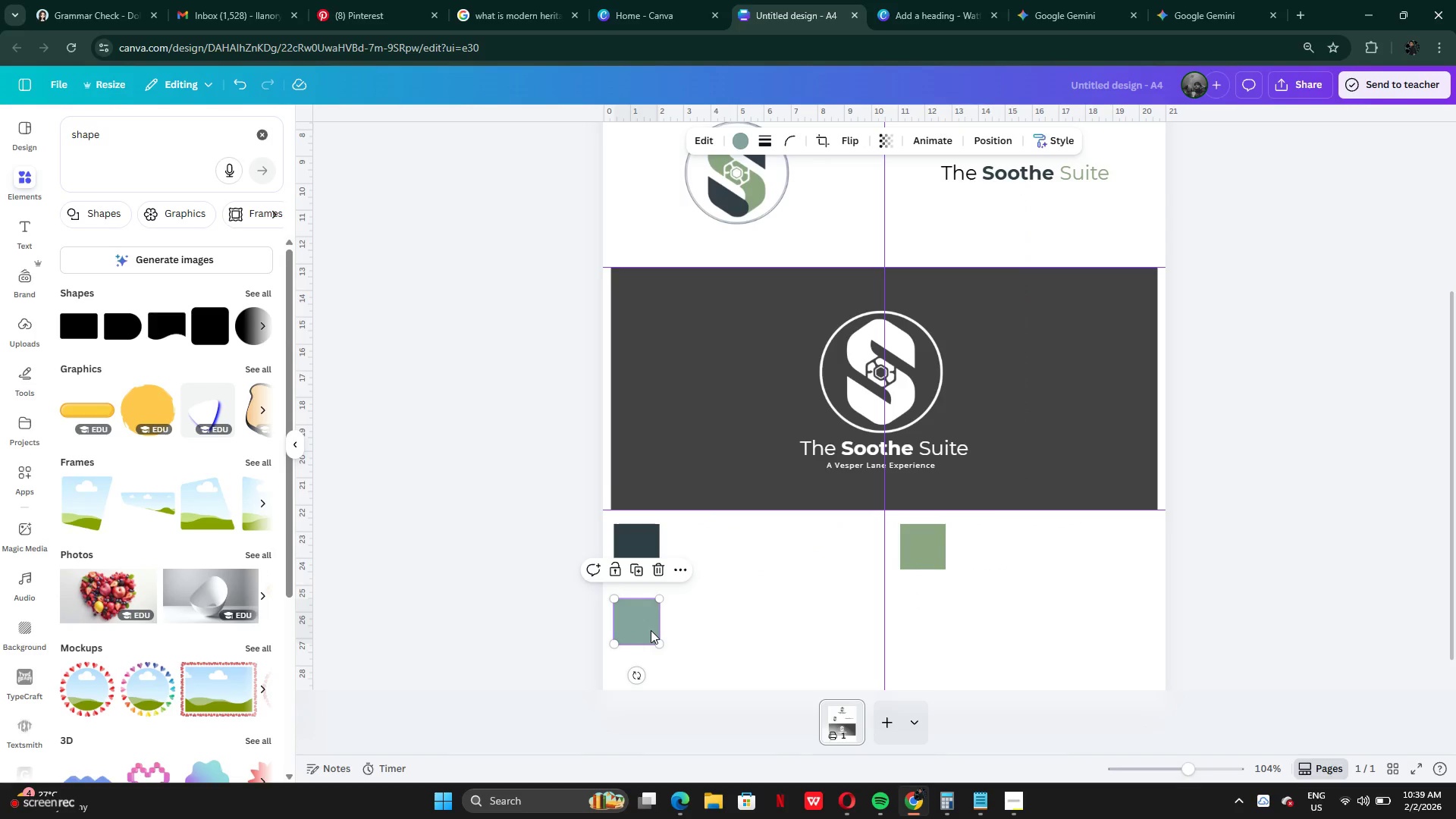 
key(Control+Z)
 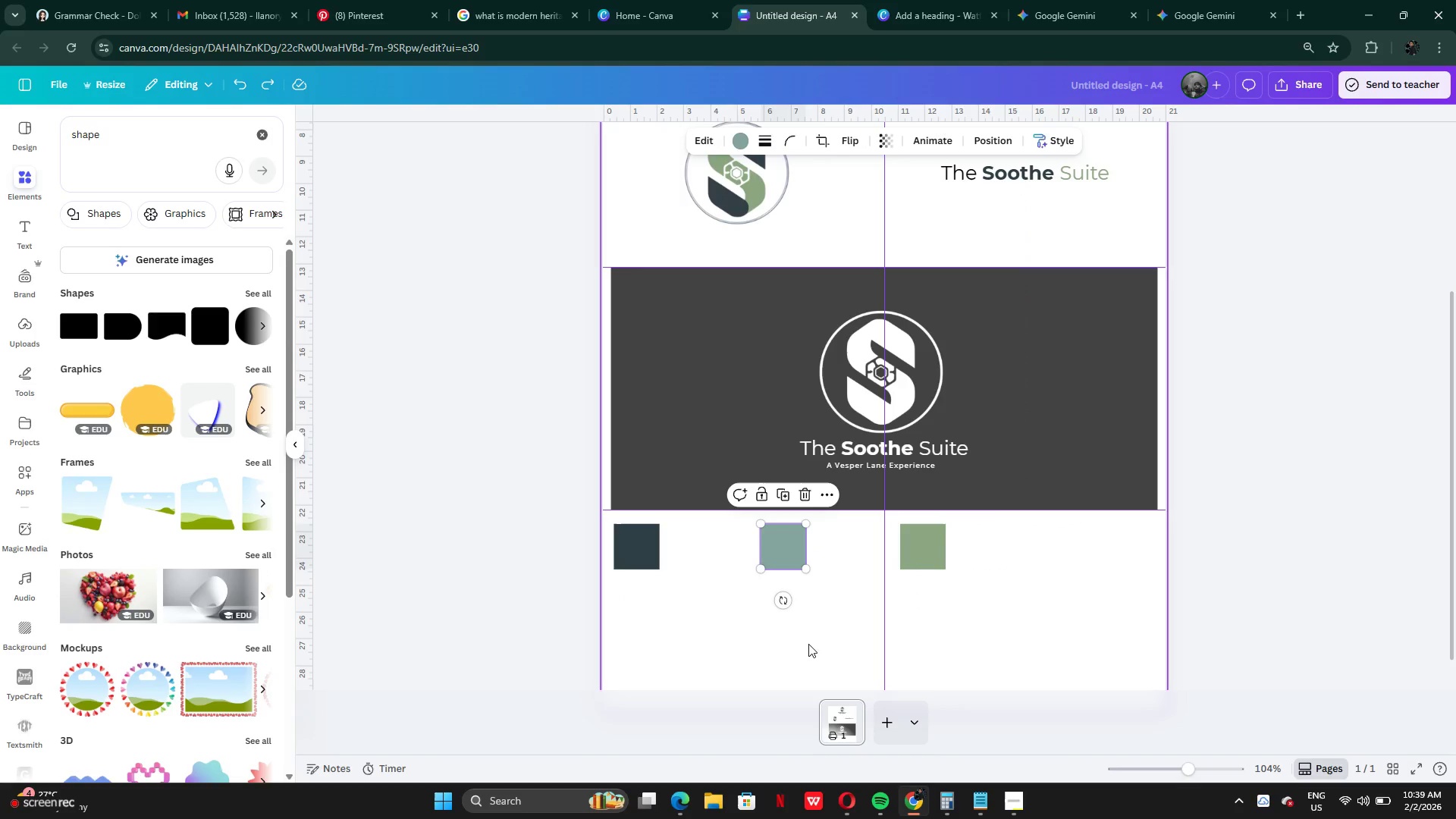 
left_click([809, 645])
 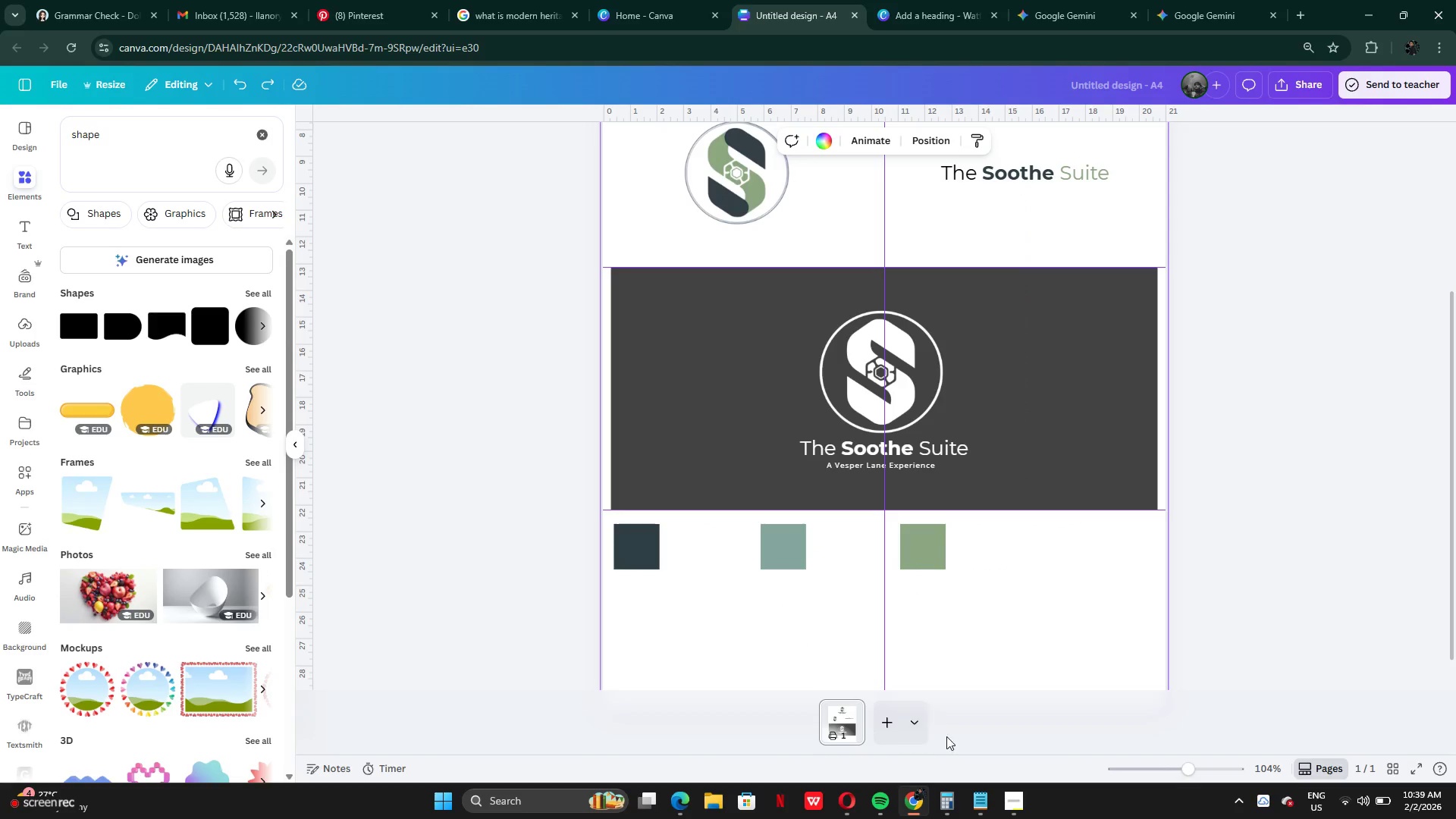 
mouse_move([1004, 805])
 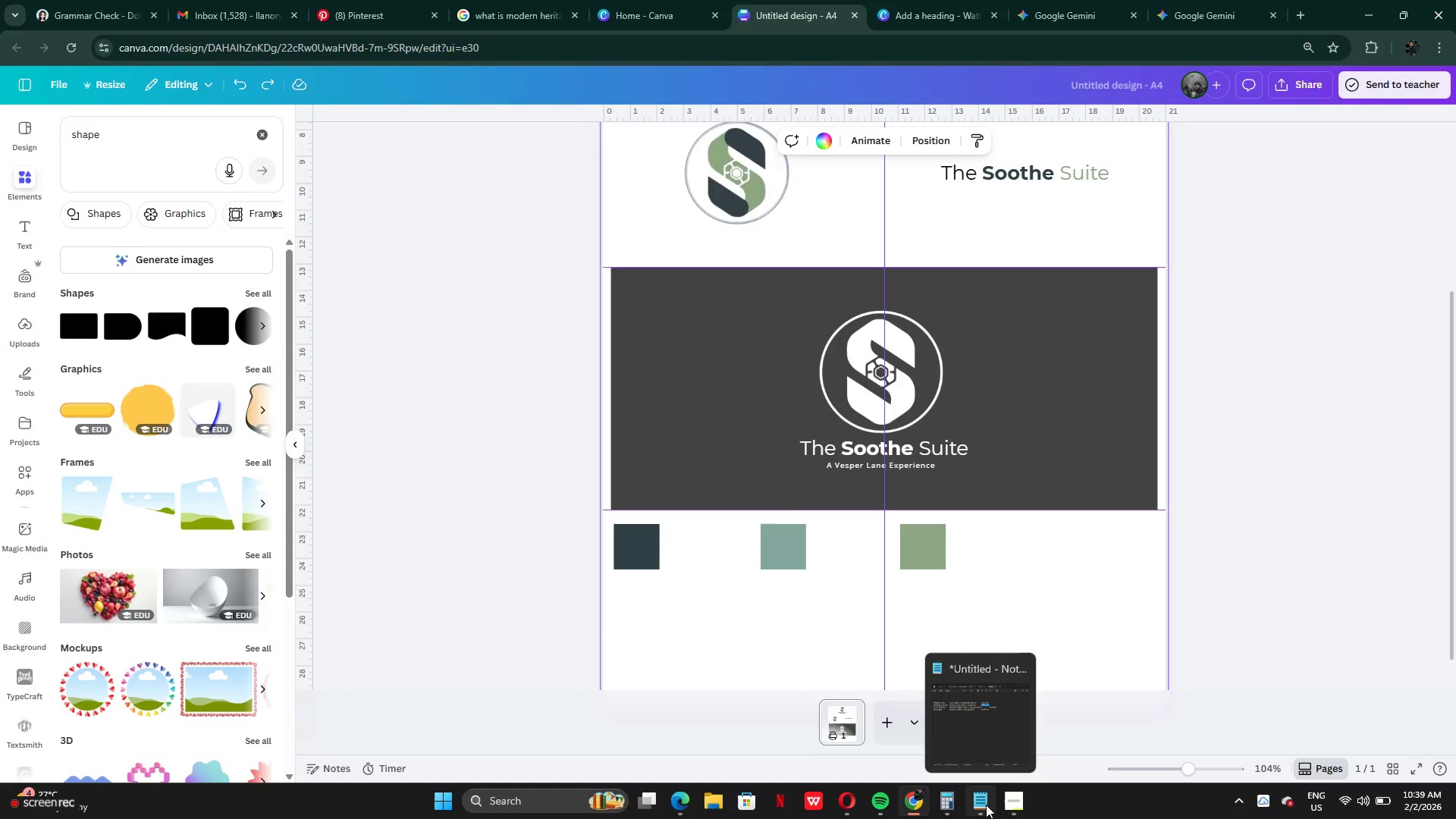 
left_click([986, 805])
 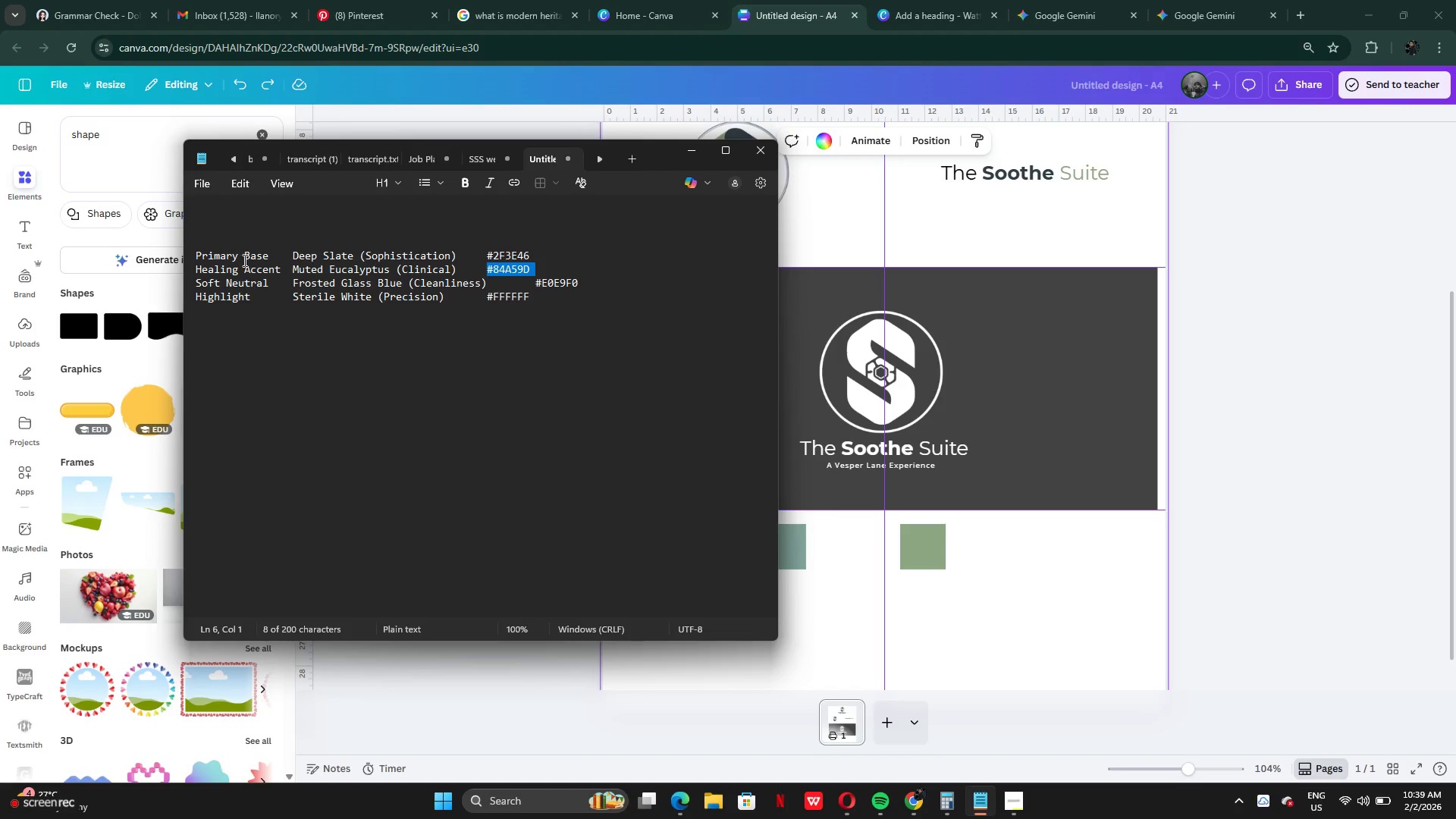 
left_click([240, 259])
 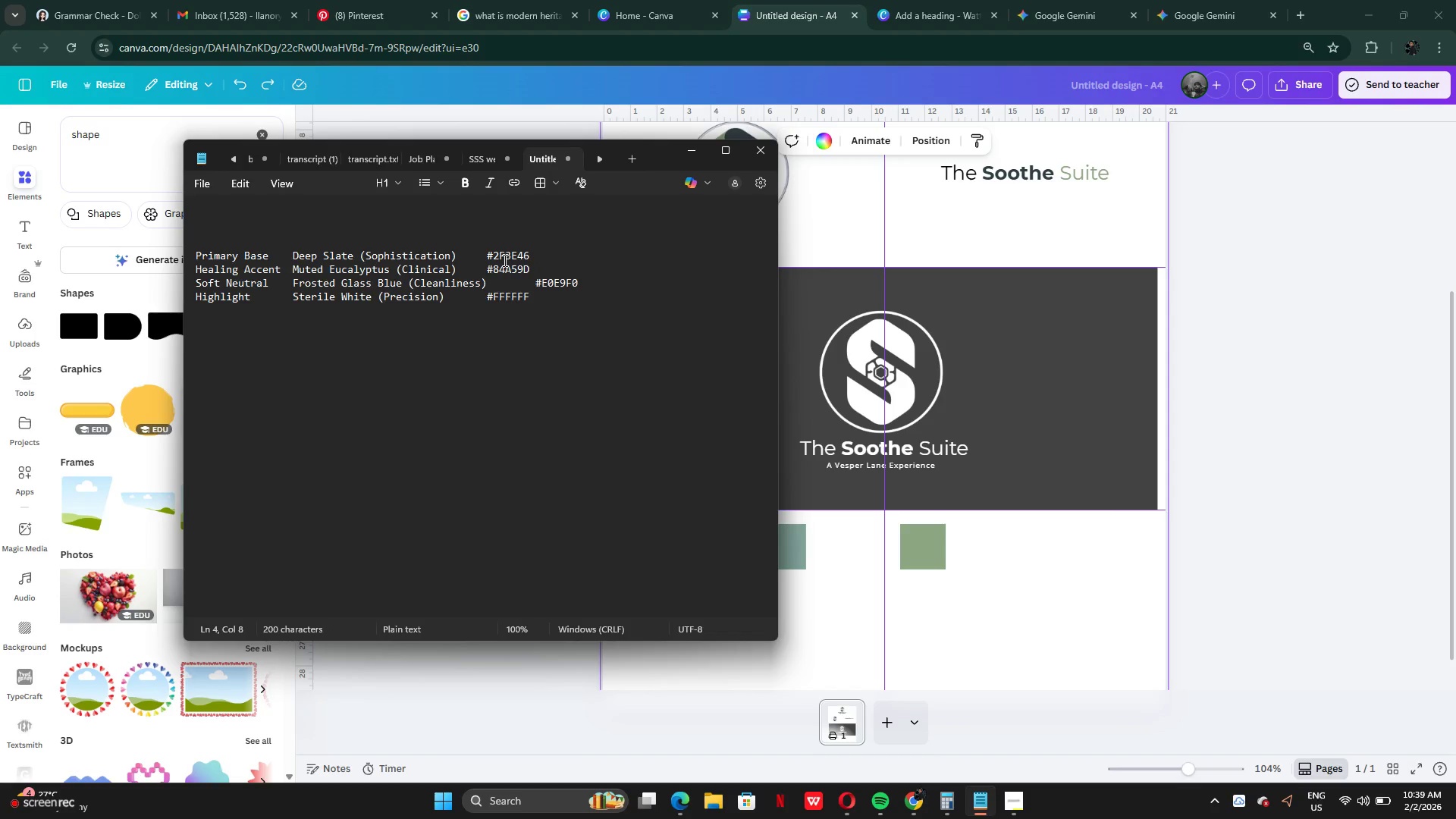 
left_click_drag(start_coordinate=[479, 257], to_coordinate=[538, 257])
 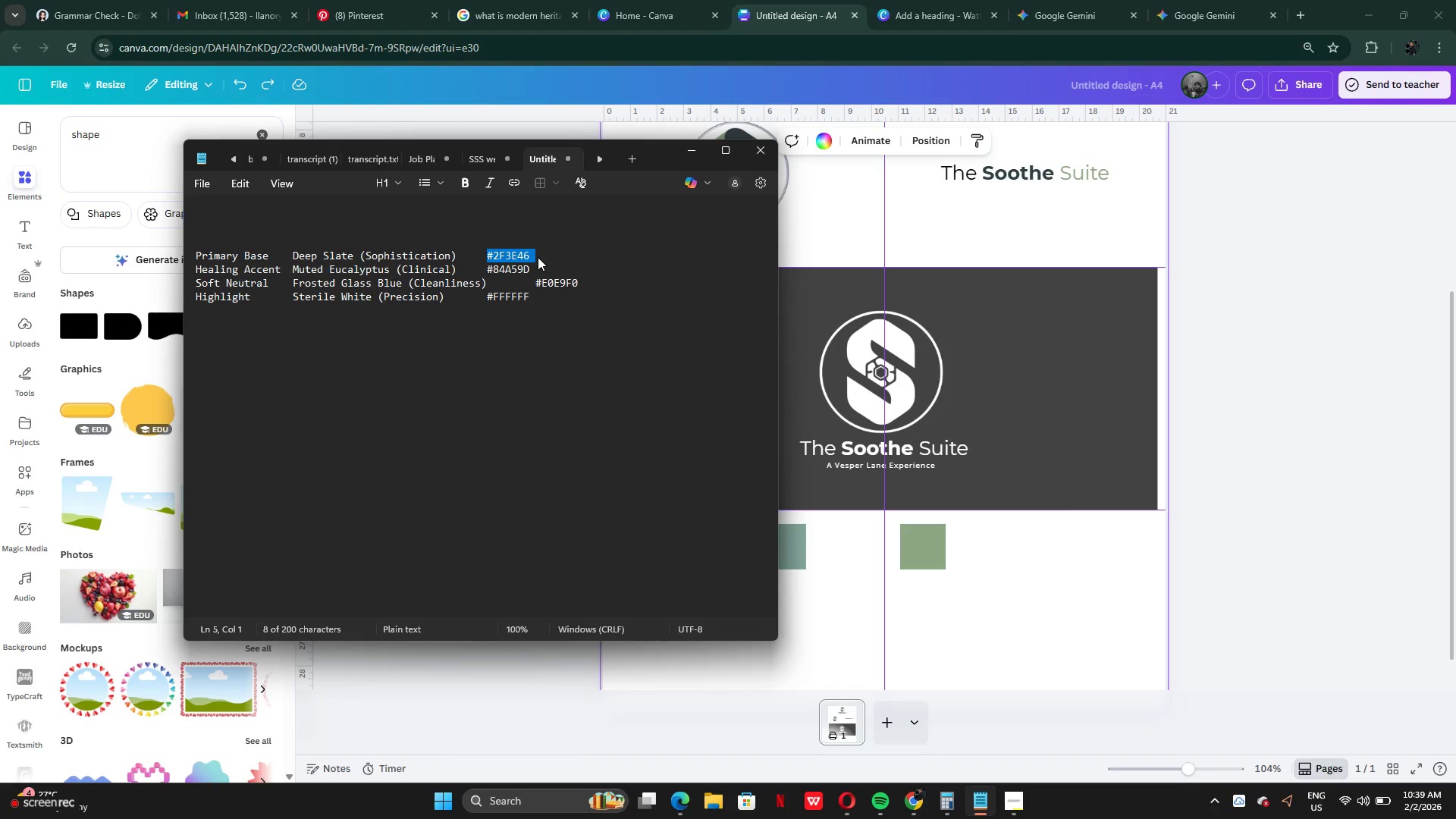 
key(Control+C)
 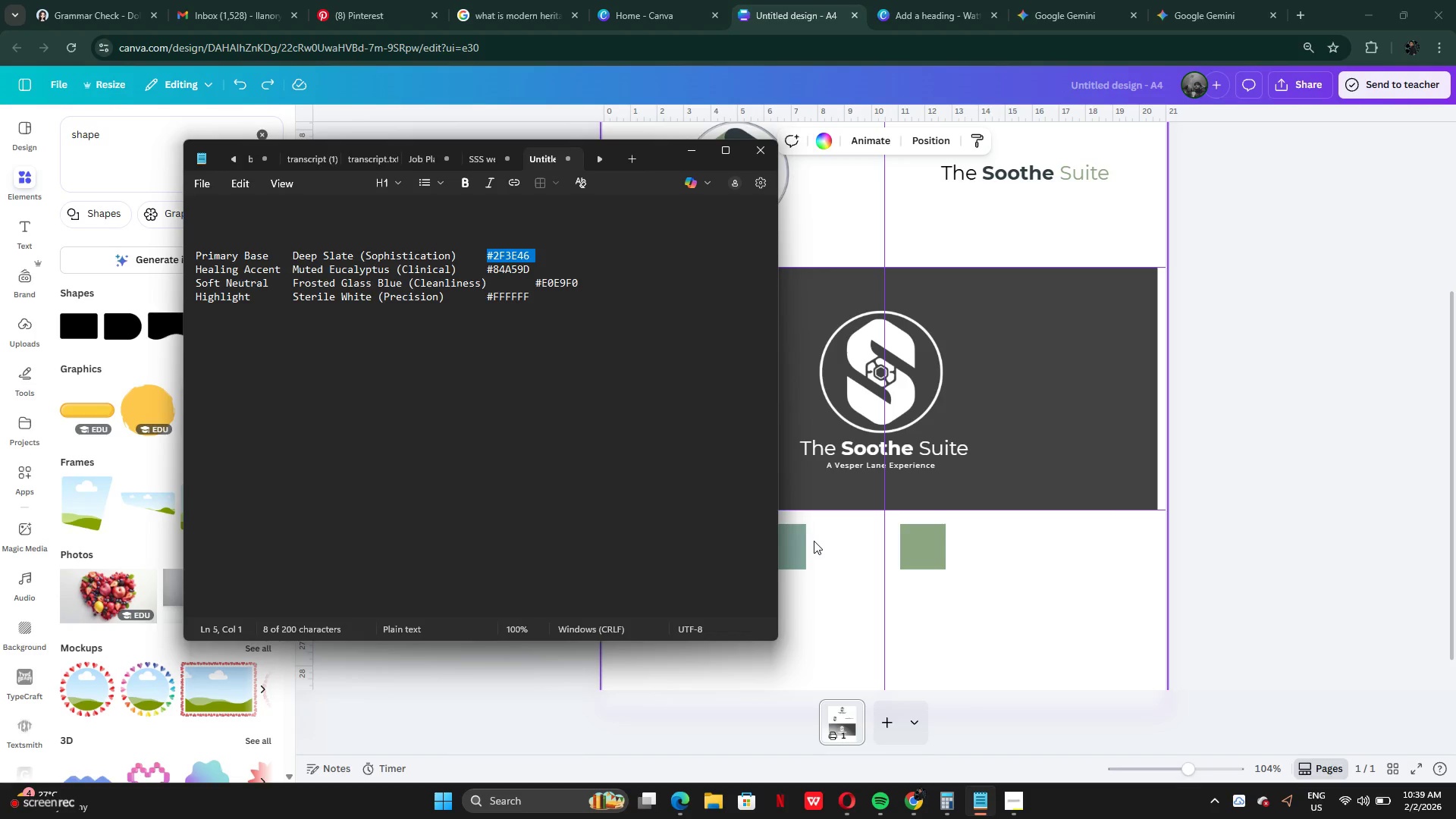 
left_click([821, 551])
 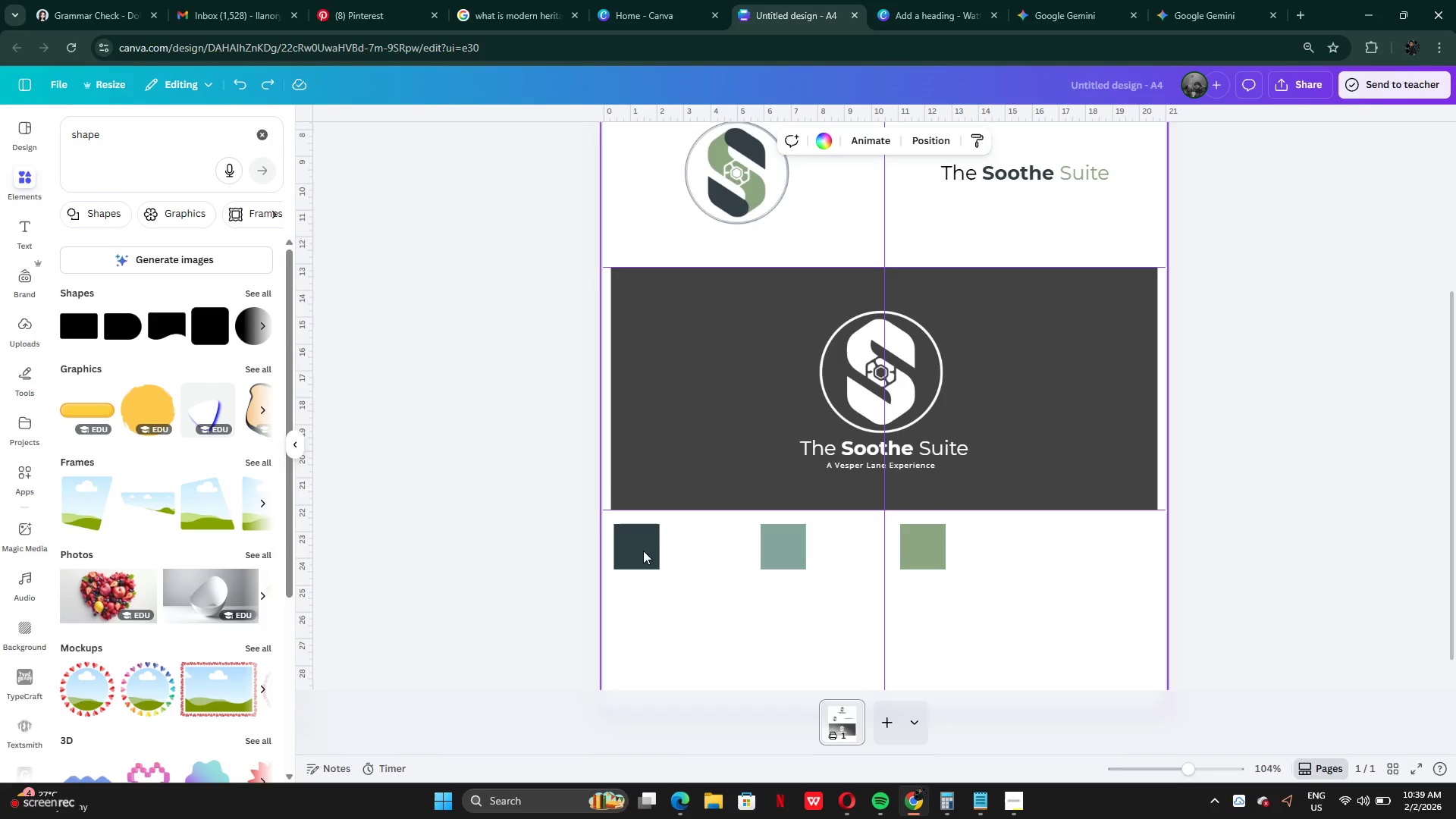 
left_click([635, 549])
 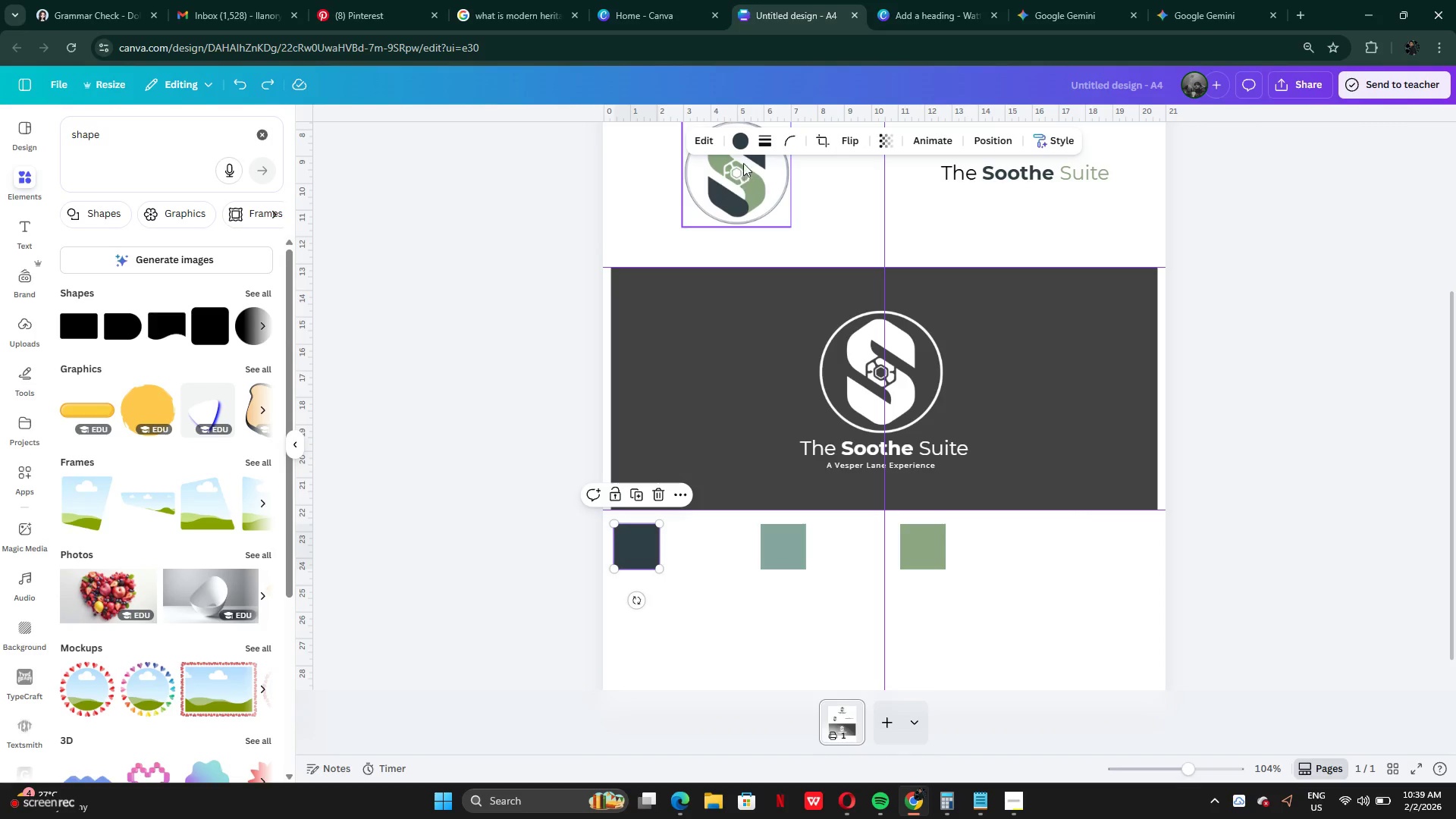 
left_click([741, 151])
 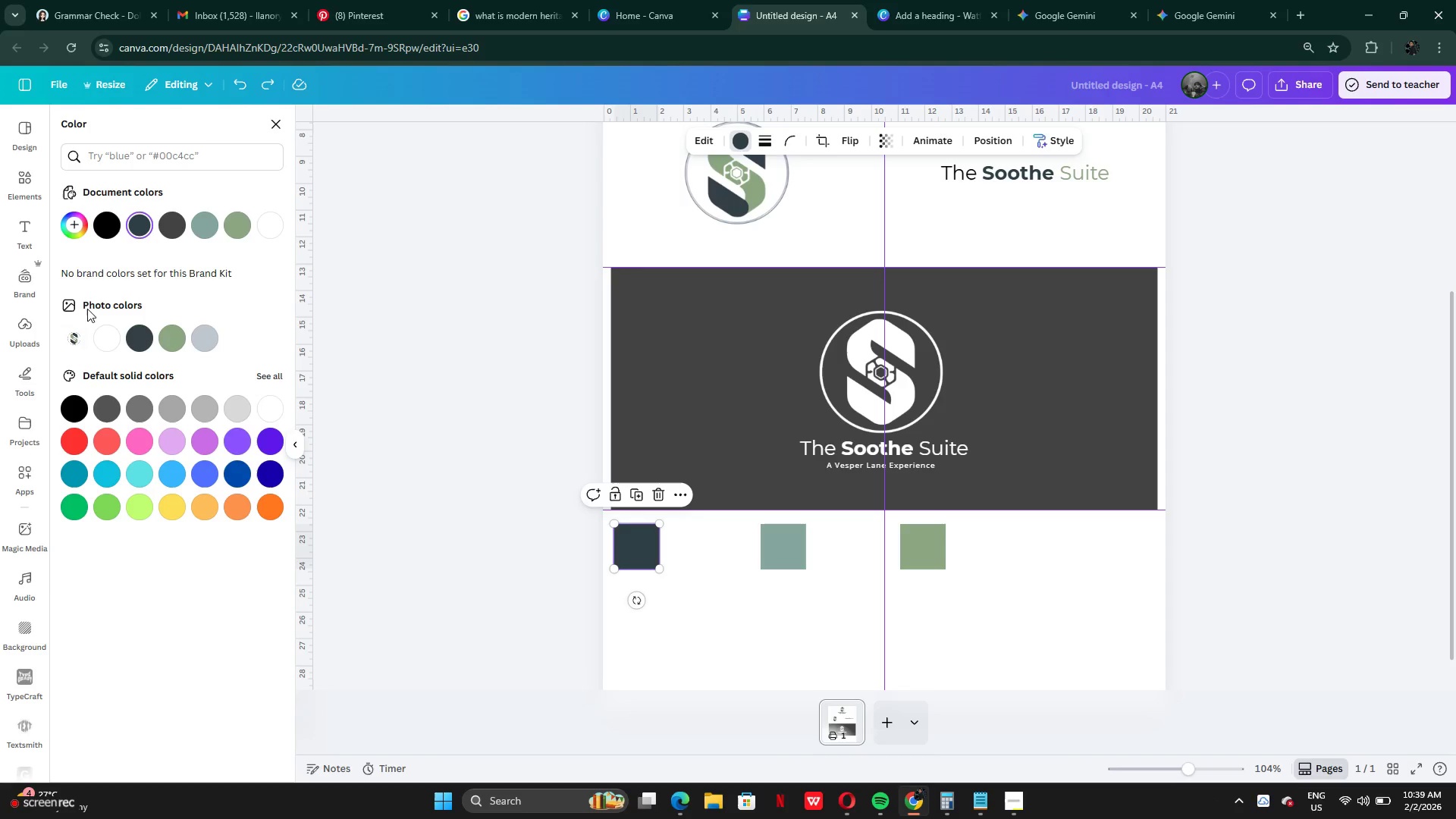 
left_click([69, 230])
 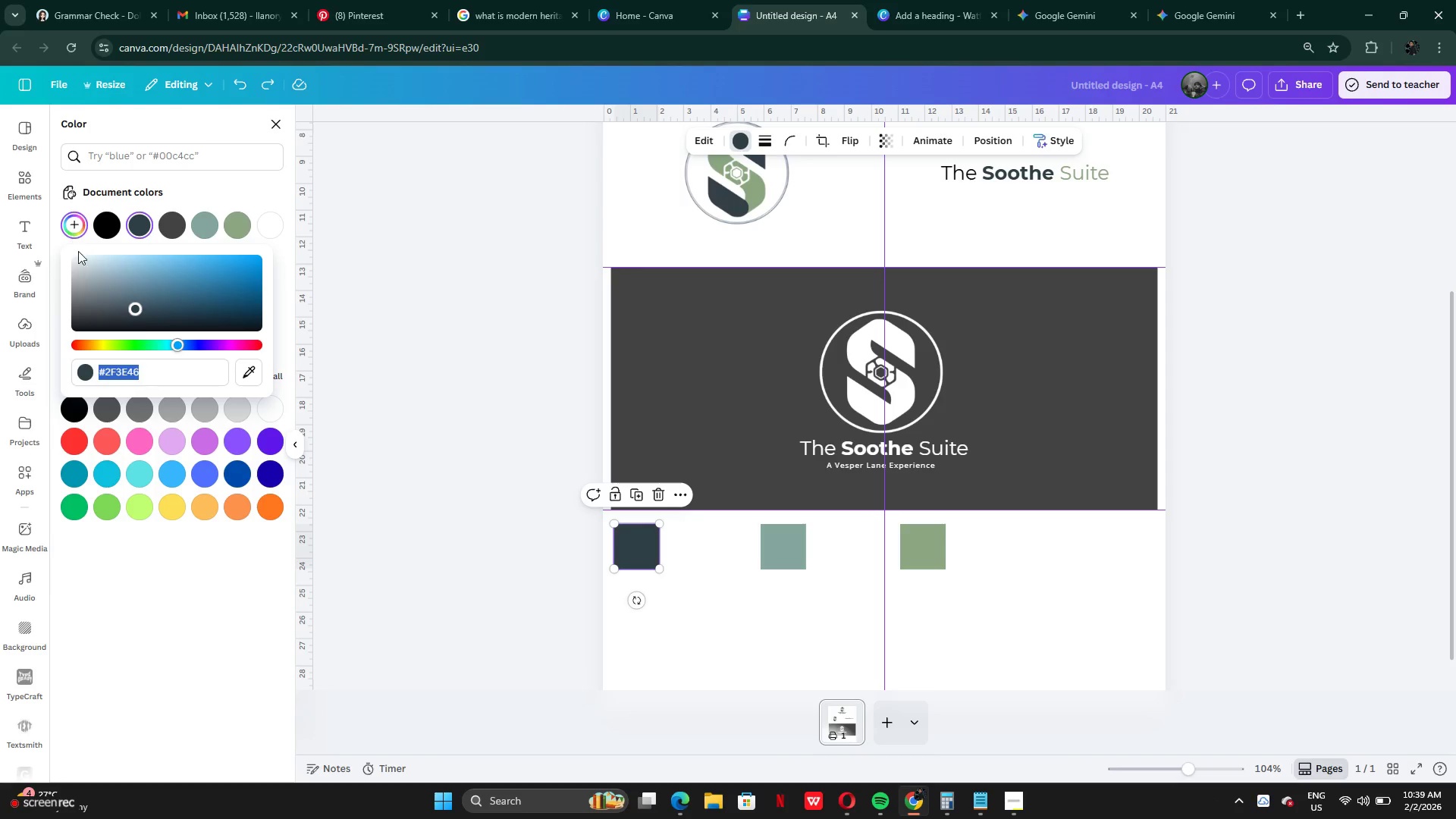 
key(Control+V)
 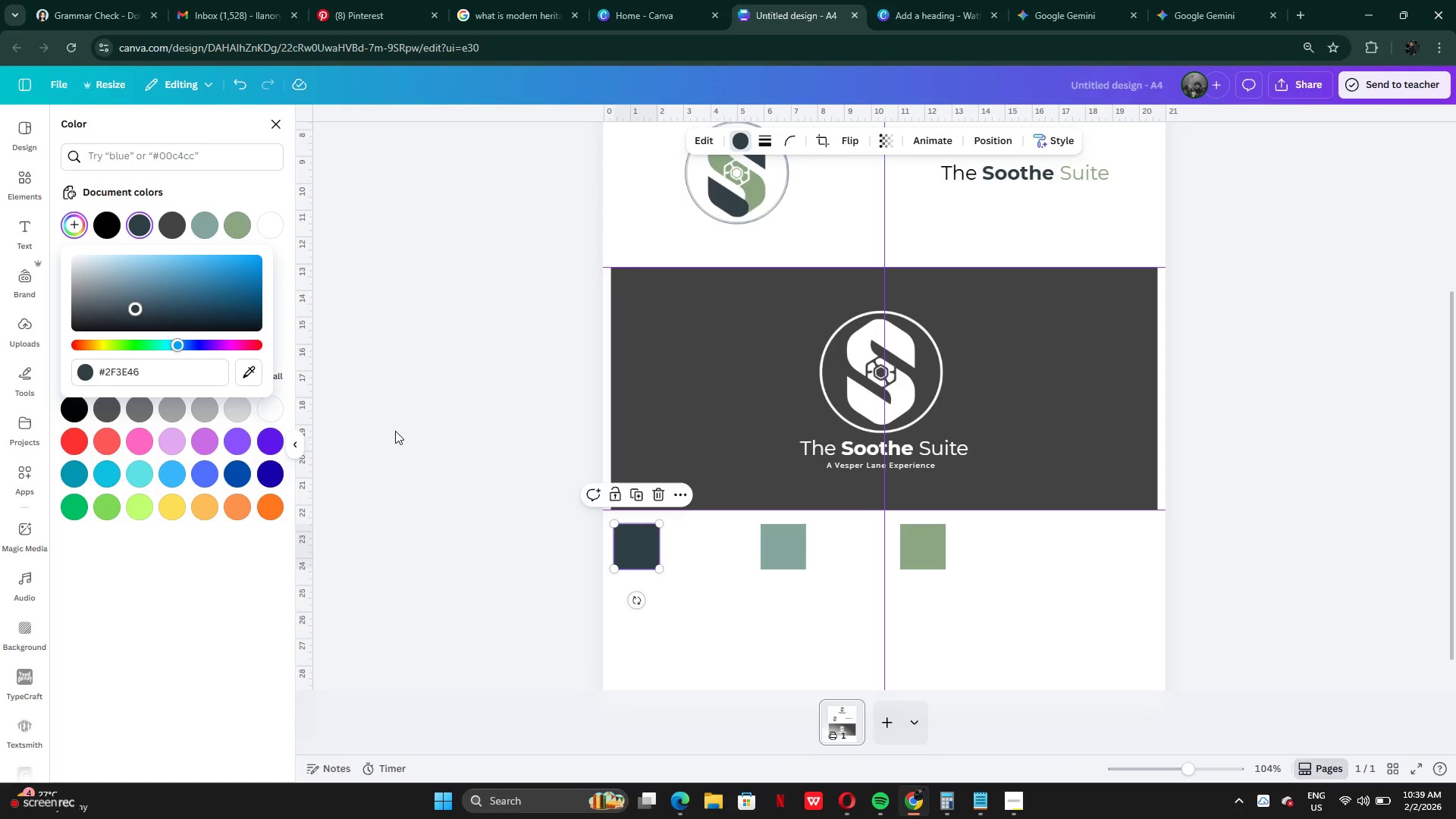 
key(Enter)
 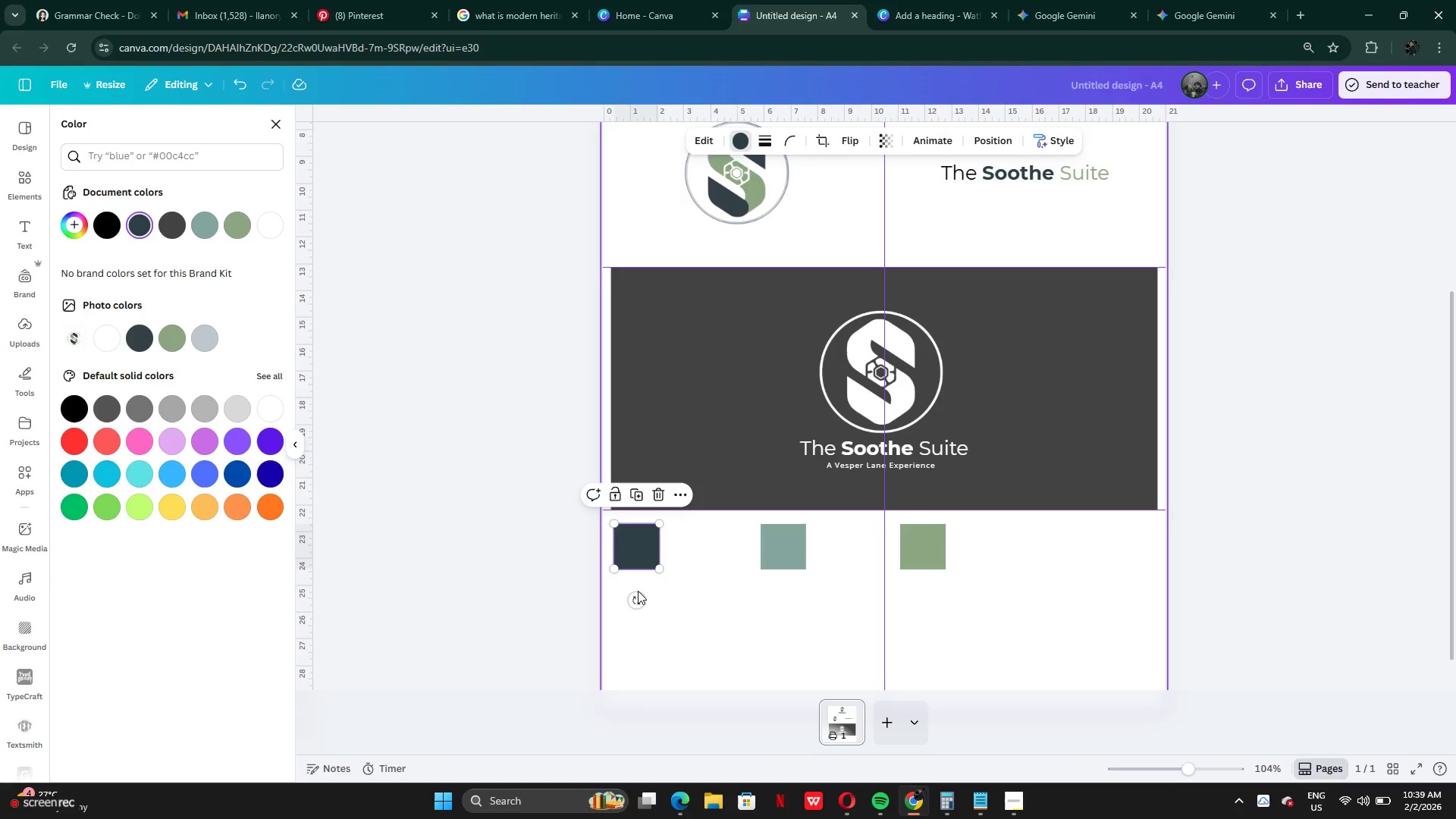 
left_click([678, 596])
 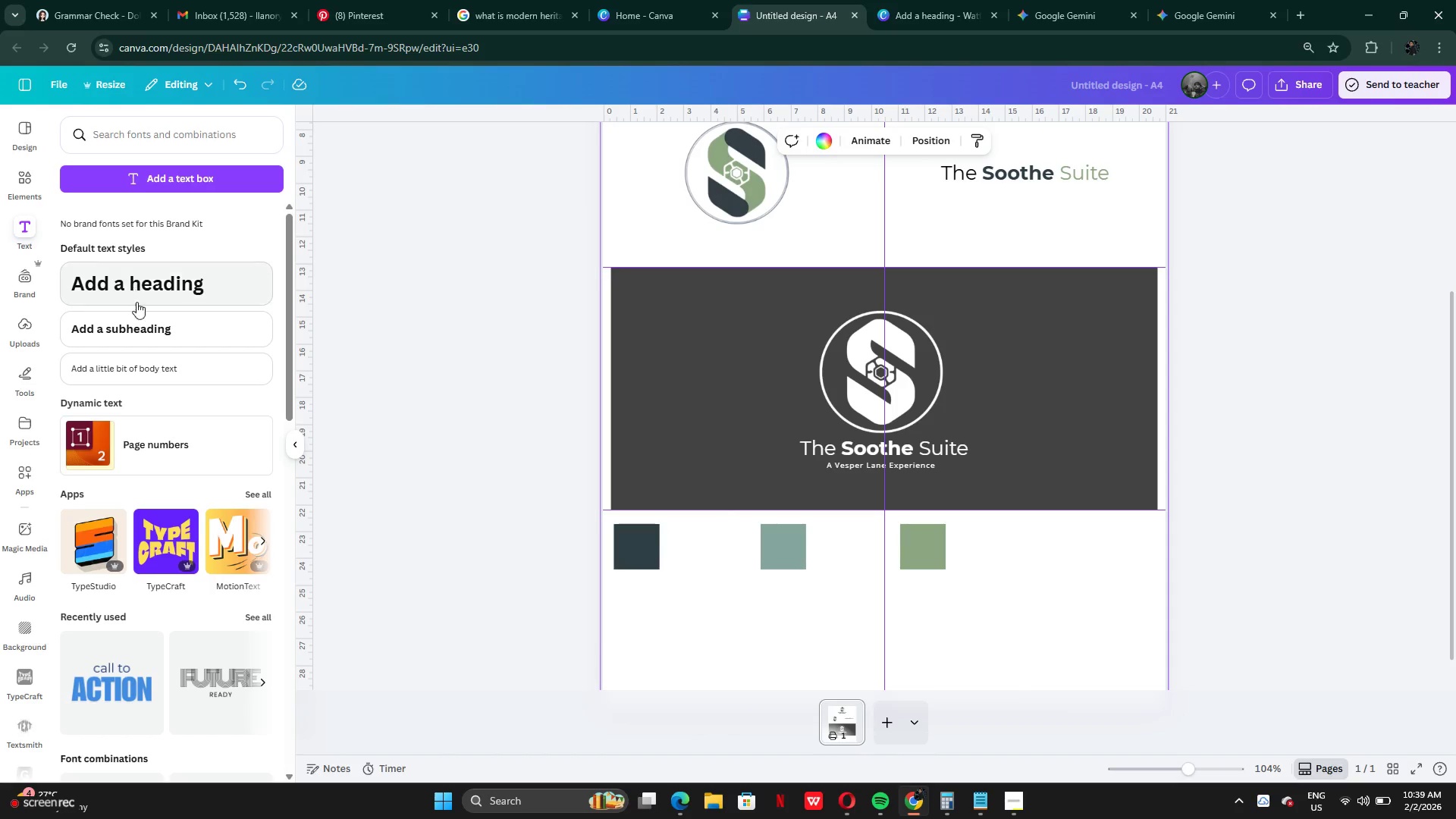 
left_click([140, 332])
 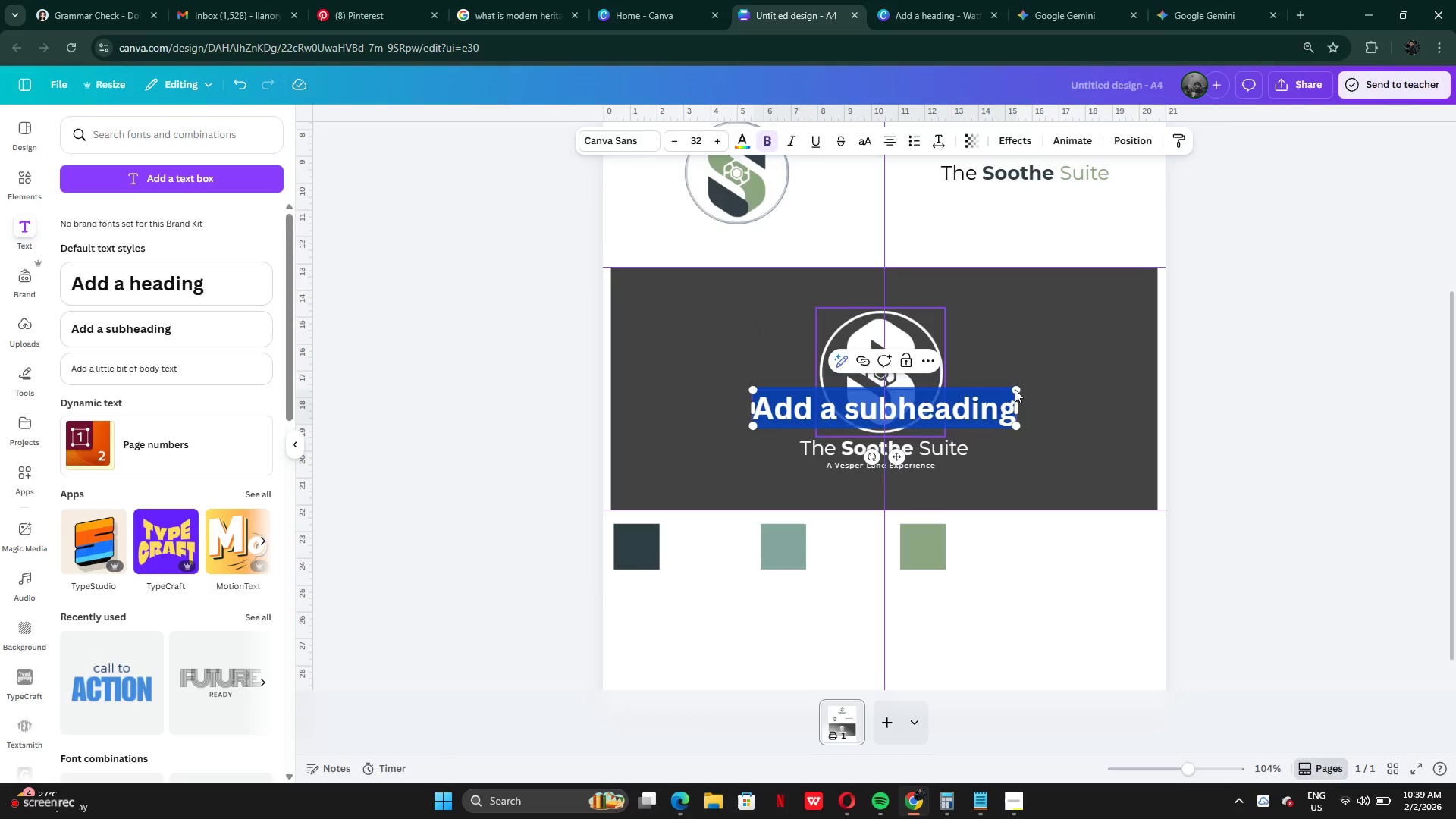 
left_click([1128, 438])
 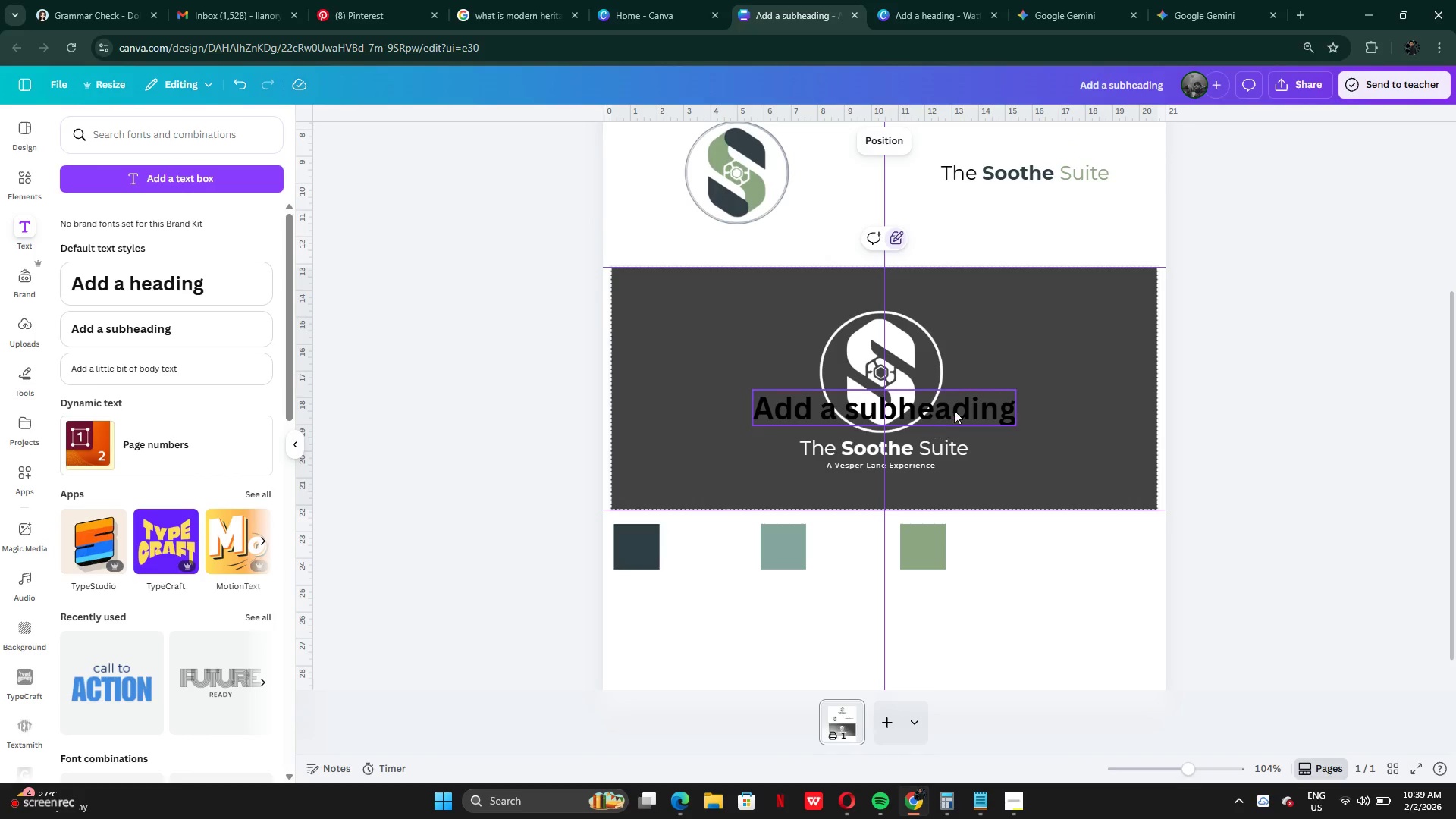 
left_click_drag(start_coordinate=[954, 410], to_coordinate=[874, 556])
 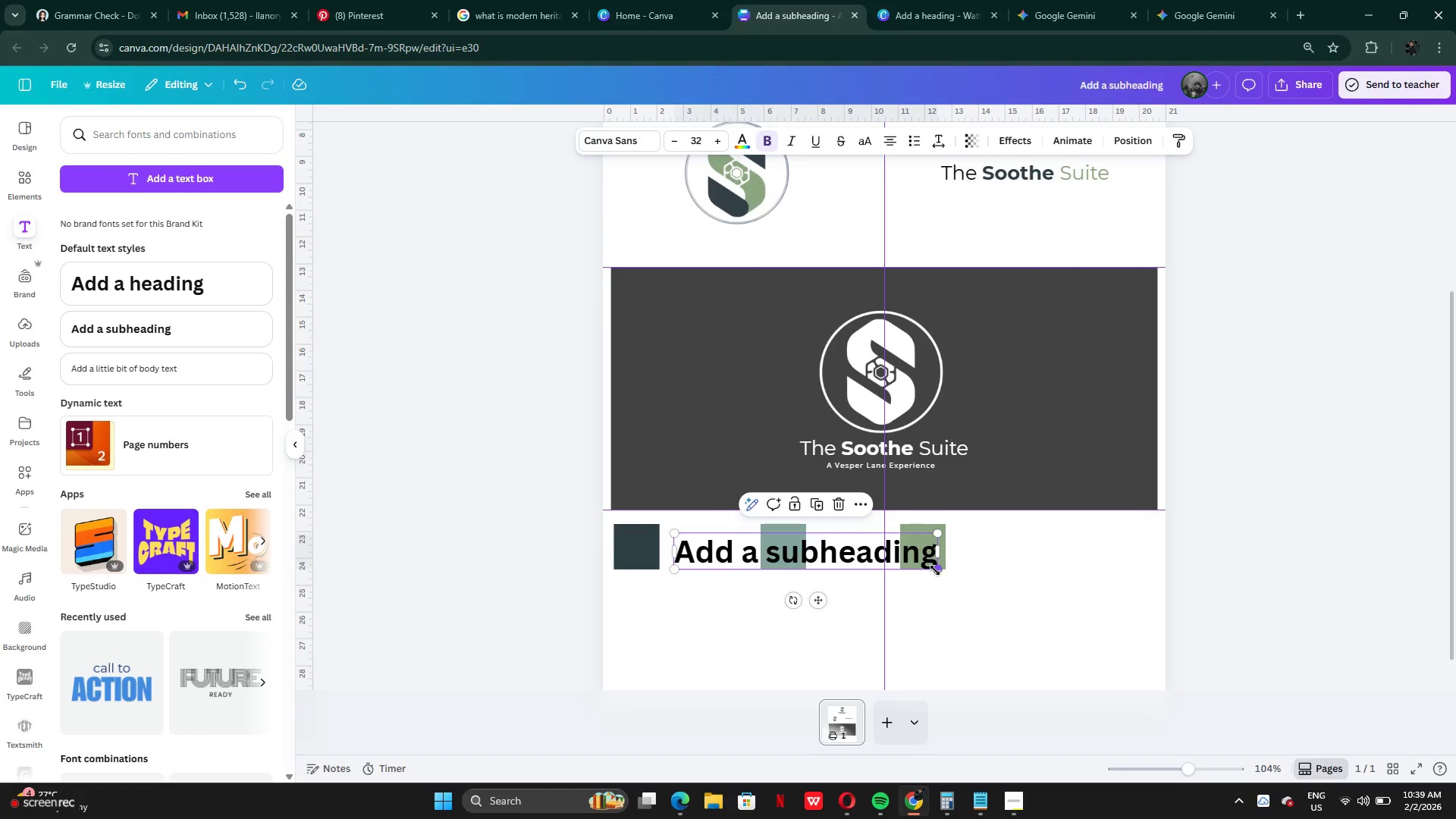 
left_click_drag(start_coordinate=[935, 570], to_coordinate=[777, 556])
 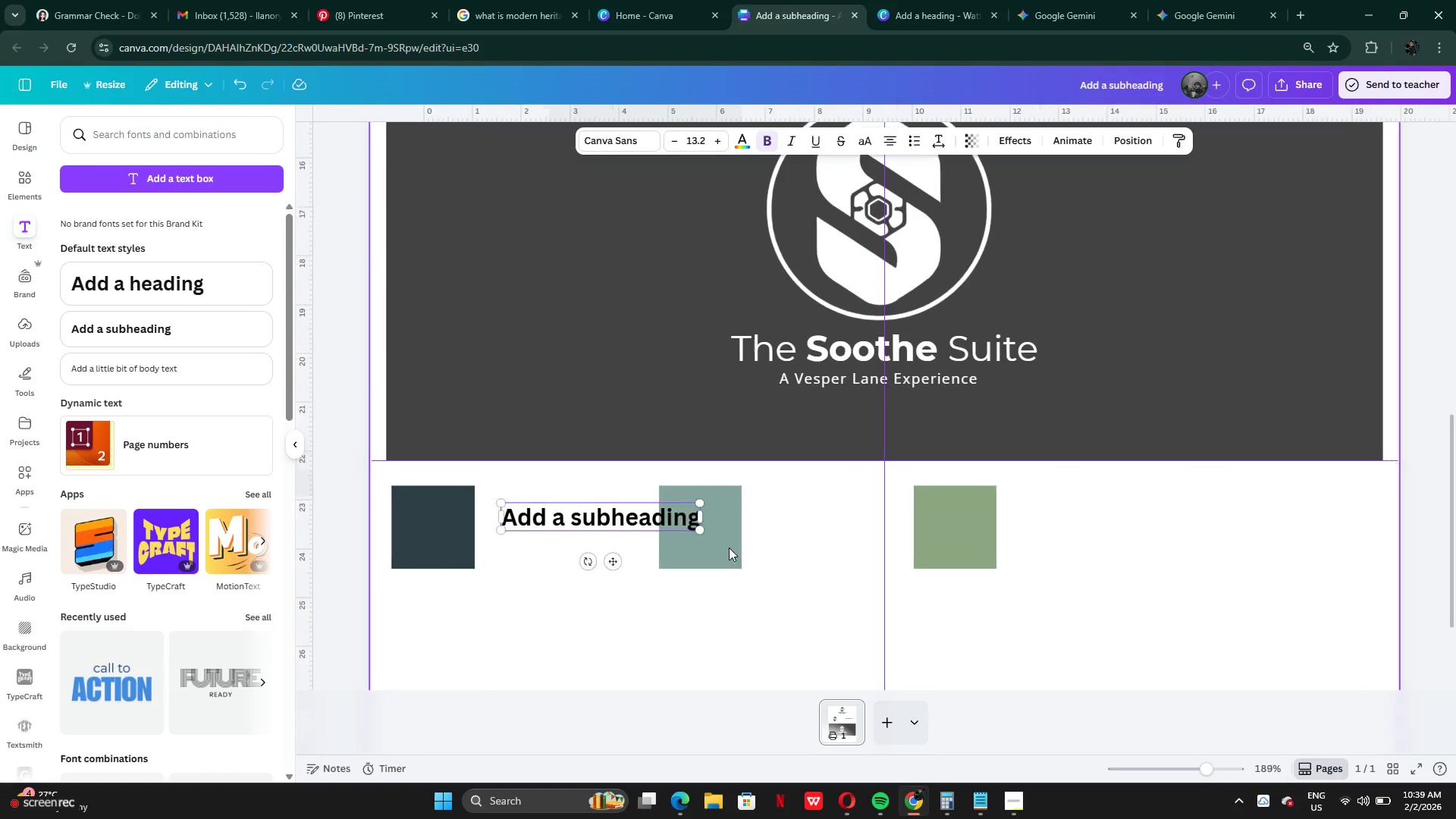 
left_click_drag(start_coordinate=[711, 542], to_coordinate=[783, 542])
 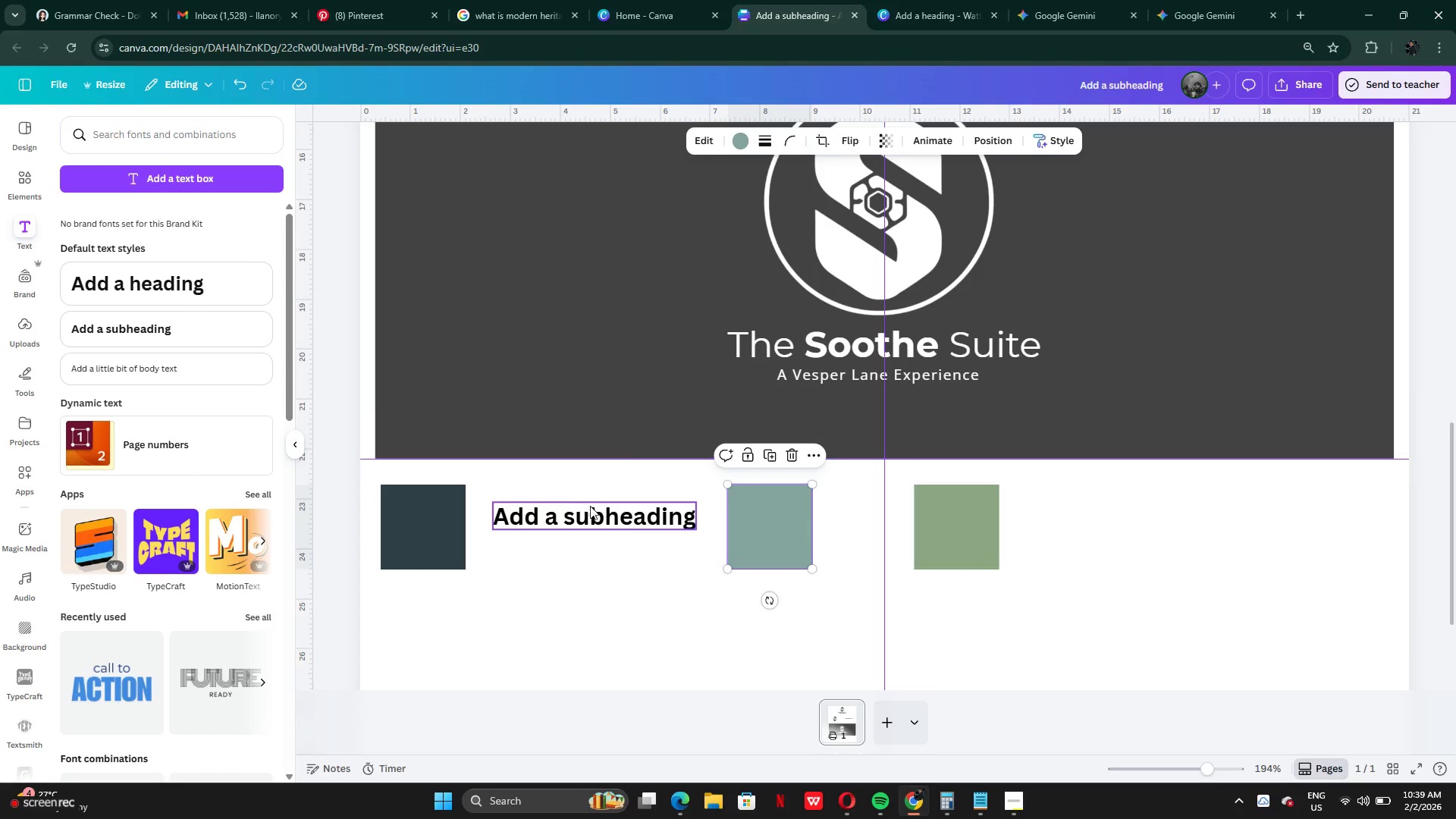 
left_click_drag(start_coordinate=[596, 509], to_coordinate=[573, 510])
 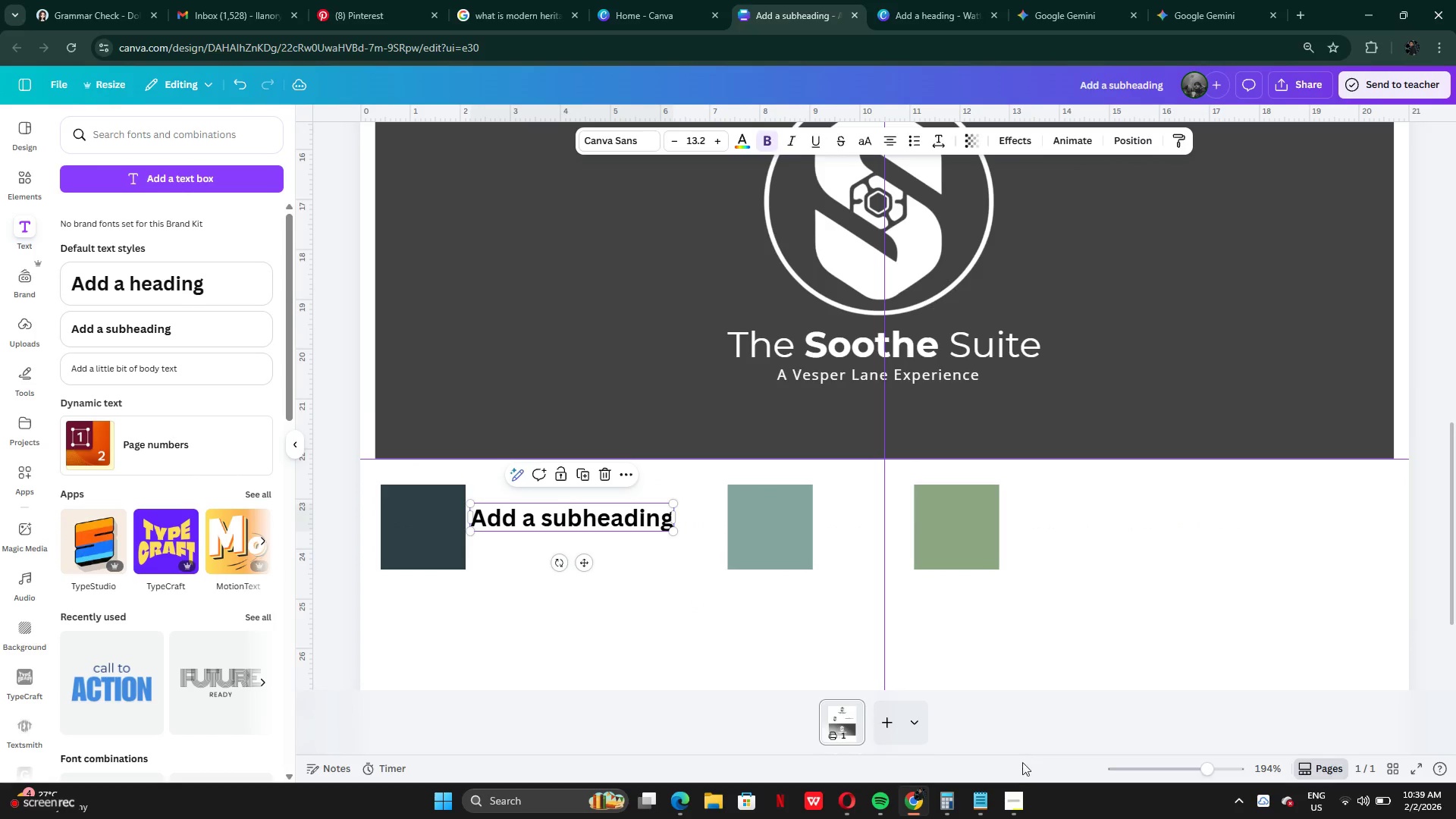 
mouse_move([992, 780])
 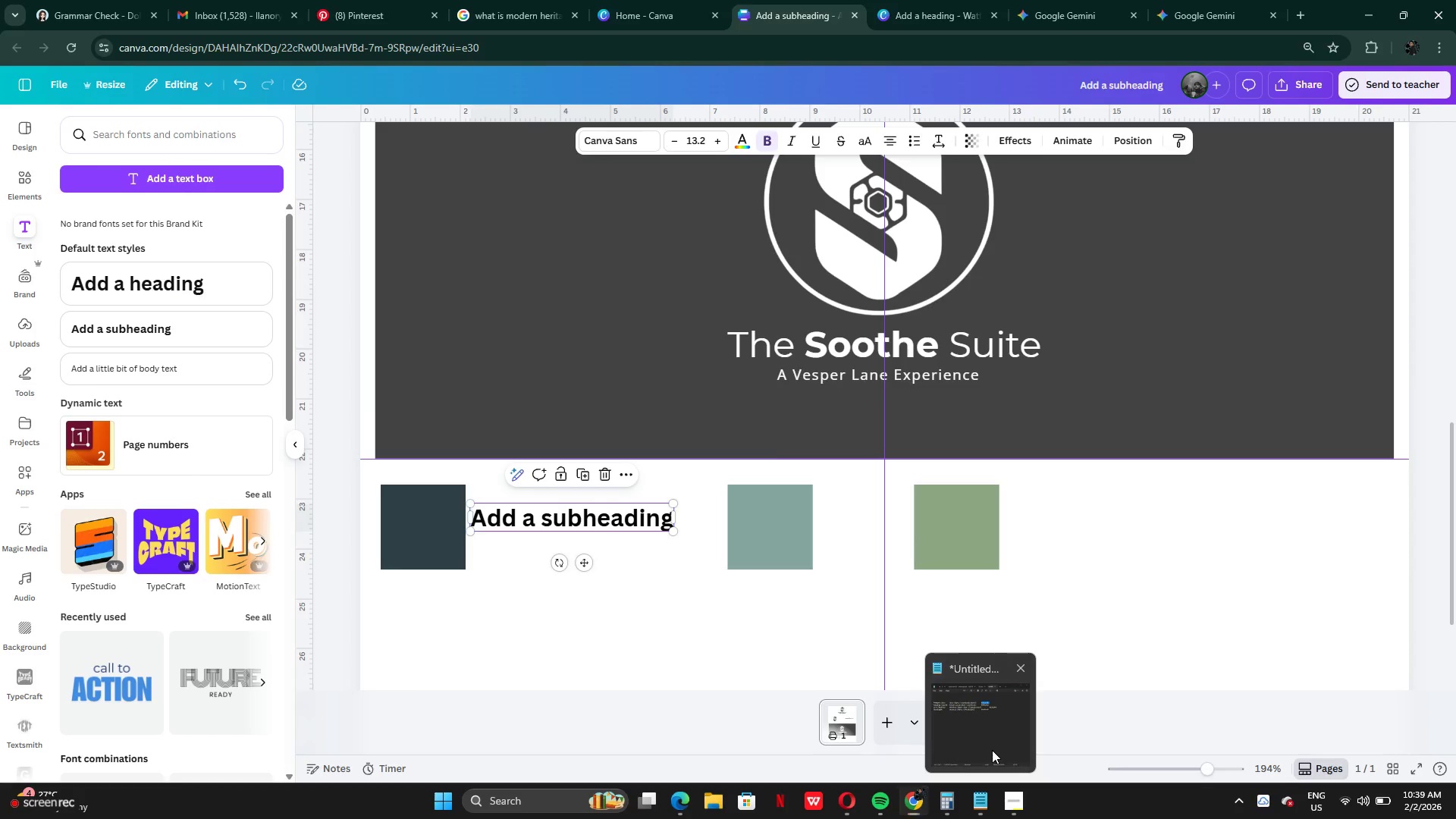 
left_click([992, 750])
 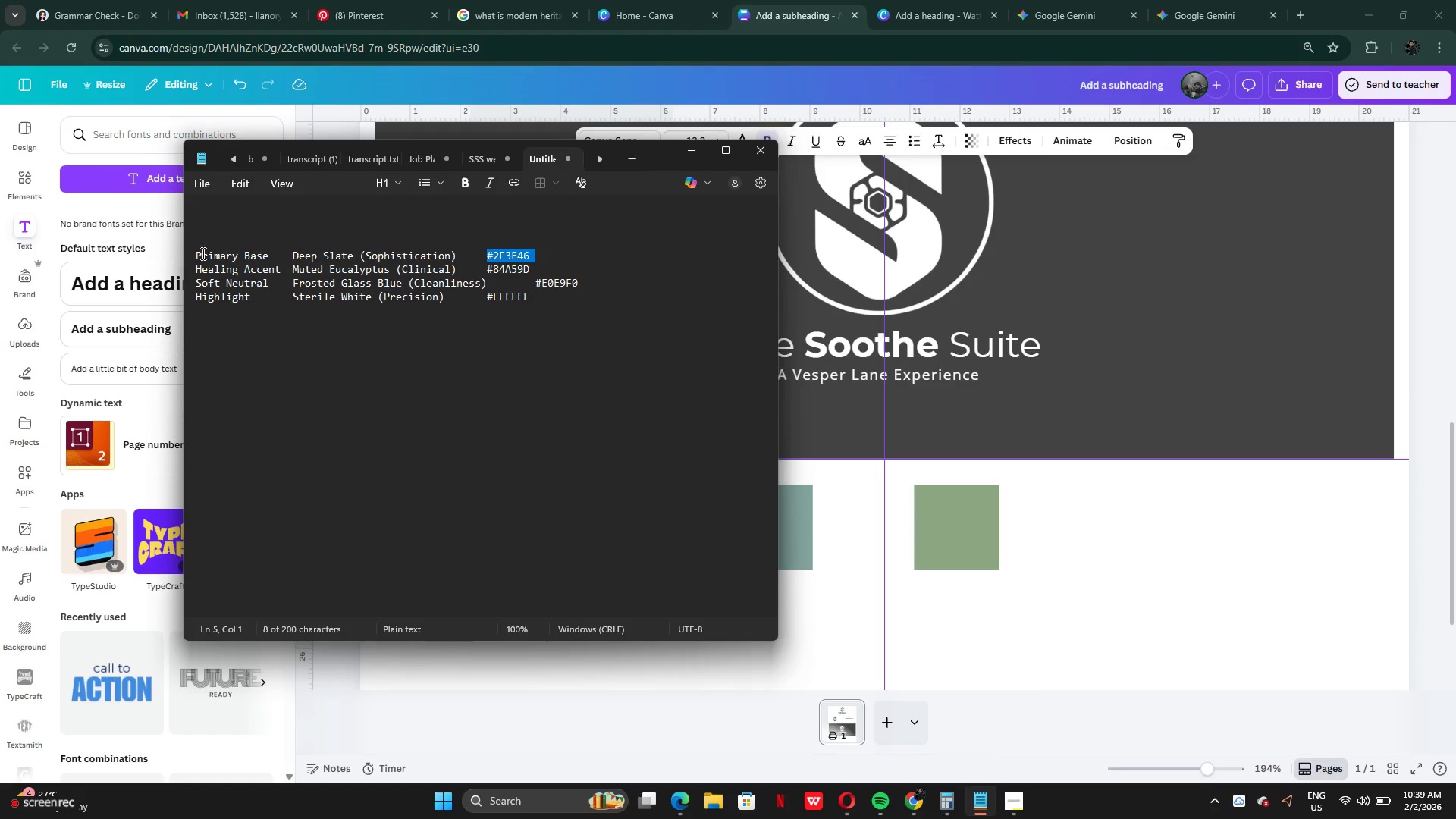 
left_click_drag(start_coordinate=[284, 258], to_coordinate=[457, 256])
 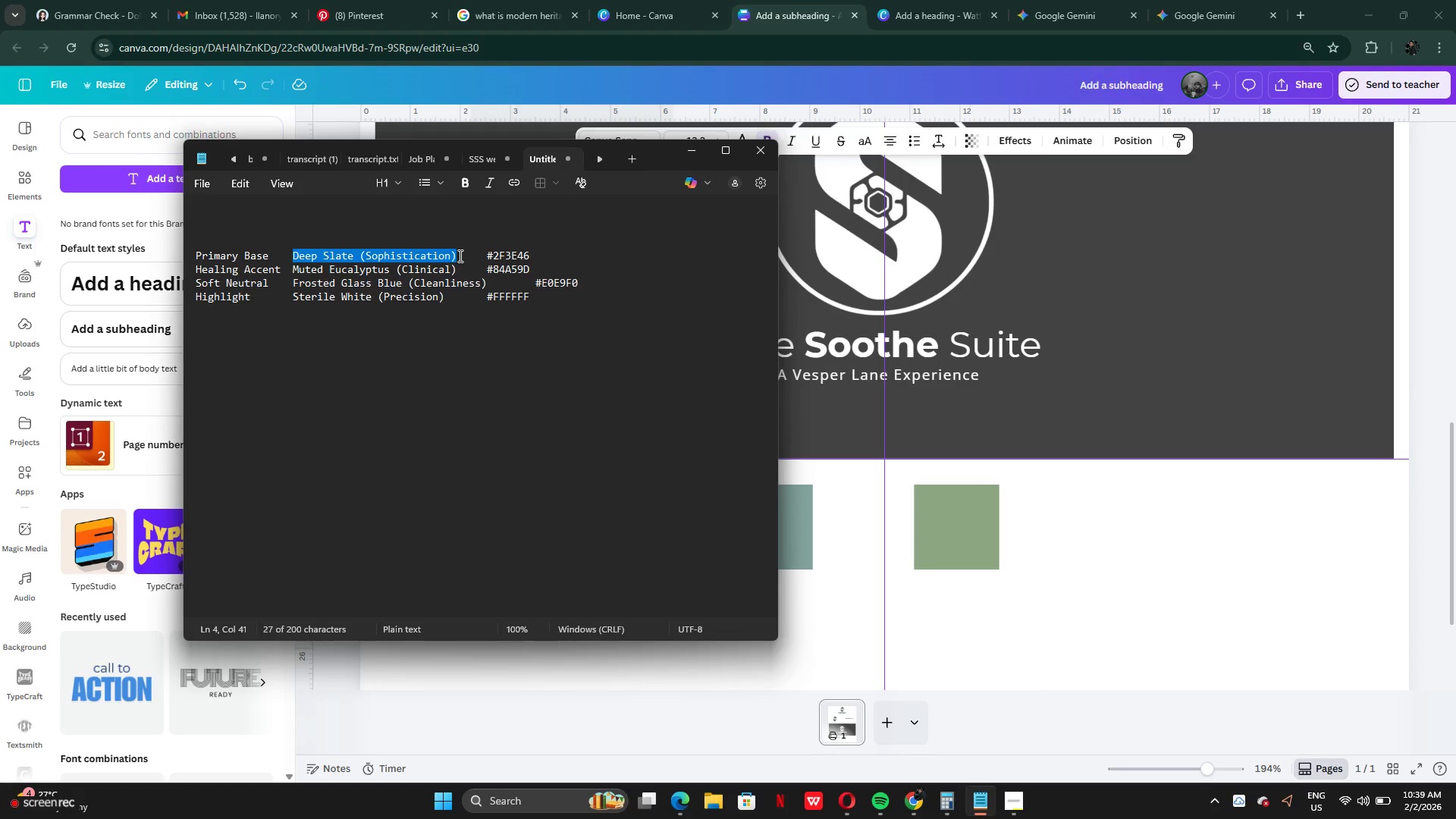 
key(Control+C)
 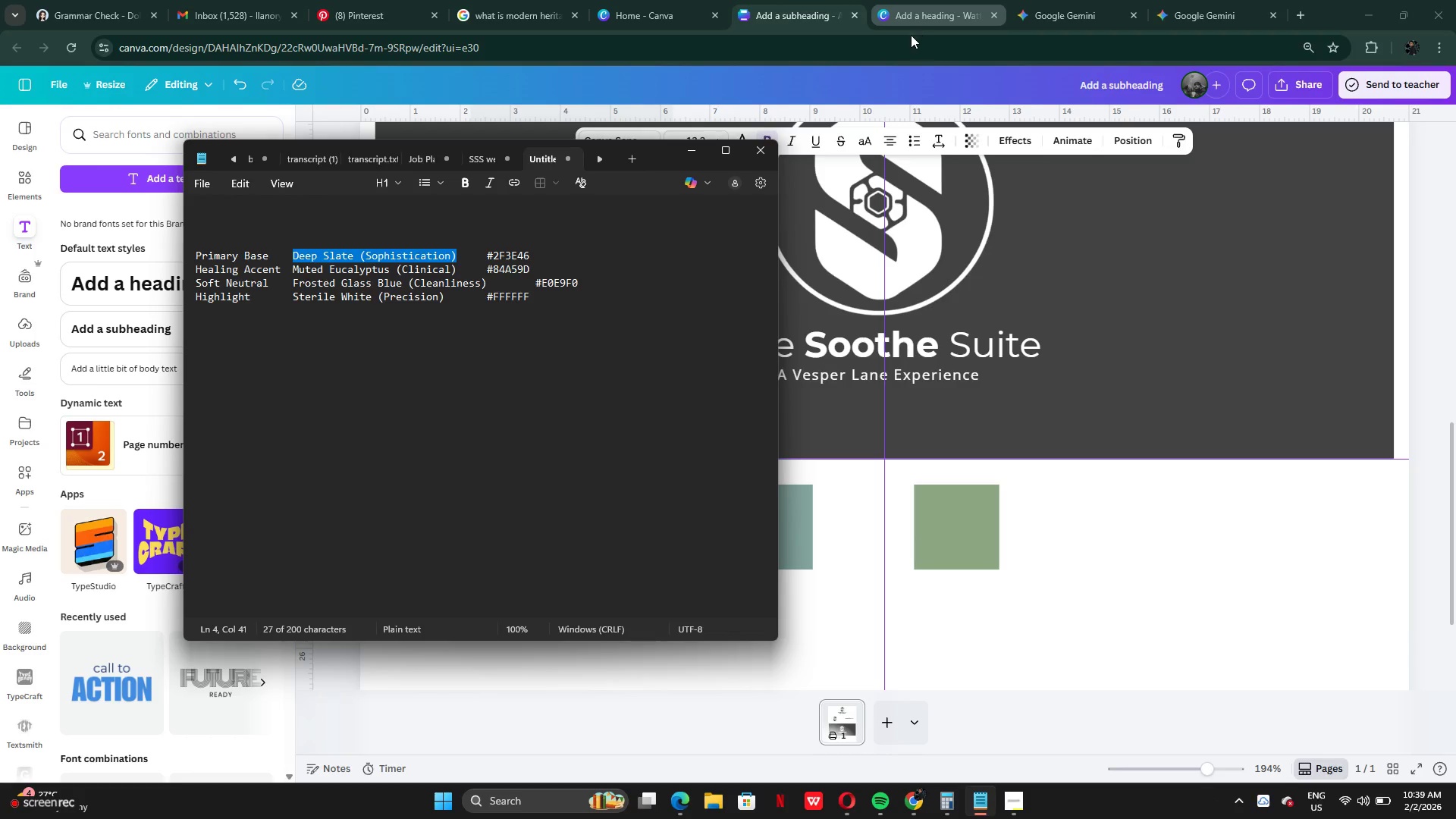 
left_click([661, 16])
 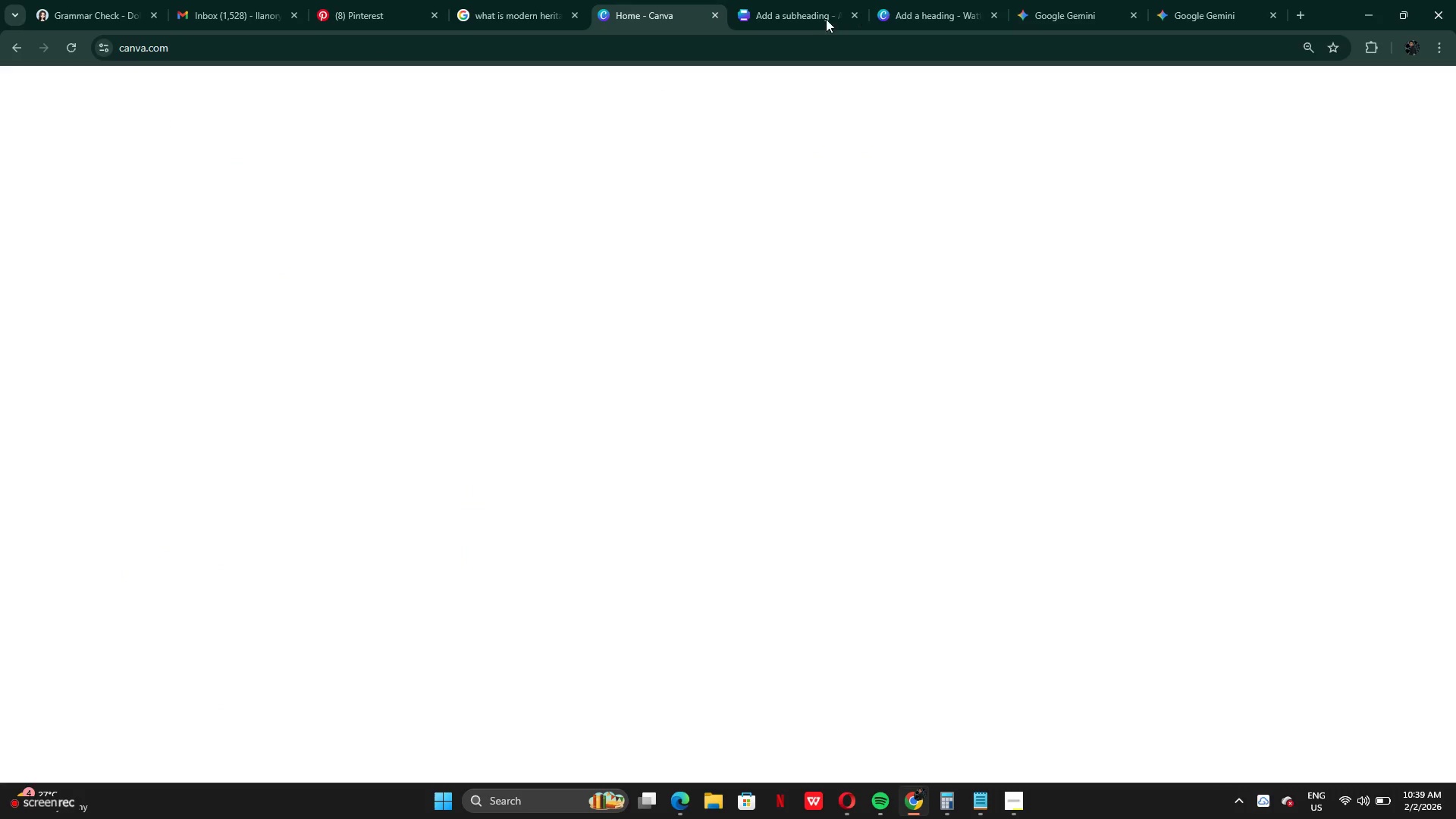 
left_click([814, 14])
 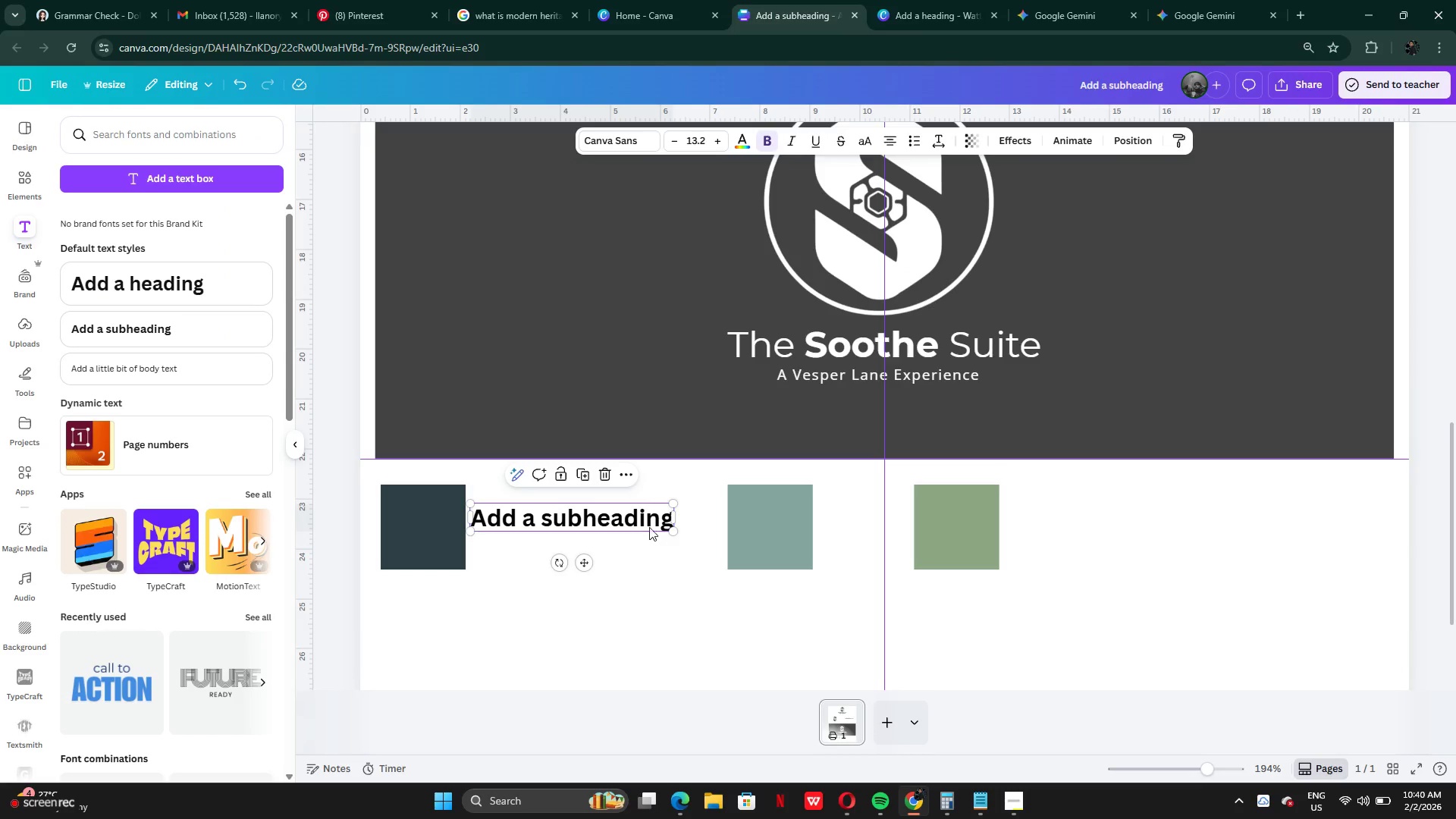 
double_click([645, 516])
 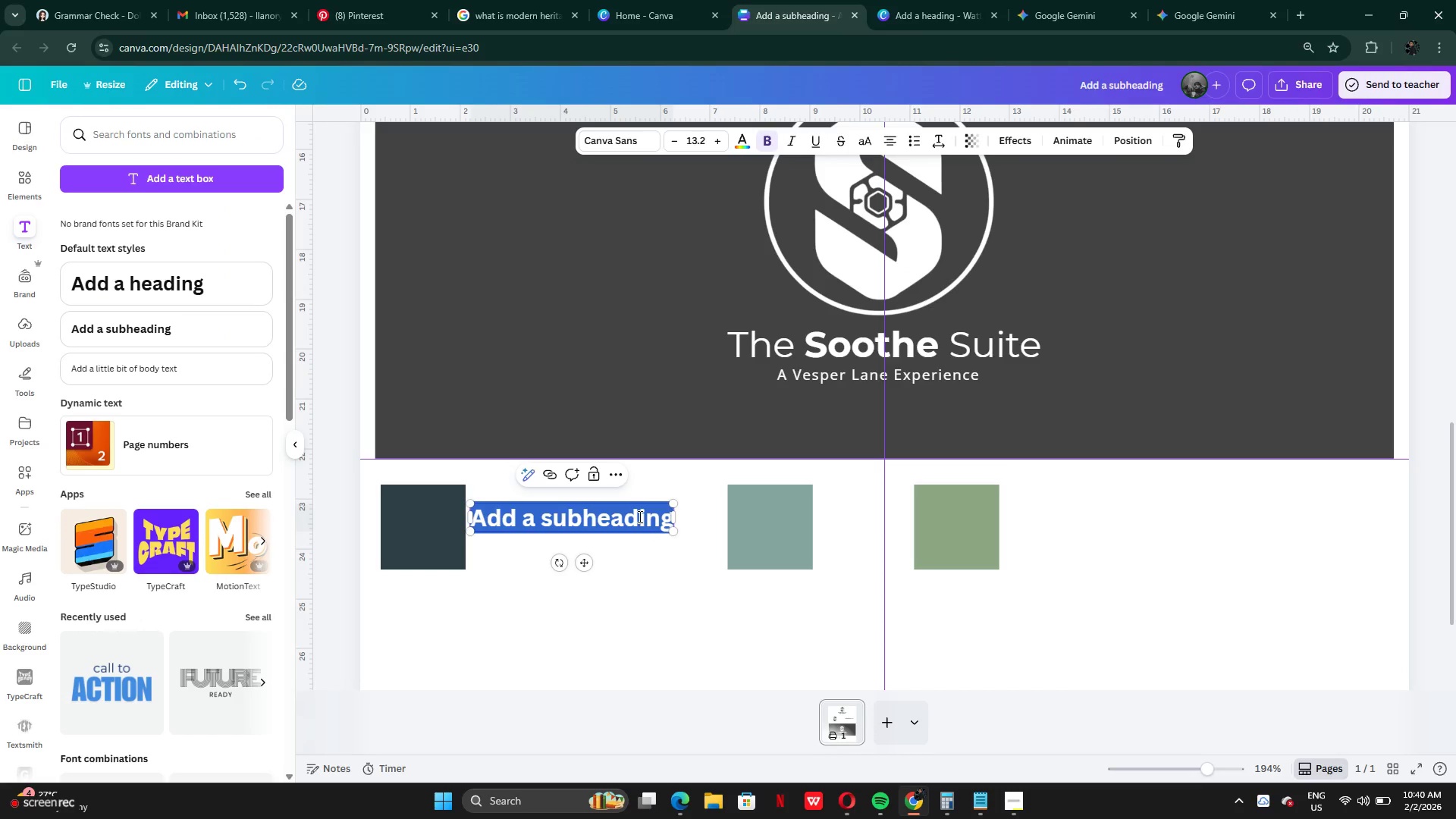 
key(Control+V)
 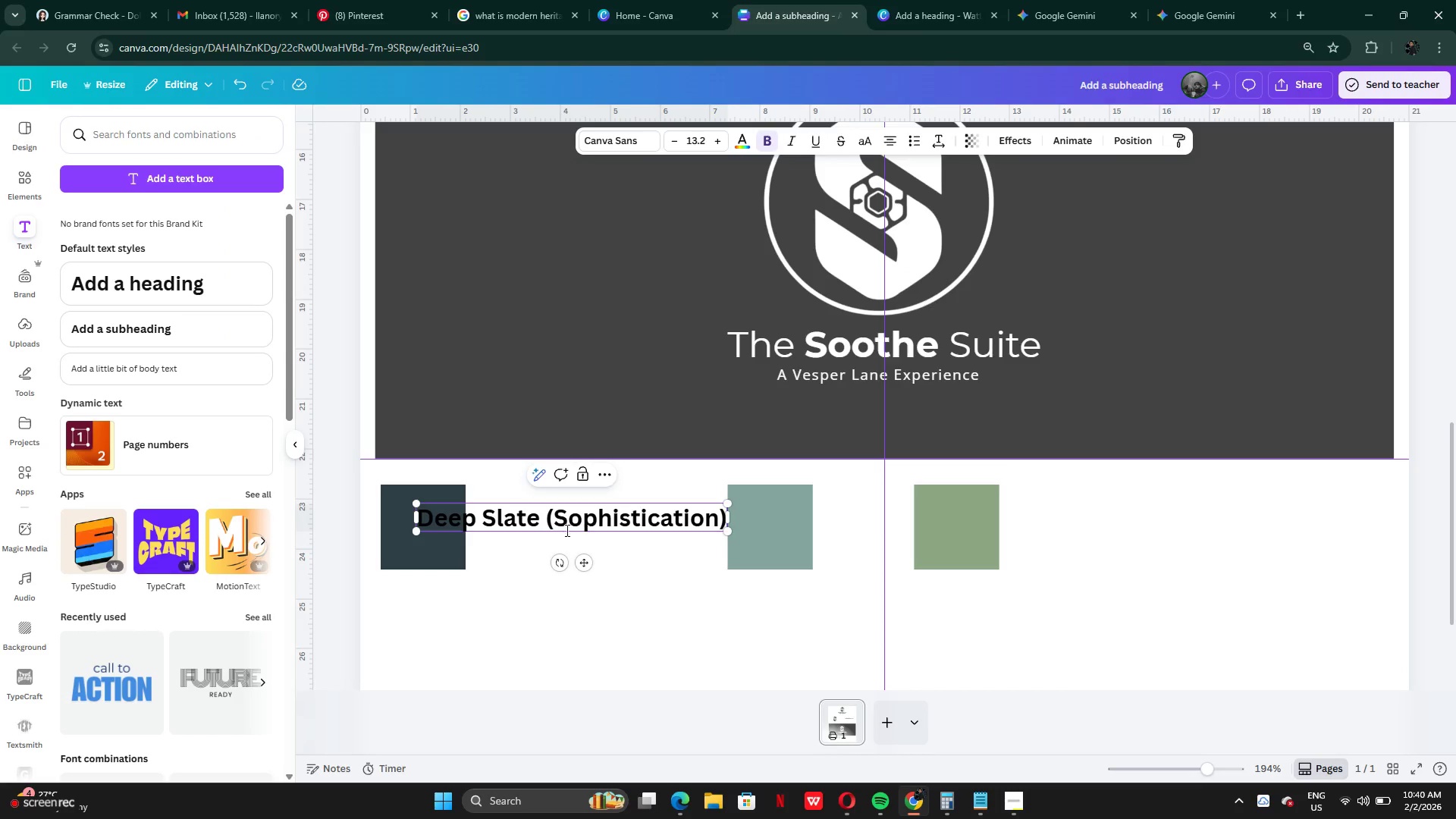 
left_click_drag(start_coordinate=[585, 561], to_coordinate=[642, 548])
 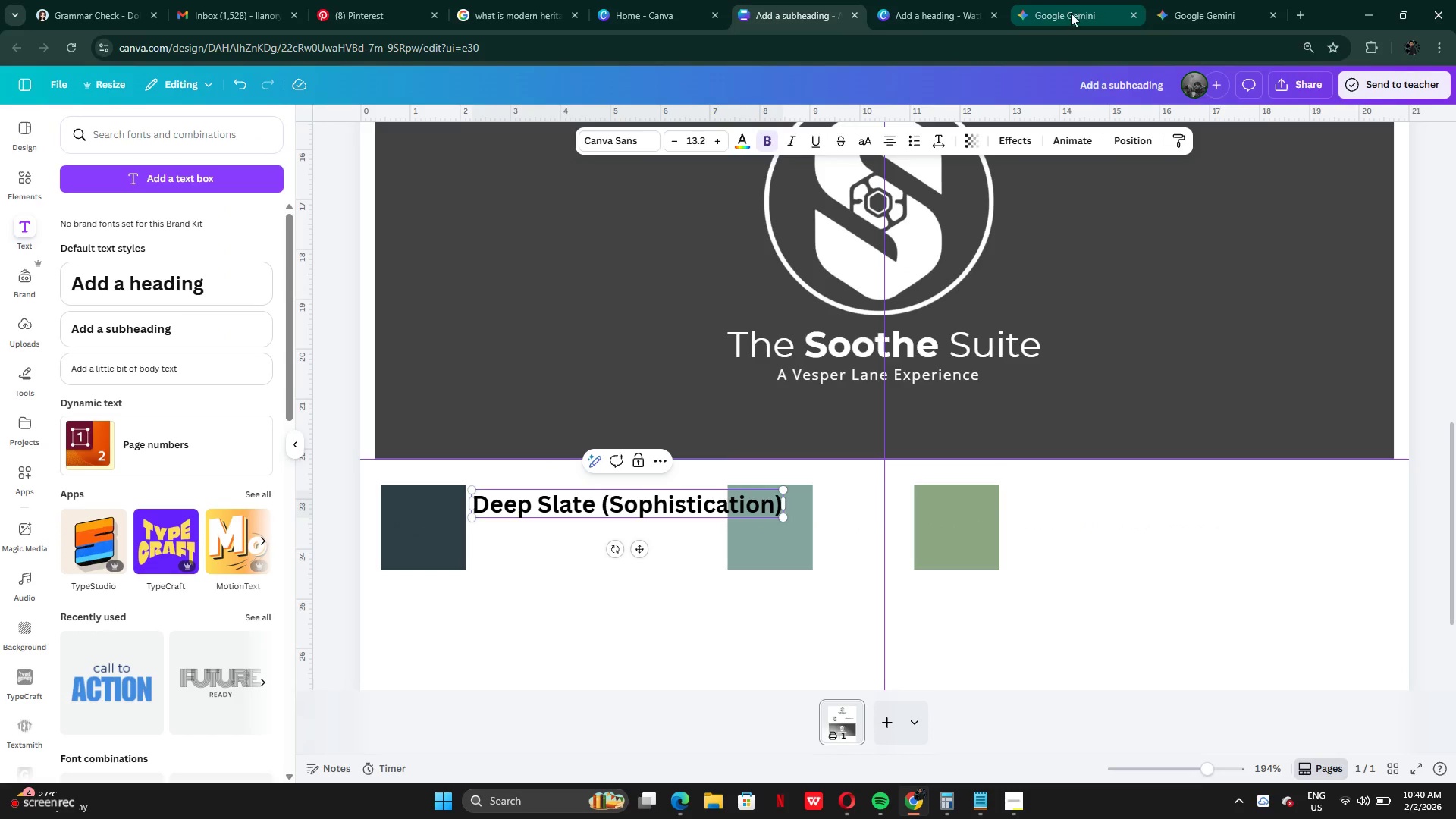 
left_click([1071, 13])
 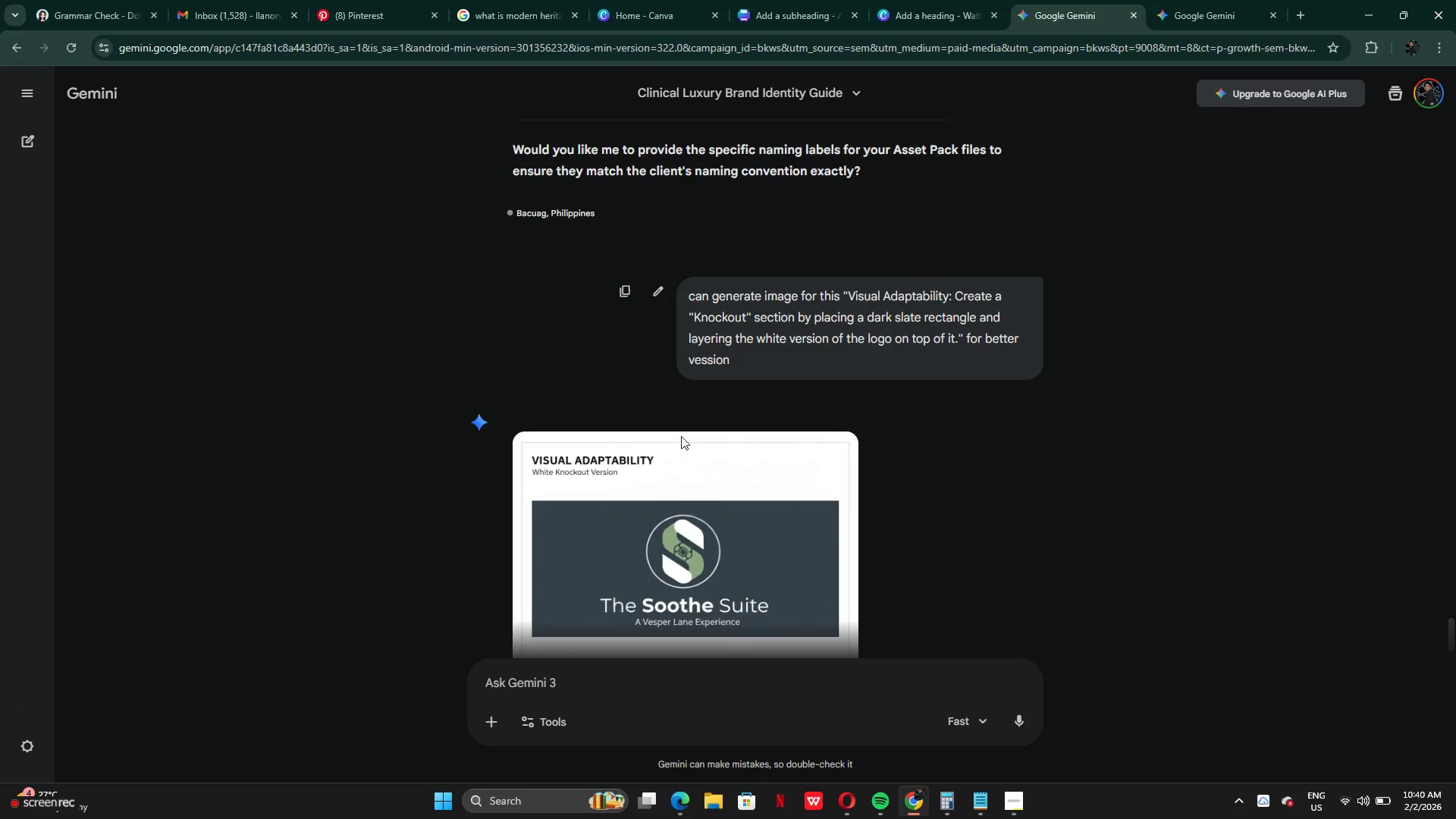 
scroll: coordinate [673, 464], scroll_direction: down, amount: 4.0
 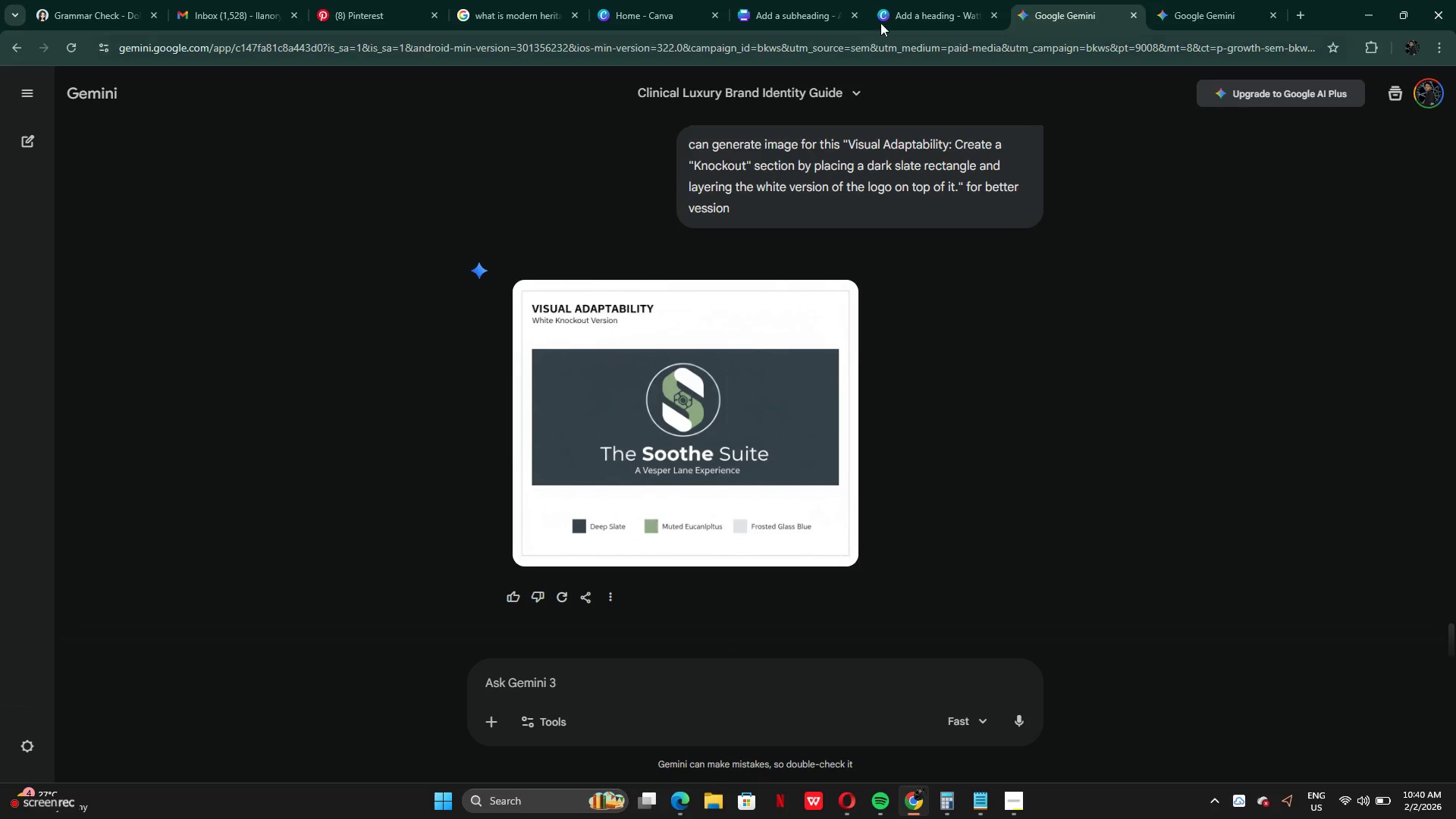 
left_click([948, 17])
 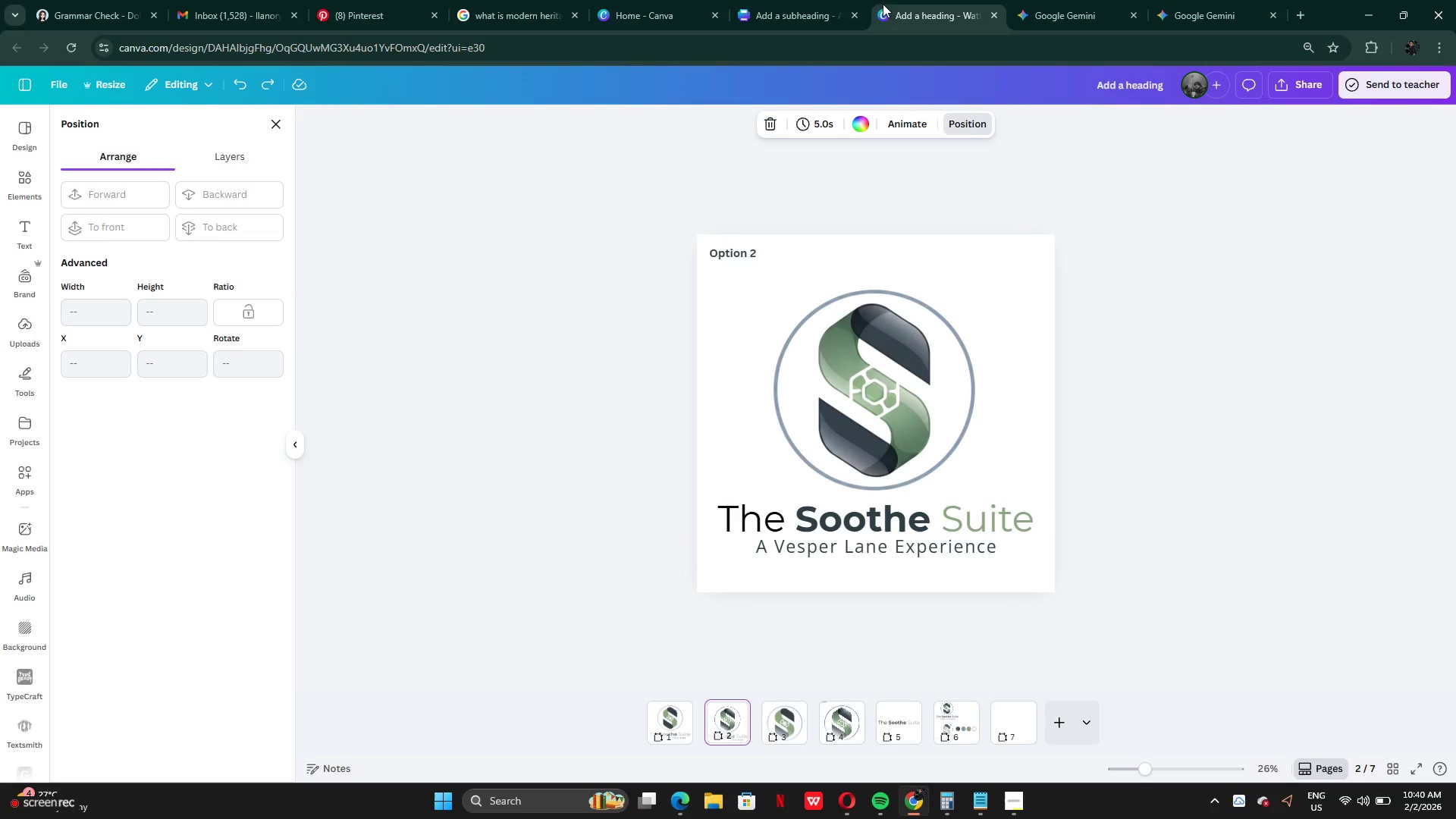 
left_click([798, 15])
 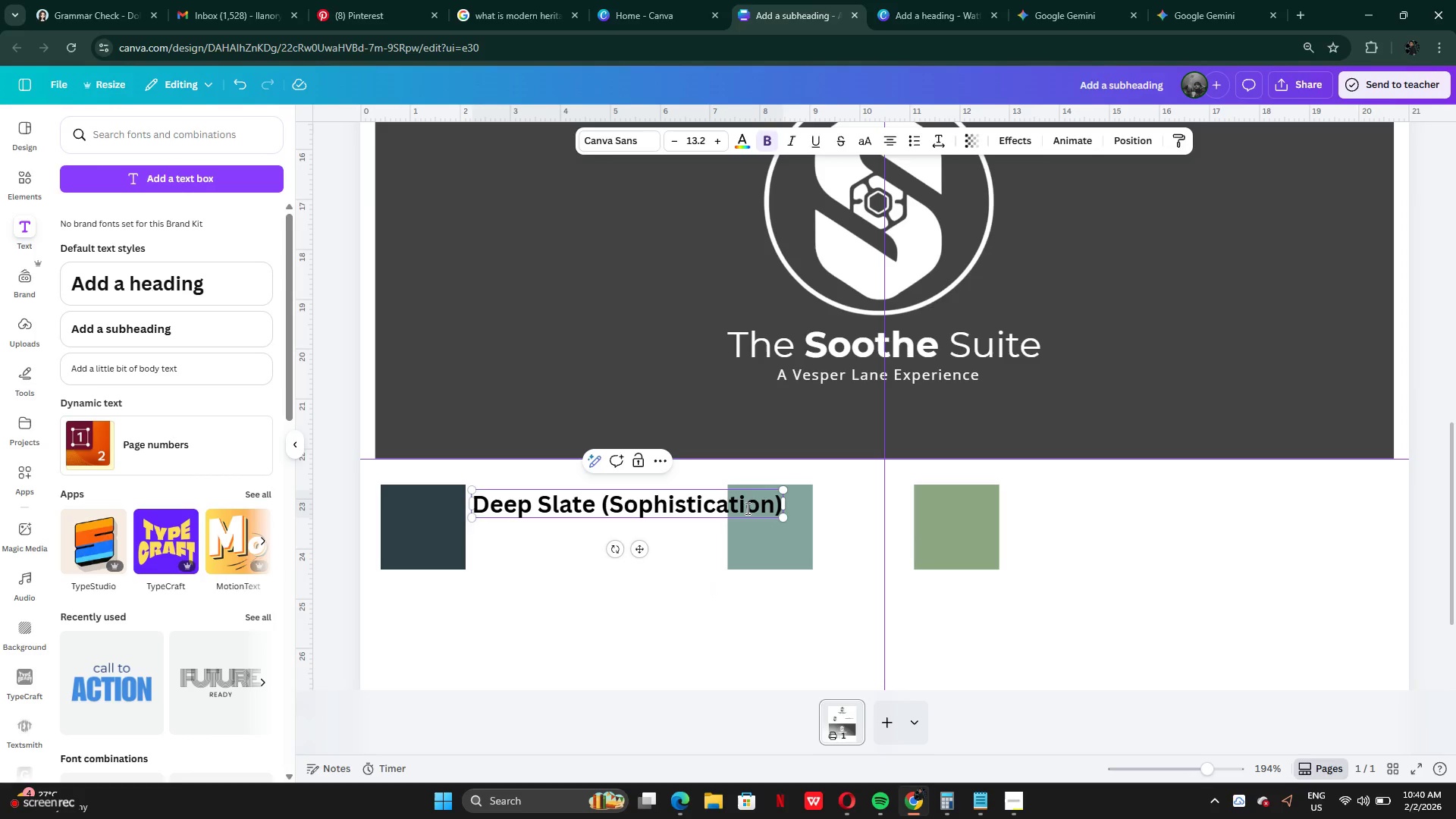 
left_click([756, 497])
 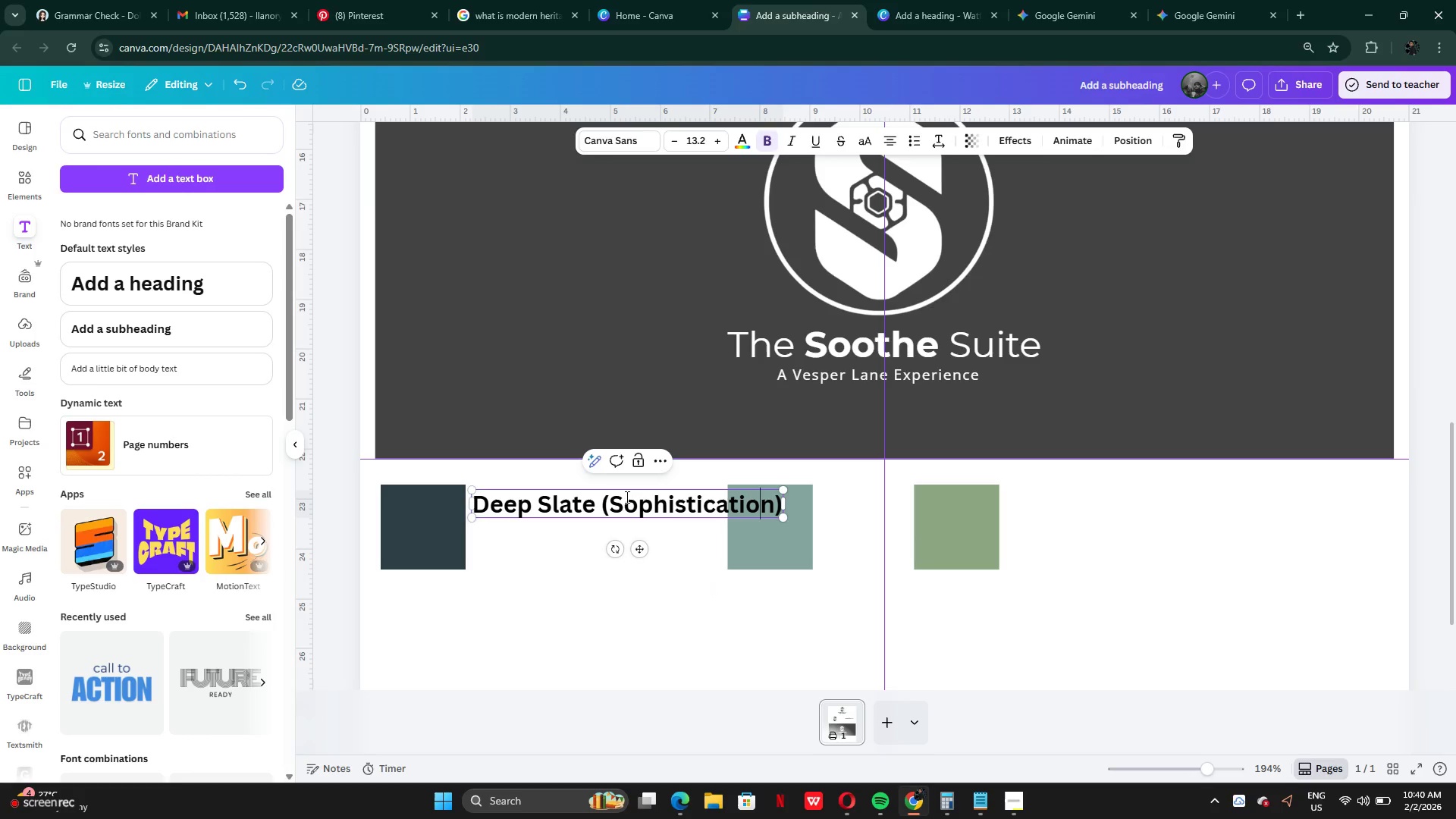 
left_click_drag(start_coordinate=[600, 497], to_coordinate=[777, 507])
 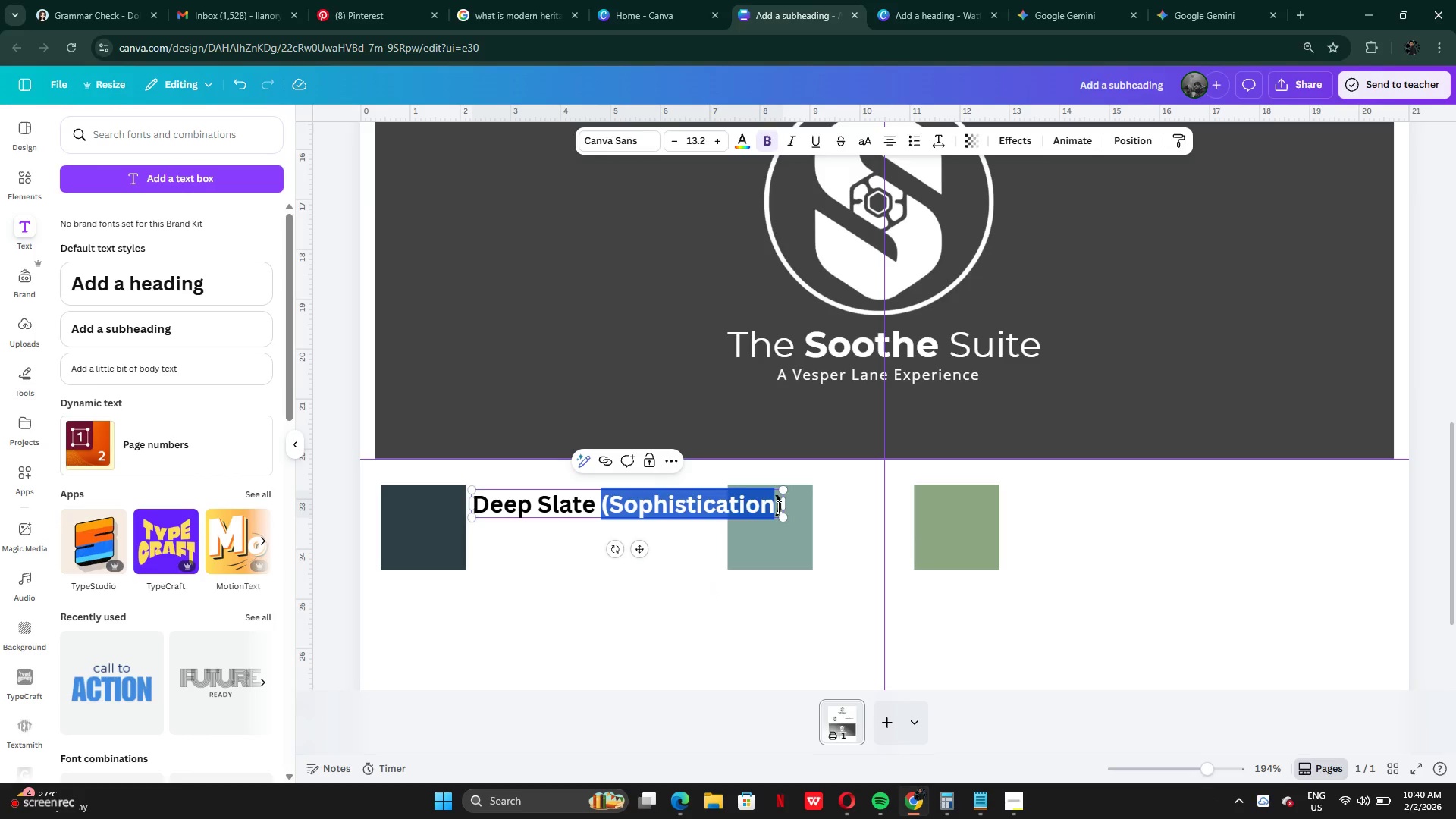 
key(Backspace)
 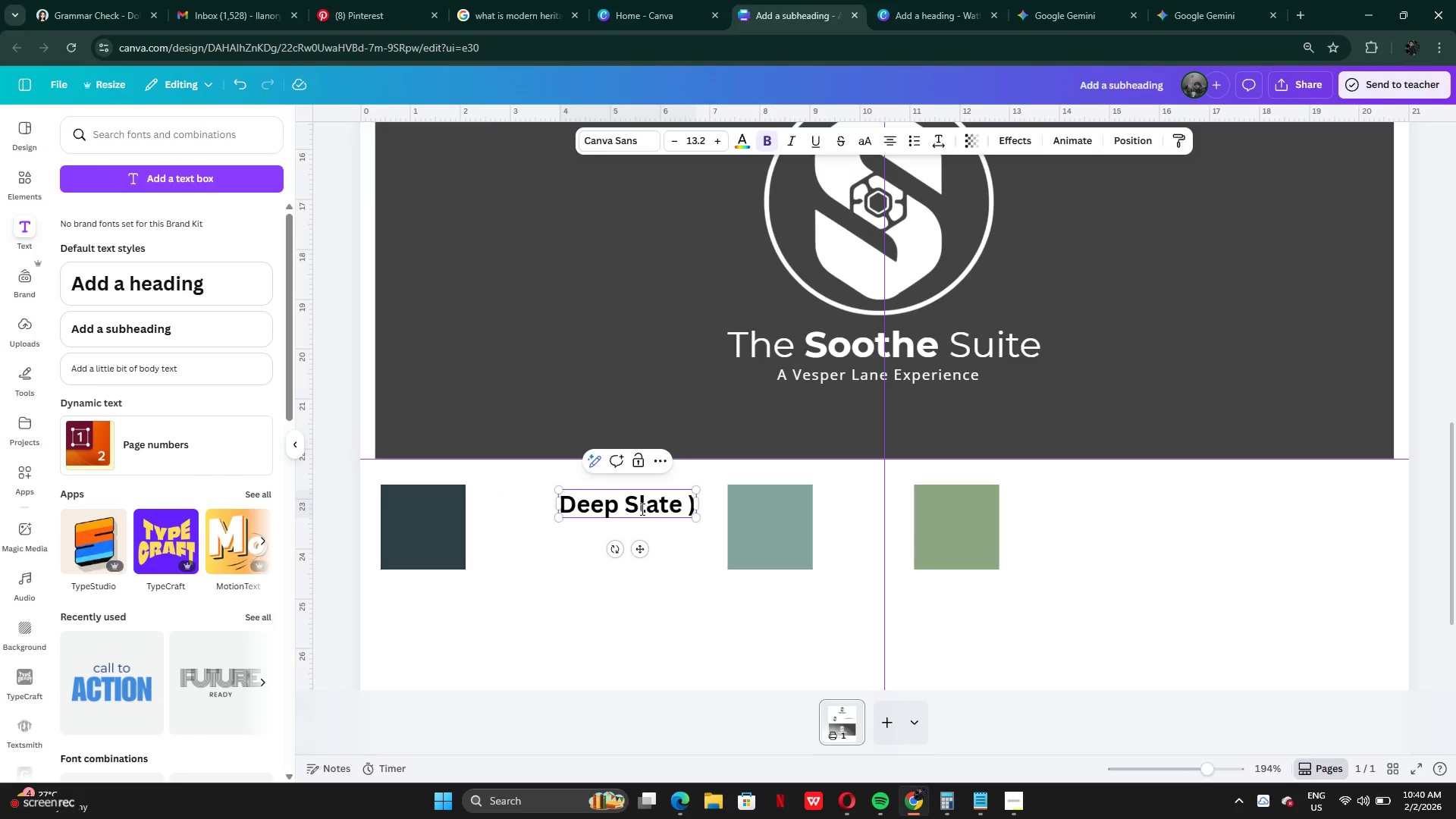 
key(ArrowRight)
 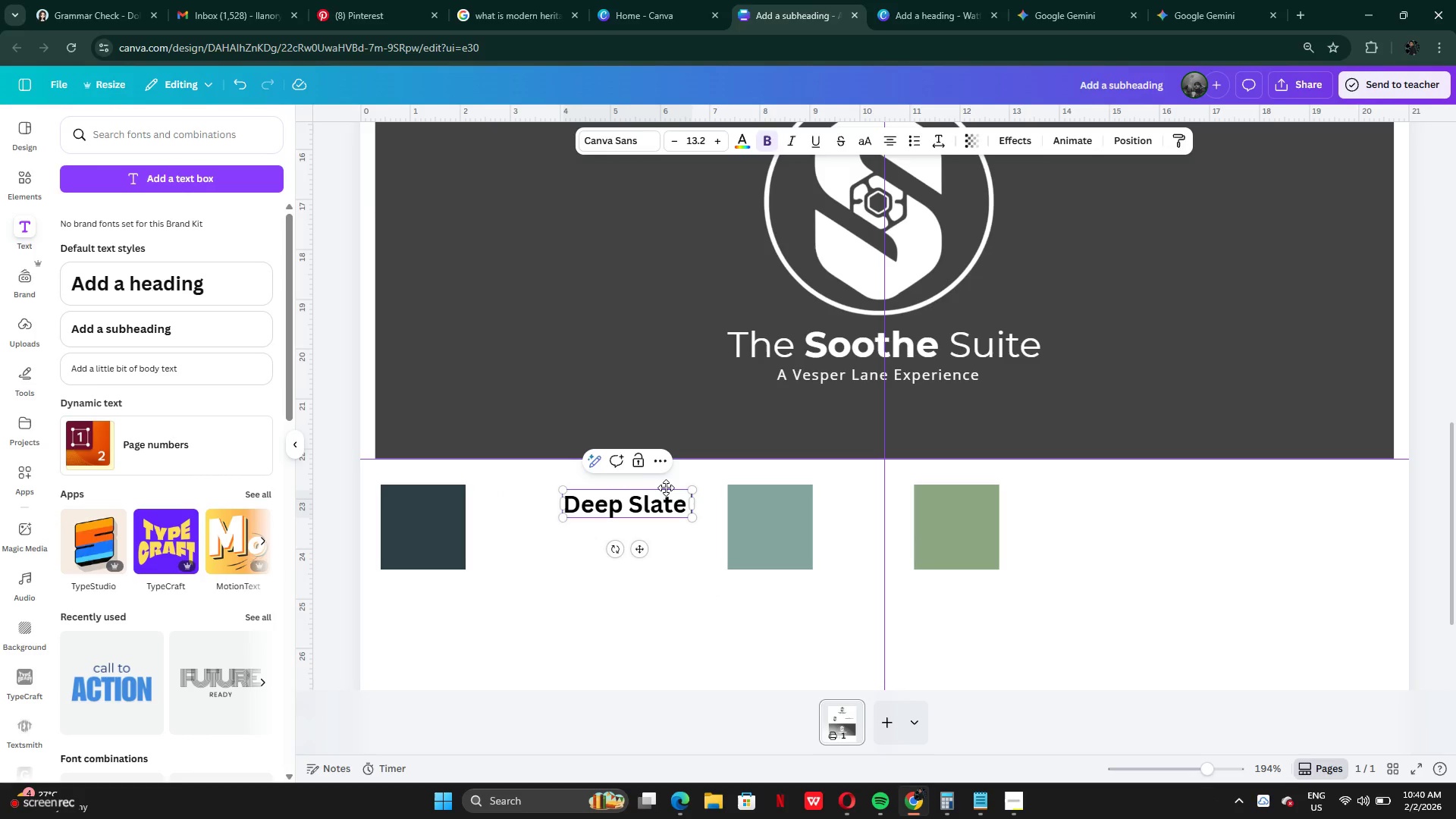 
key(Backspace)
 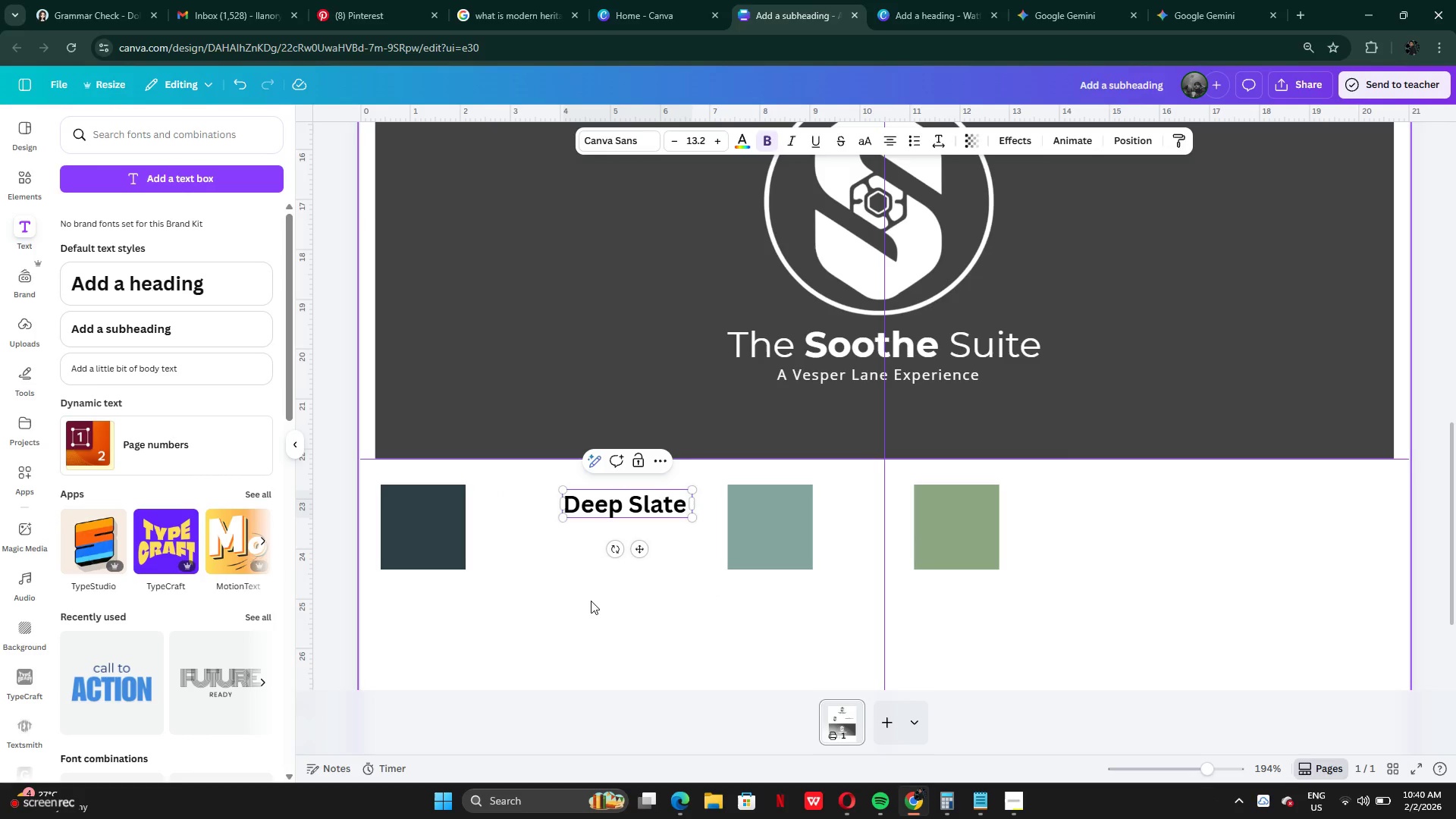 
left_click([588, 604])
 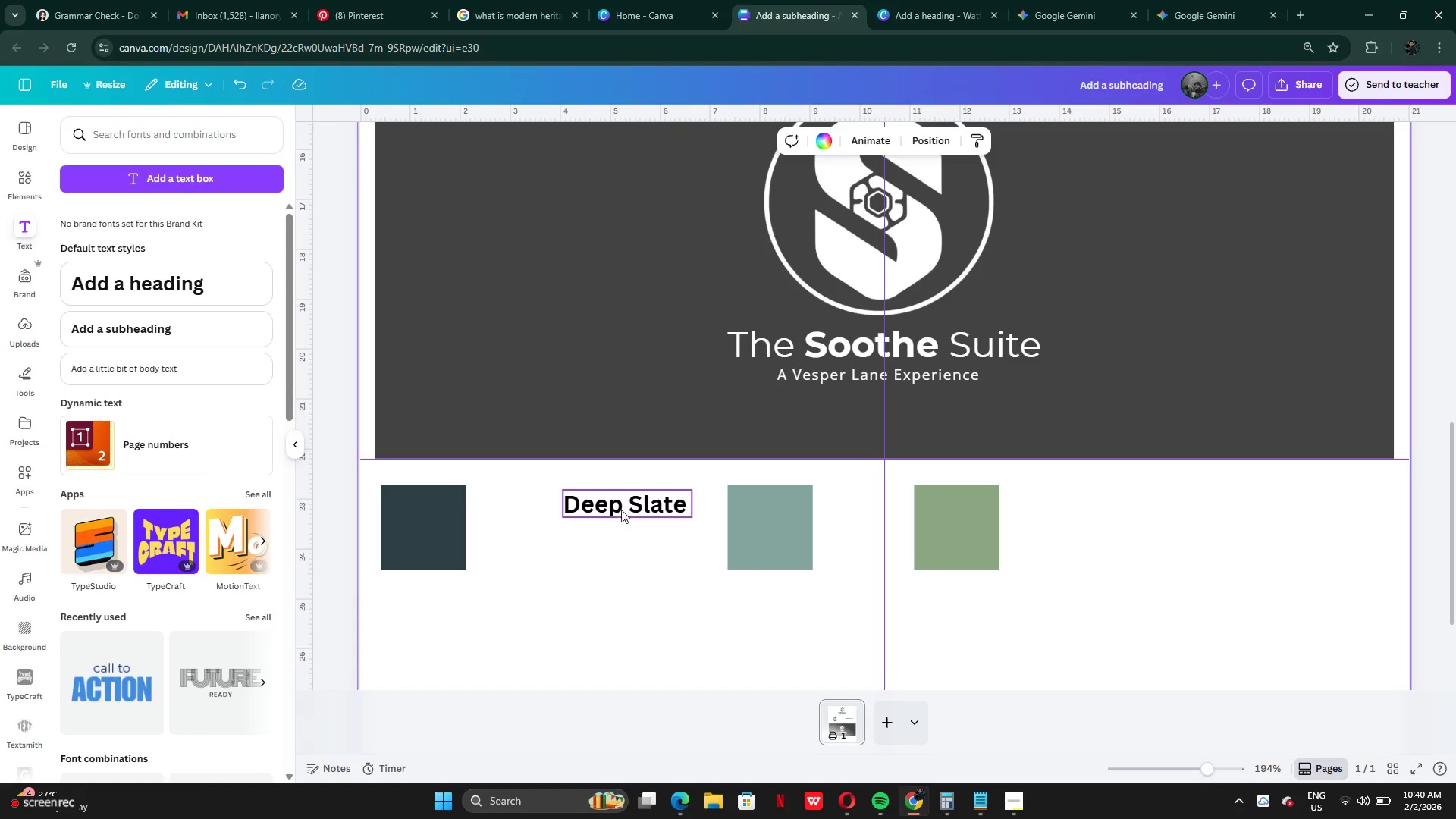 
left_click_drag(start_coordinate=[623, 508], to_coordinate=[568, 511])
 